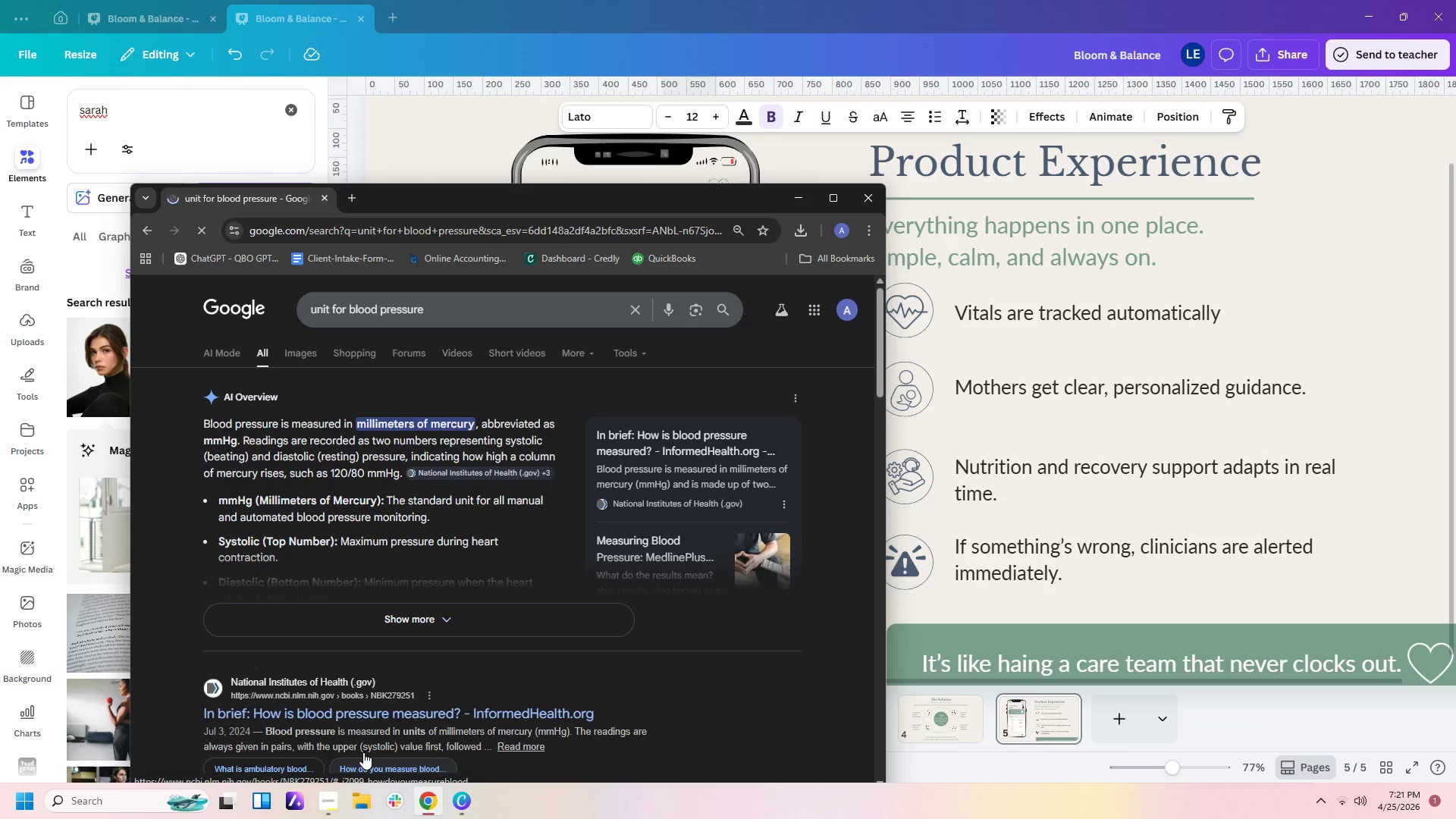 
left_click([924, 39])
 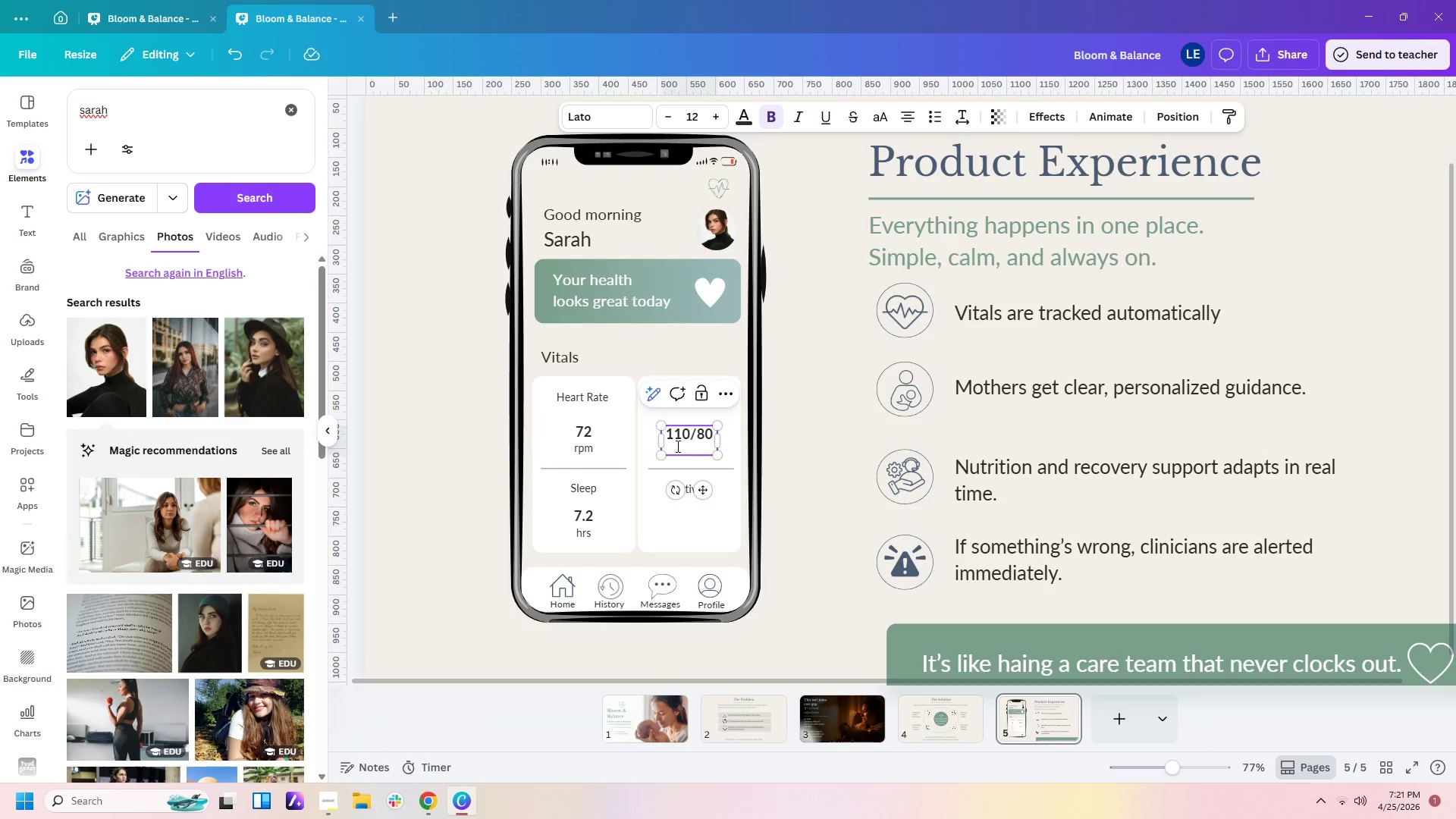 
left_click([684, 446])
 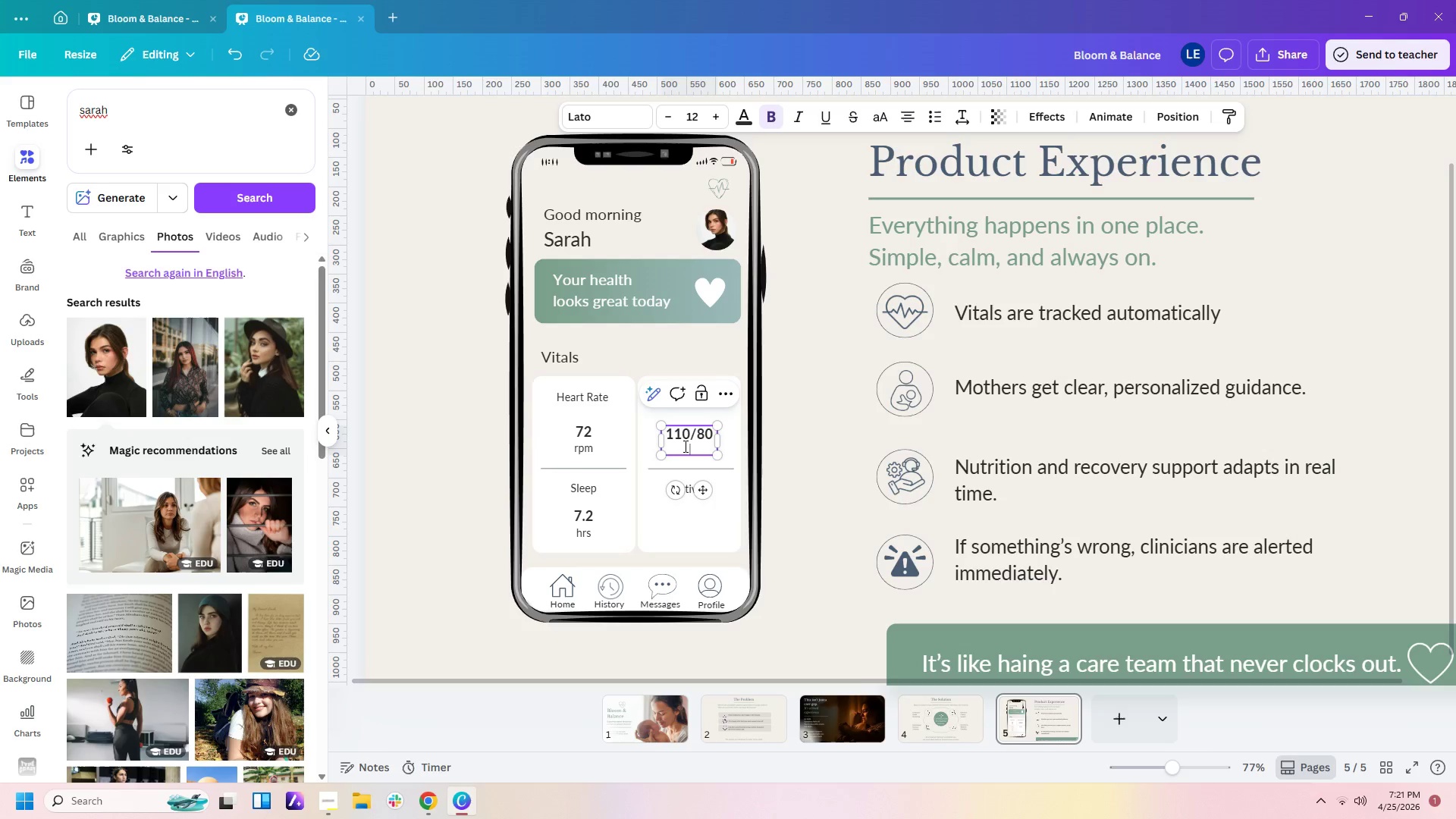 
type(mmHg)
 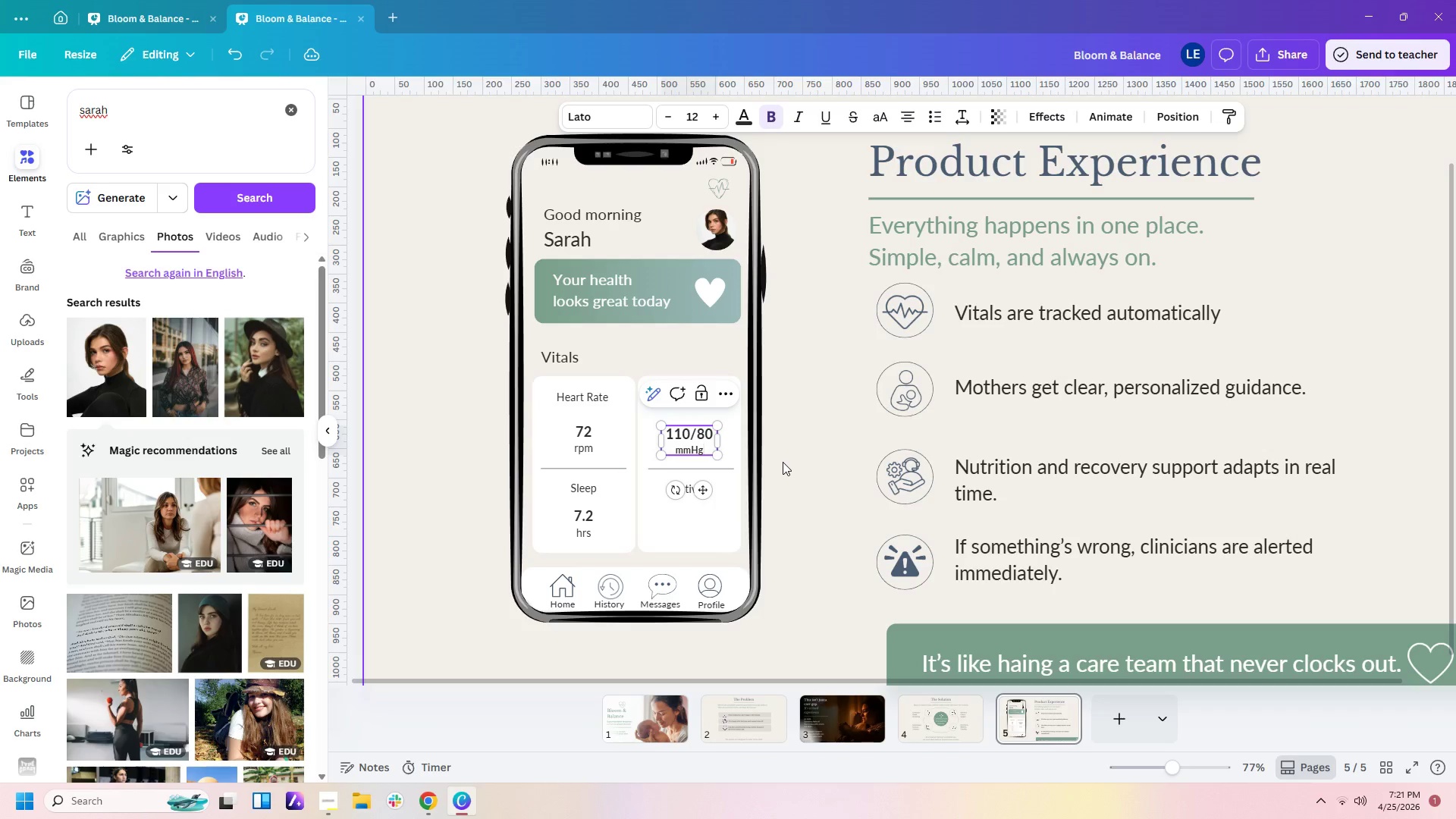 
key(Shift+ArrowLeft)
 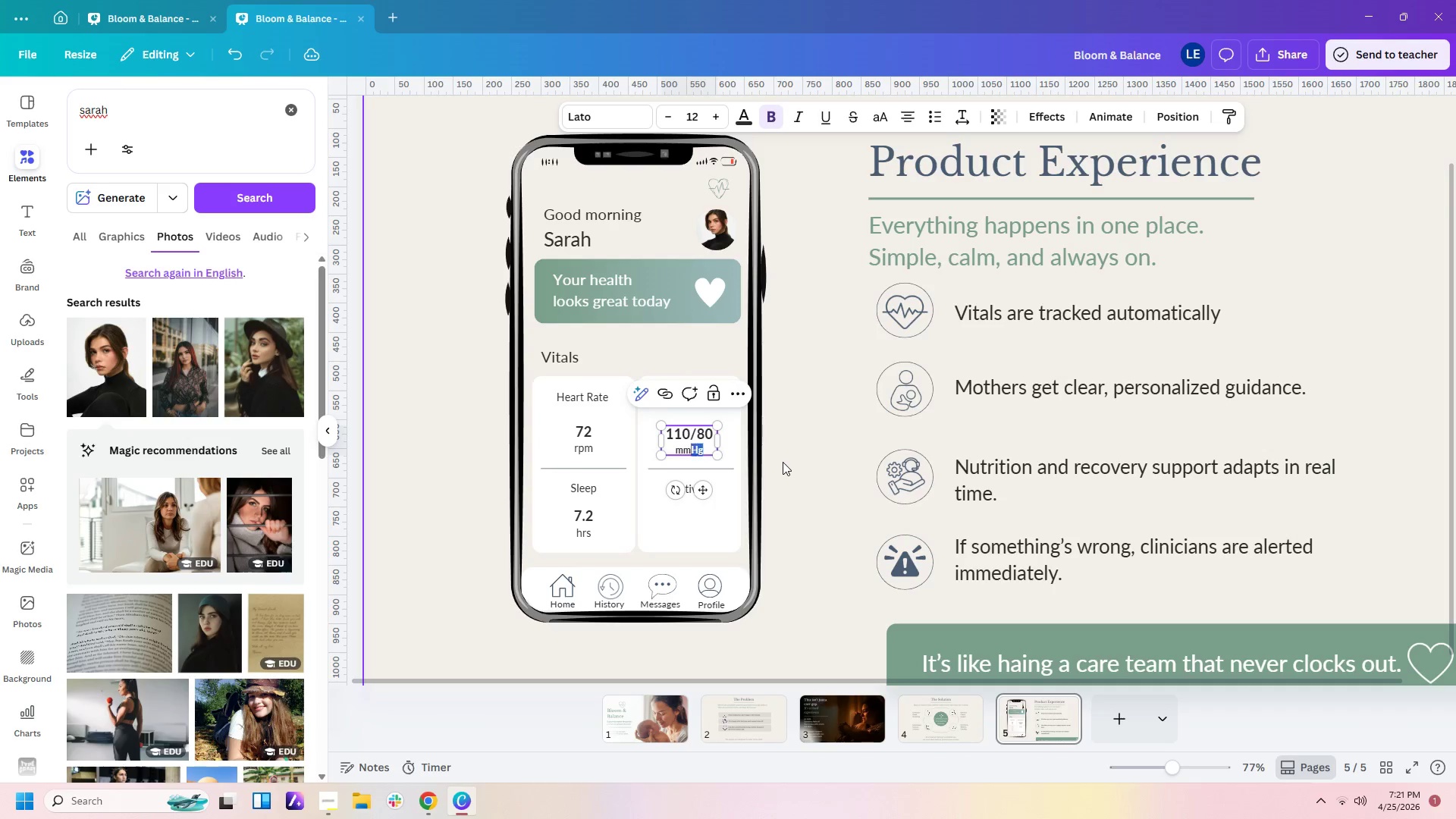 
key(Shift+ArrowLeft)
 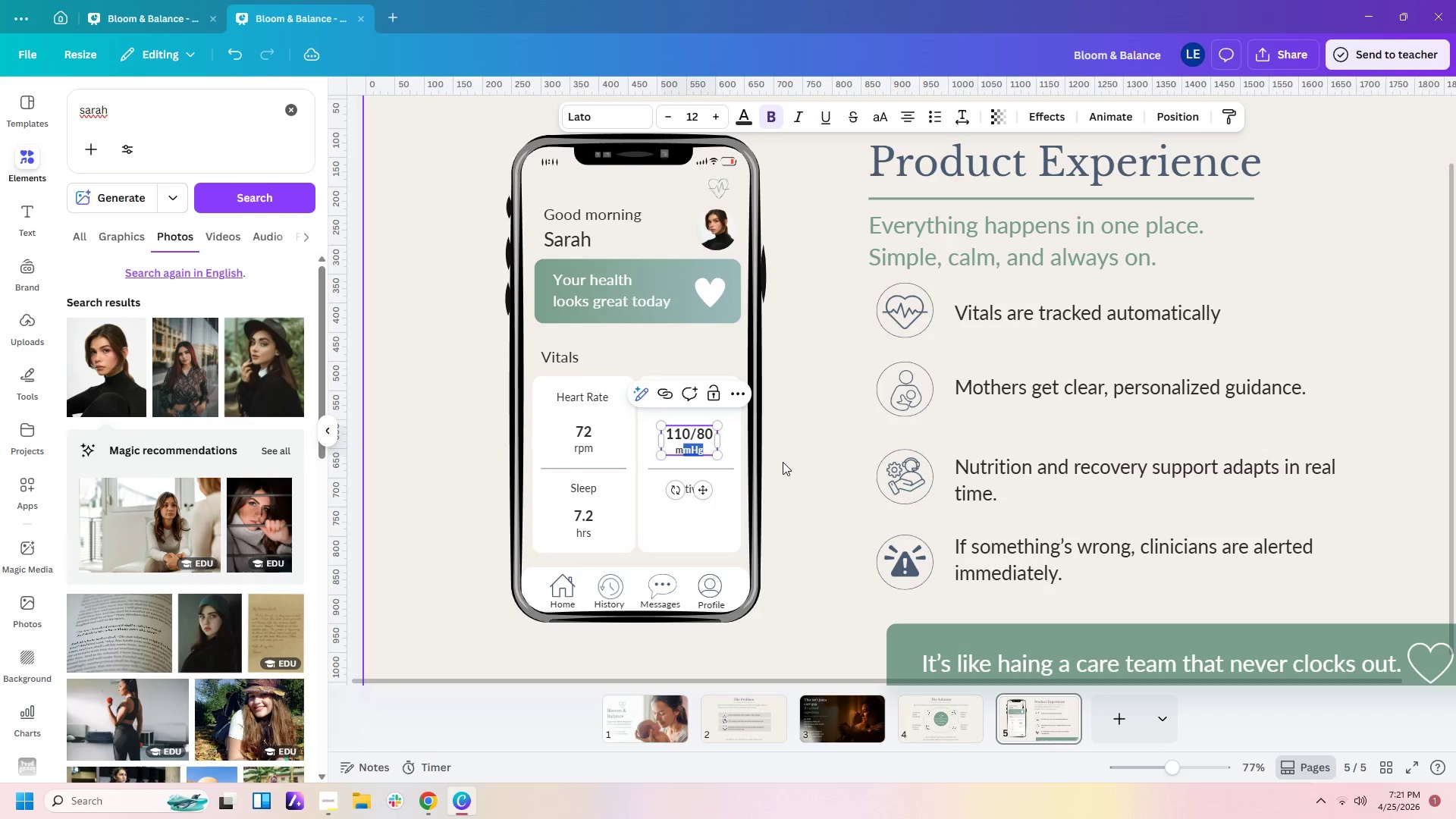 
key(Shift+ArrowLeft)
 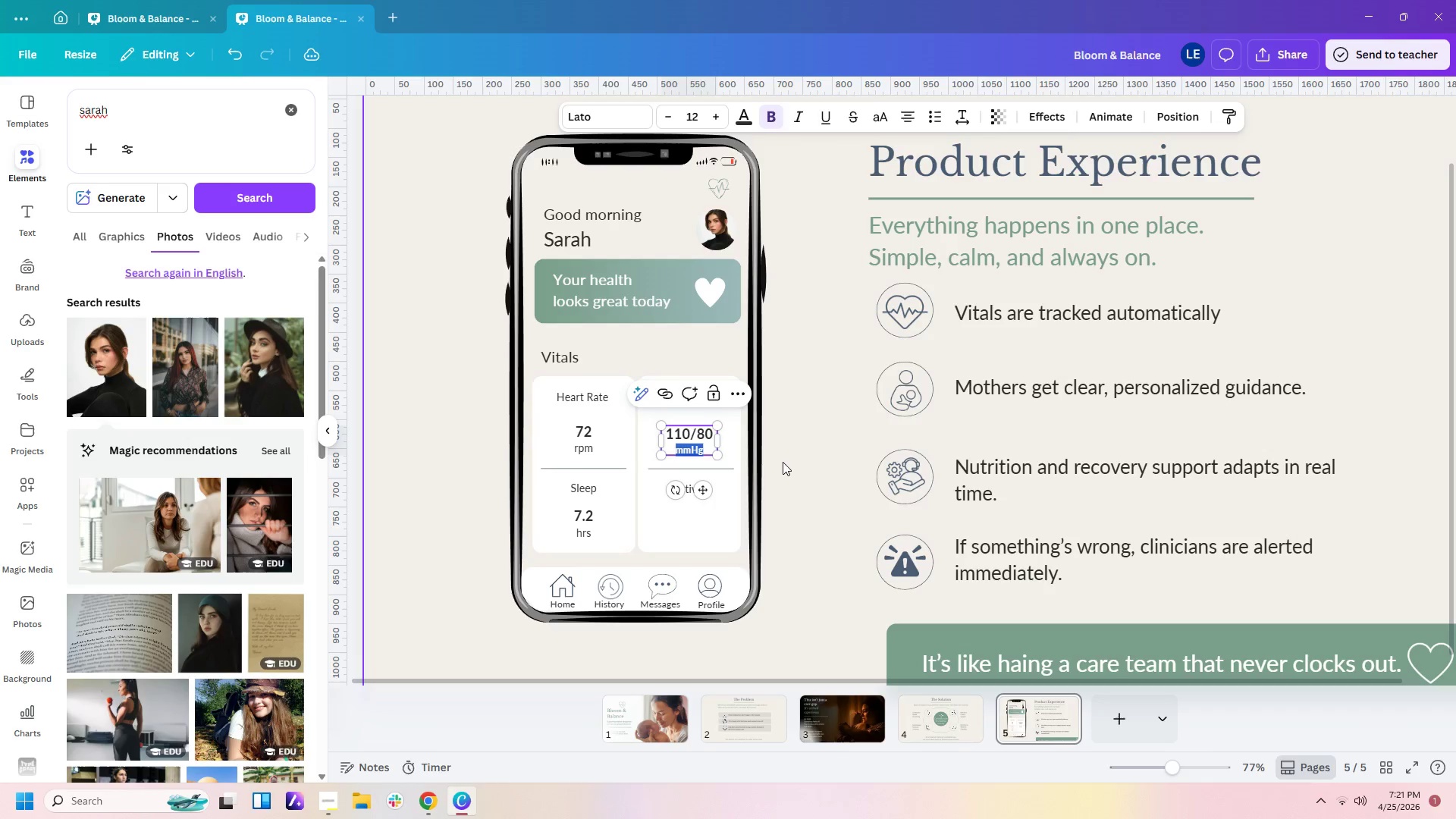 
key(Shift+ArrowLeft)
 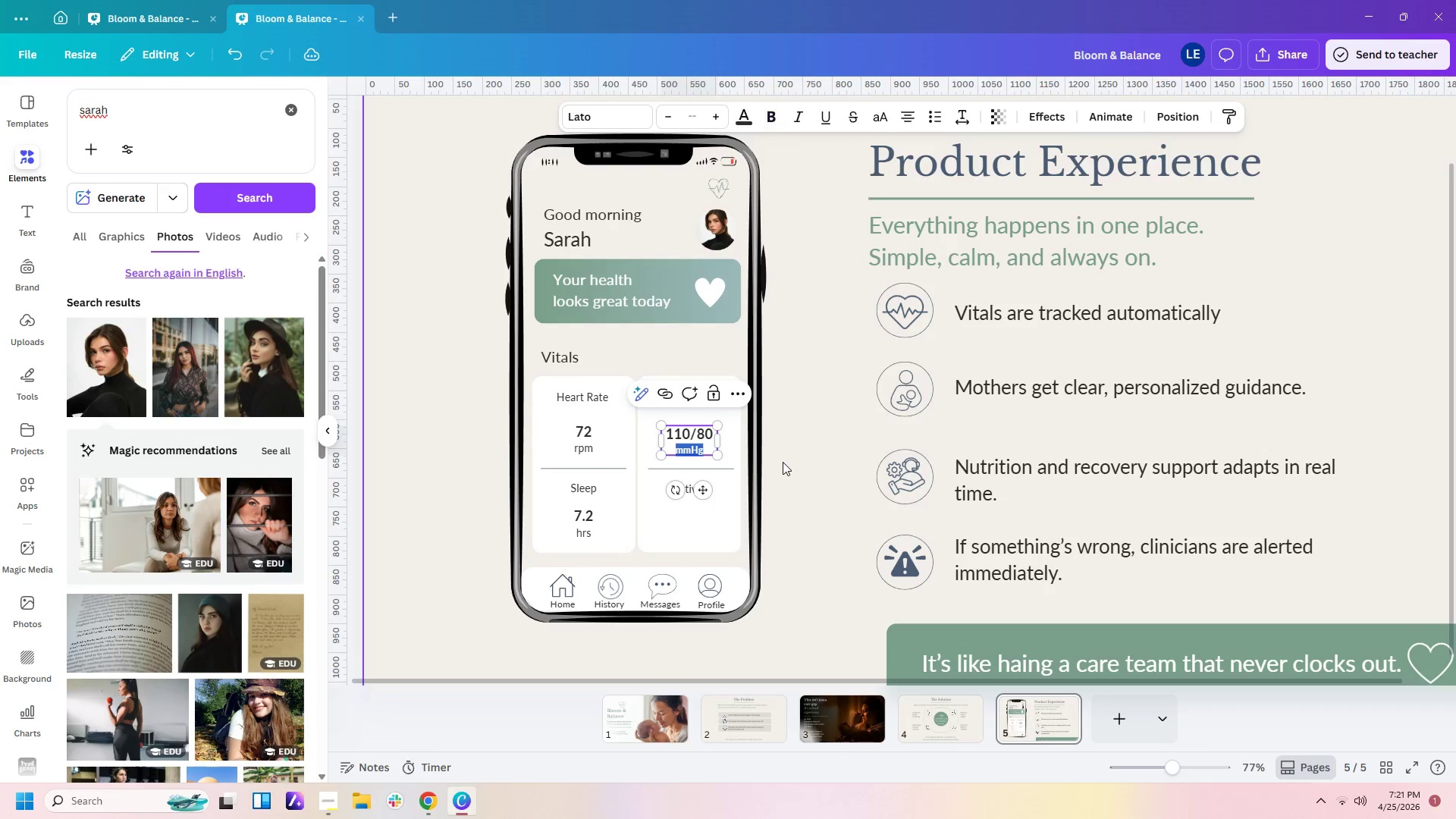 
key(Shift+ArrowLeft)
 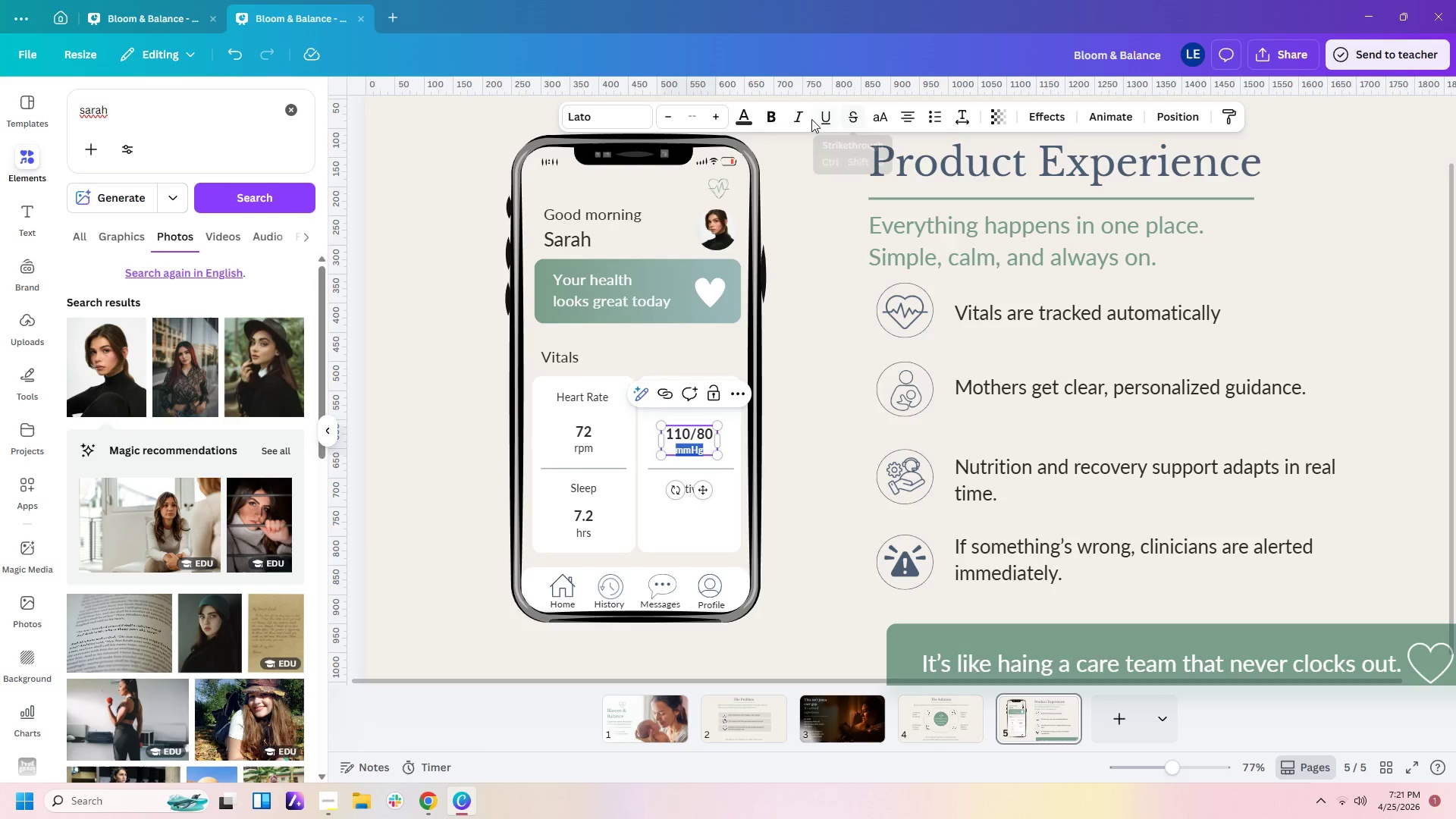 
double_click([771, 116])
 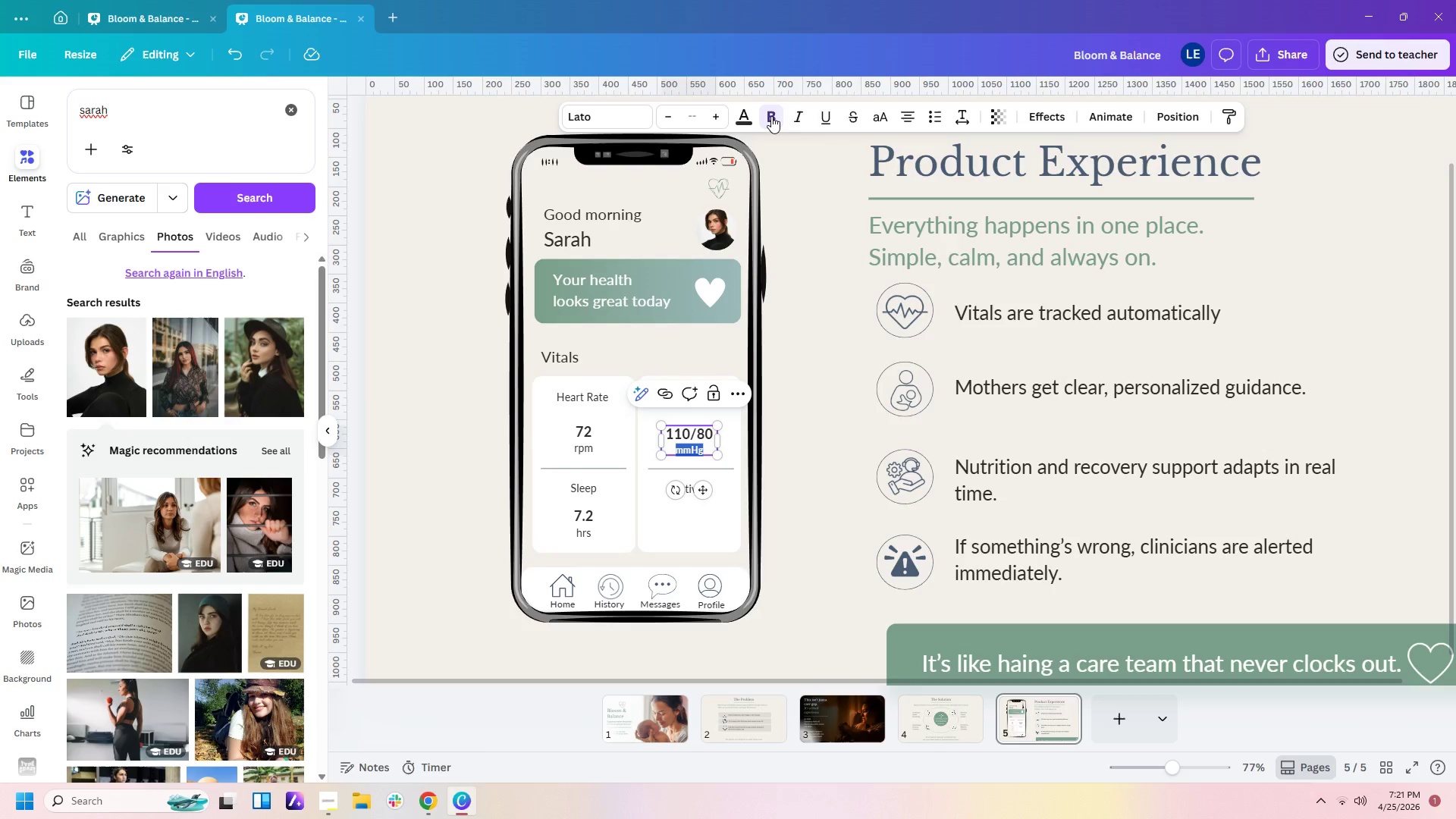 
triple_click([771, 116])
 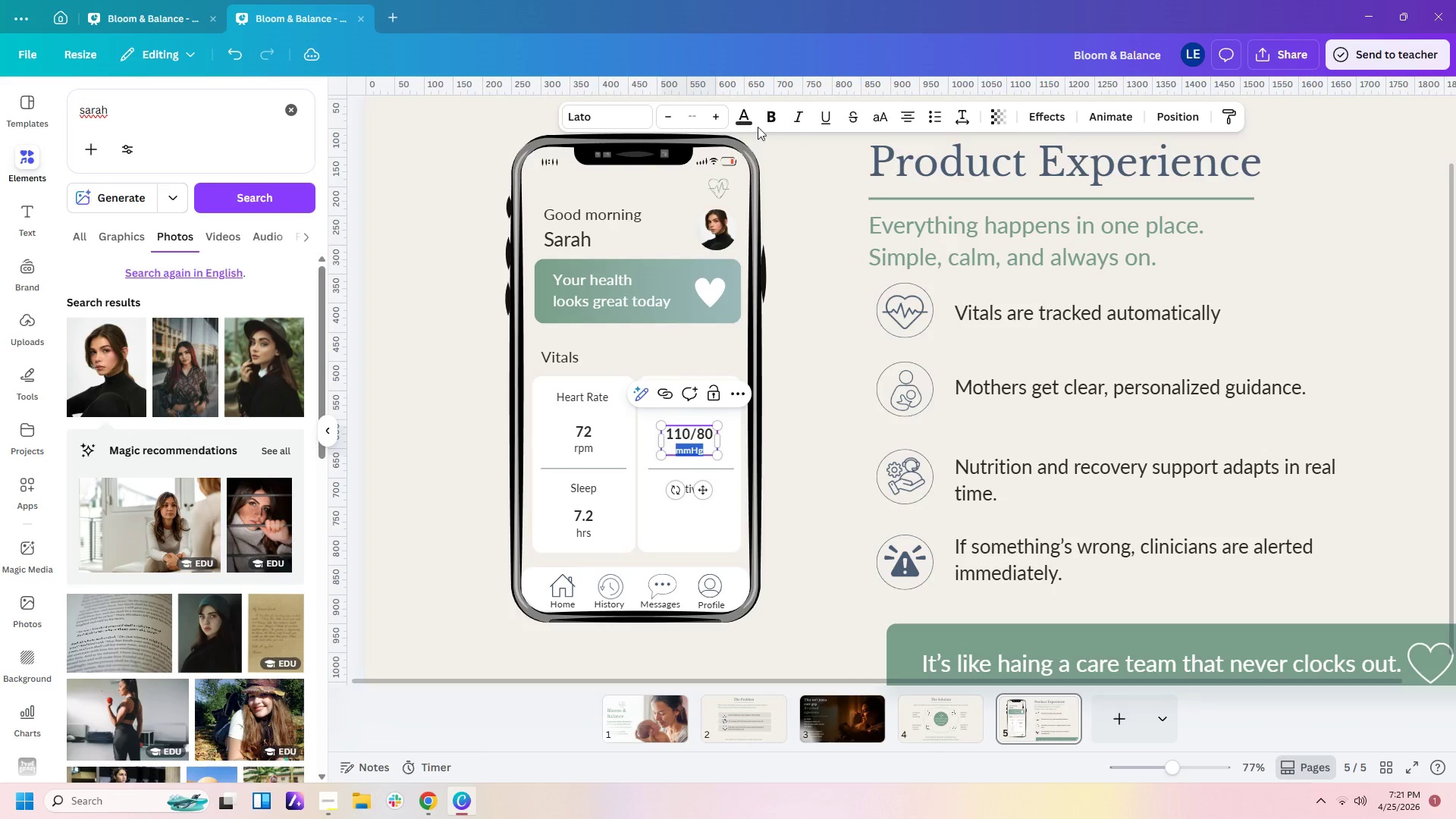 
left_click([713, 111])
 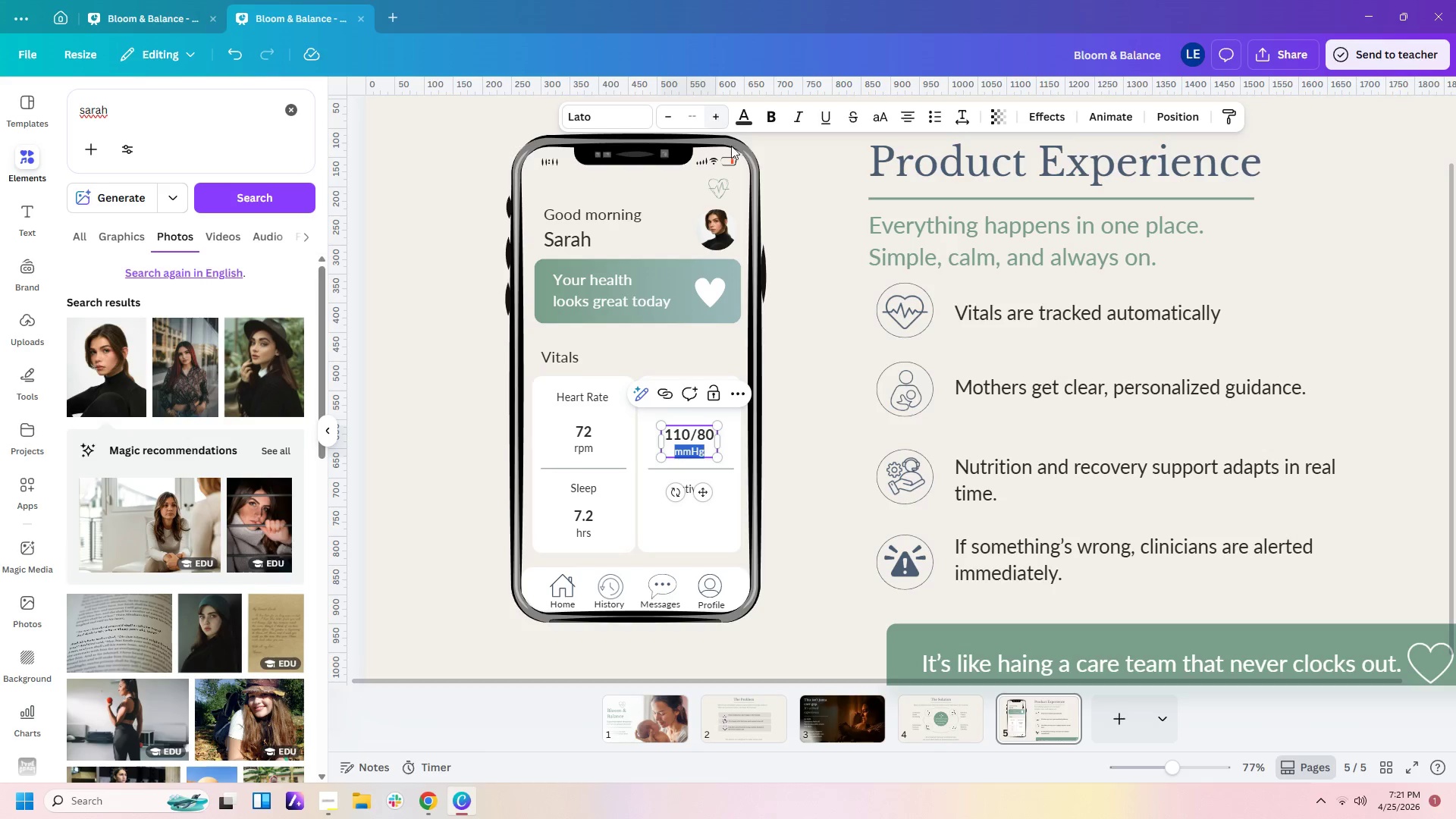 
left_click([793, 201])
 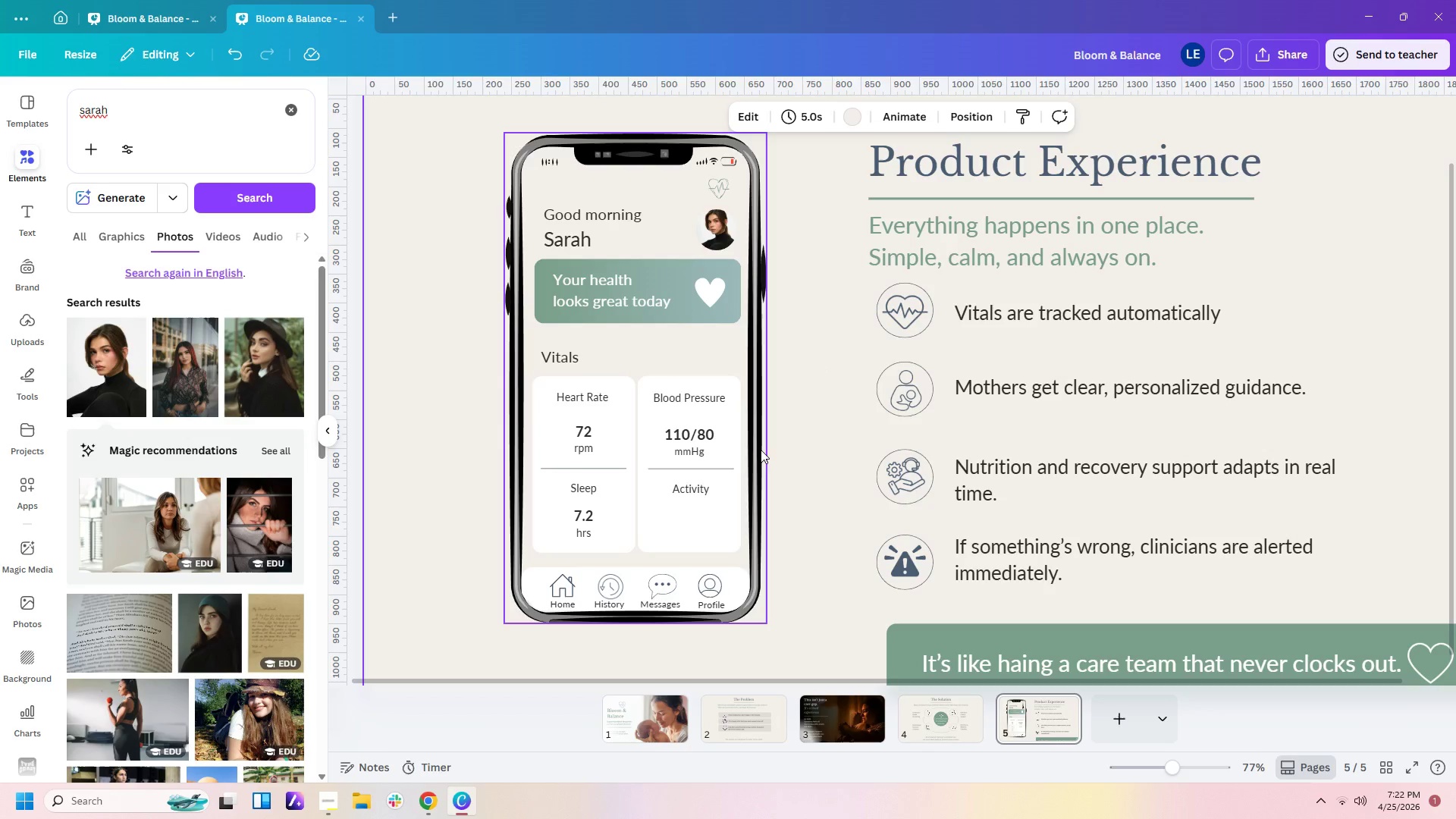 
left_click([815, 510])
 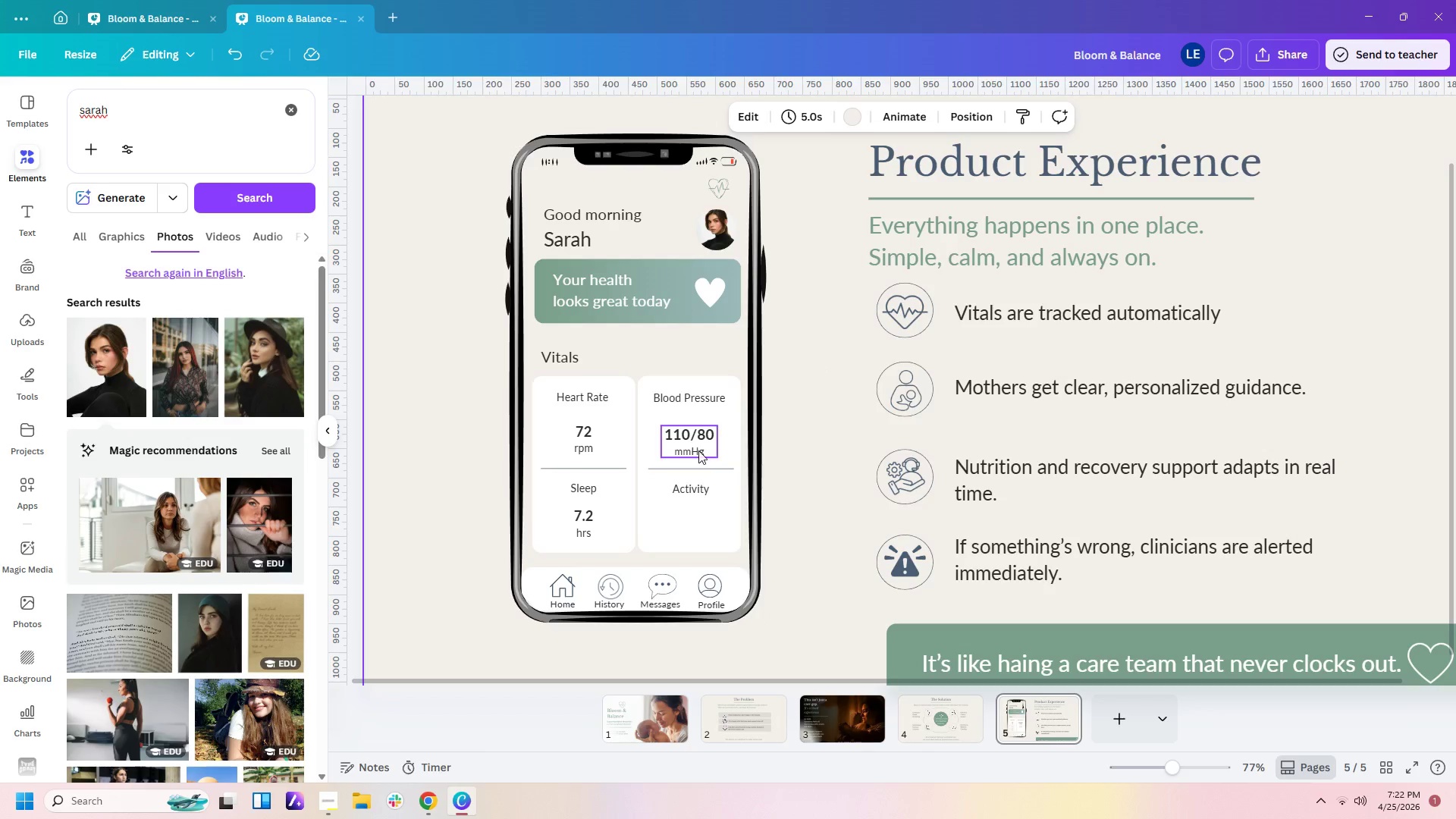 
left_click([698, 447])
 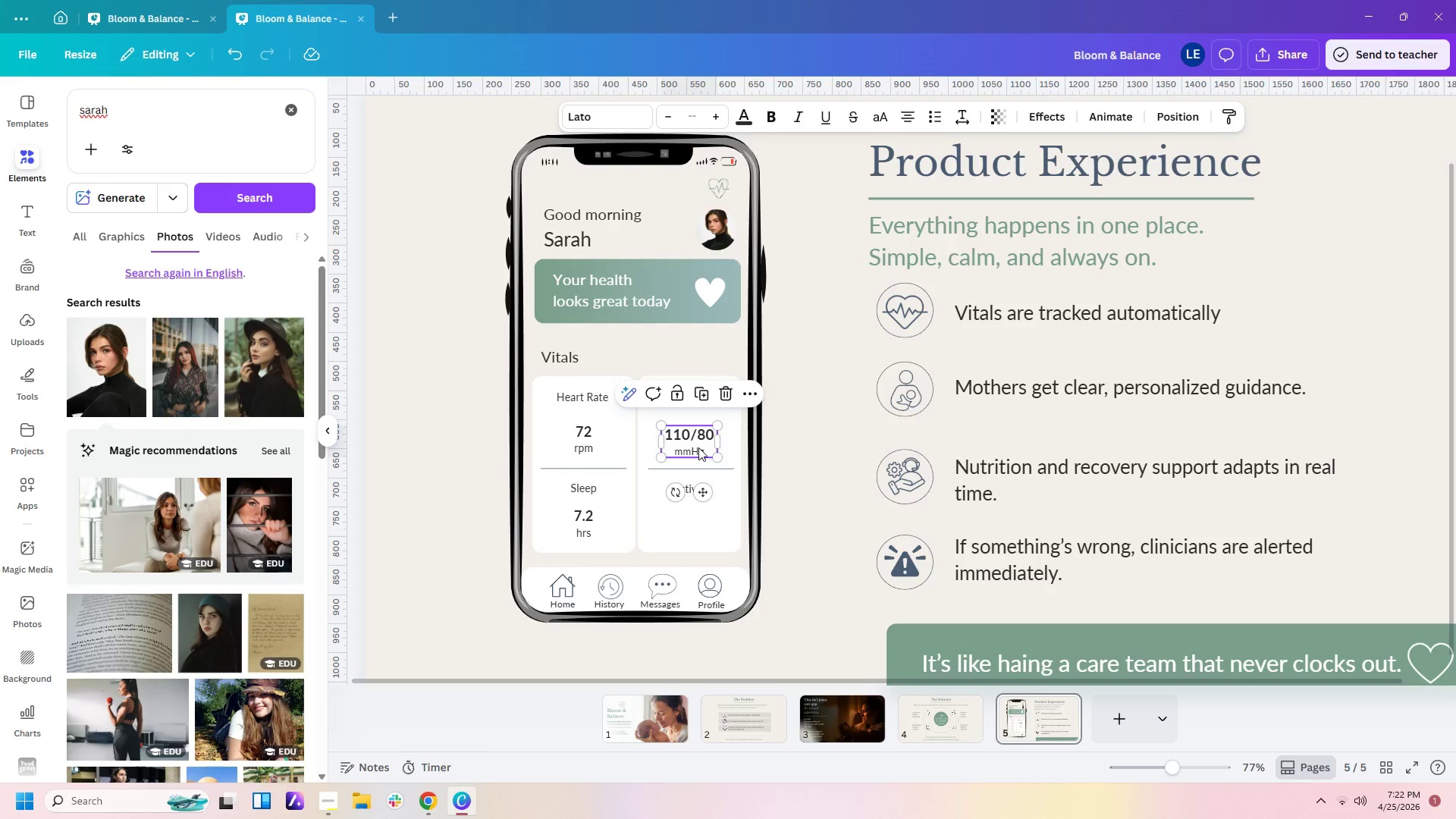 
key(Control+C)
 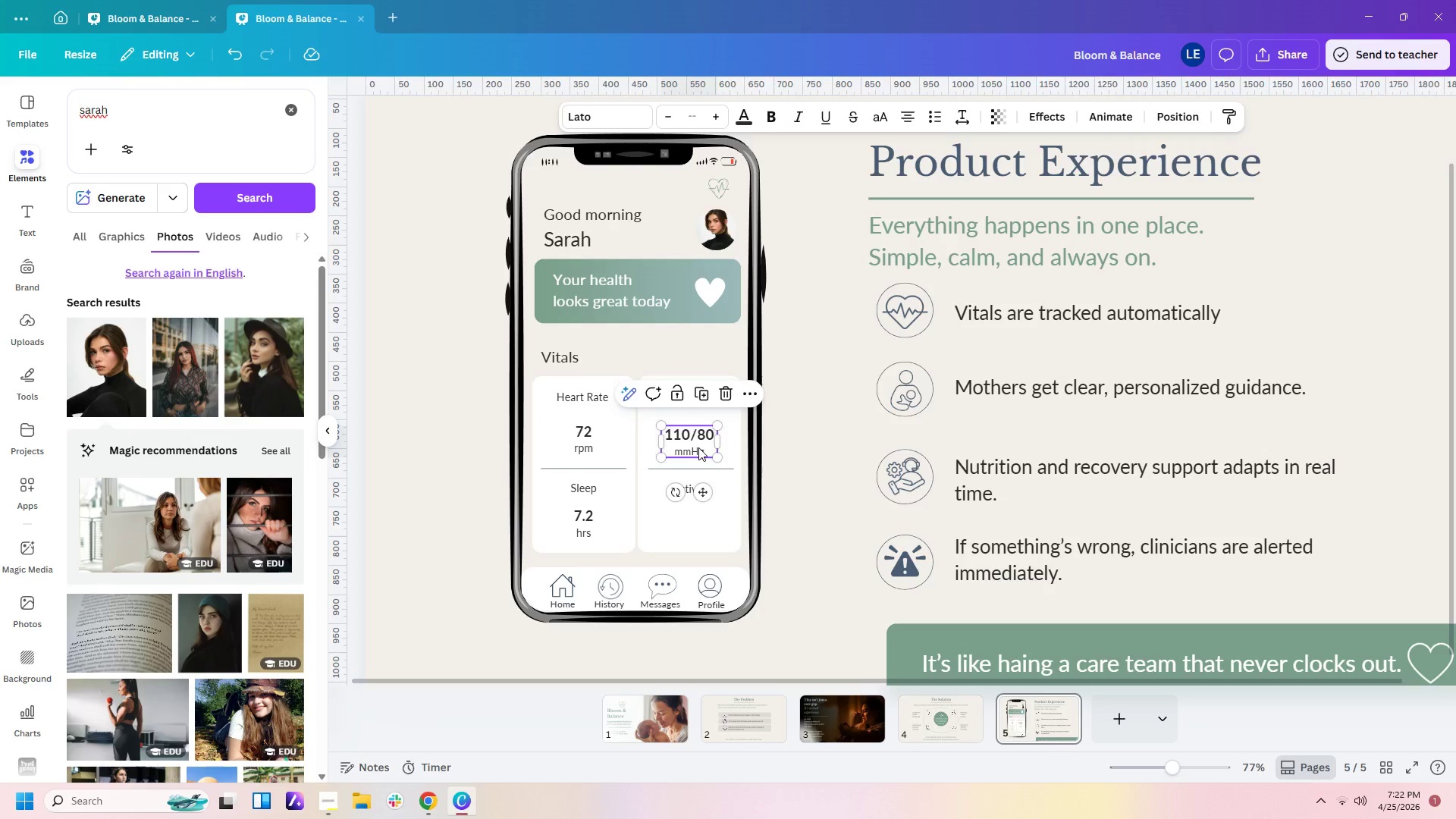 
key(Control+V)
 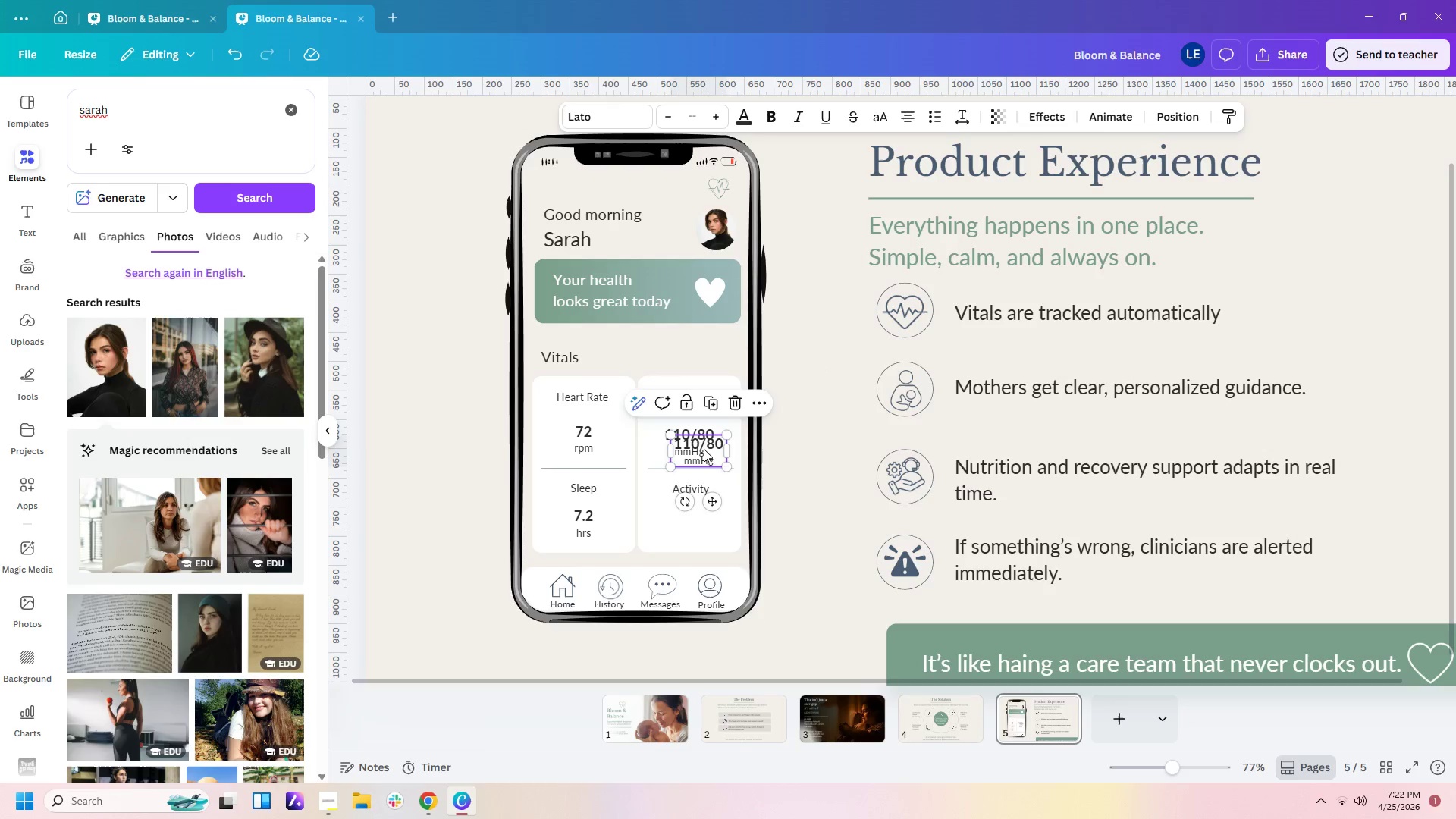 
left_click_drag(start_coordinate=[704, 449], to_coordinate=[693, 521])
 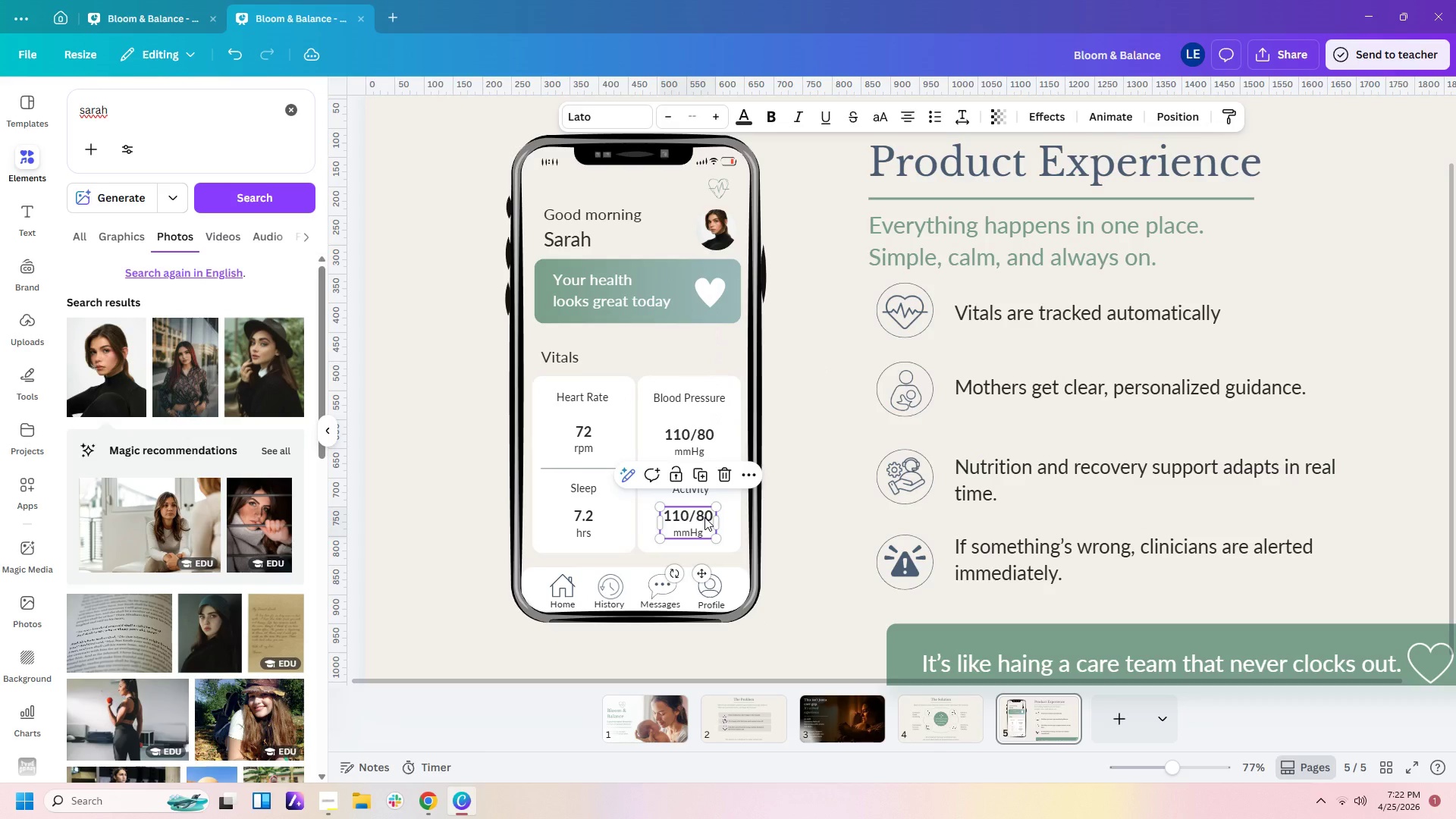 
left_click([704, 517])
 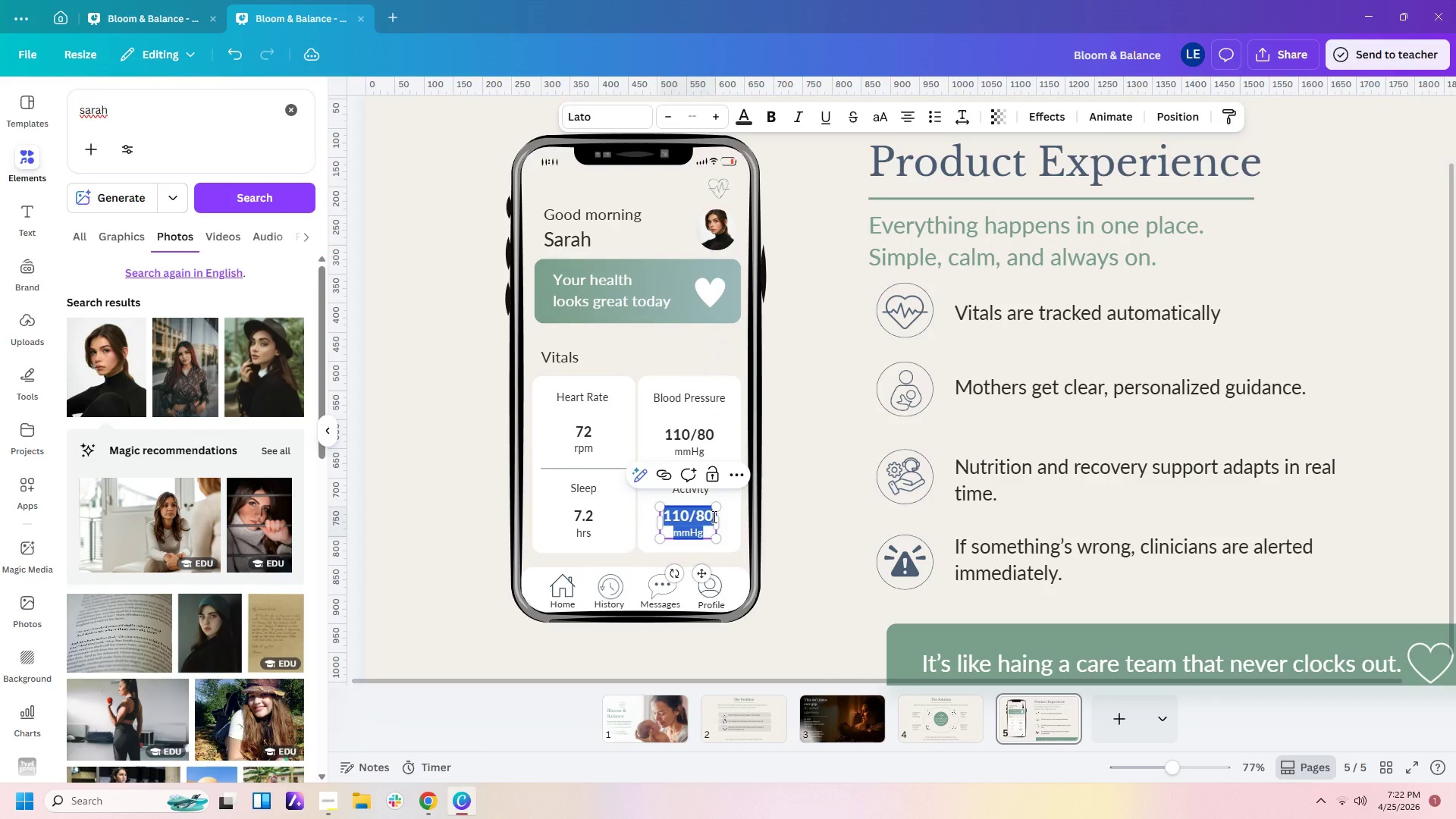 
left_click([713, 516])
 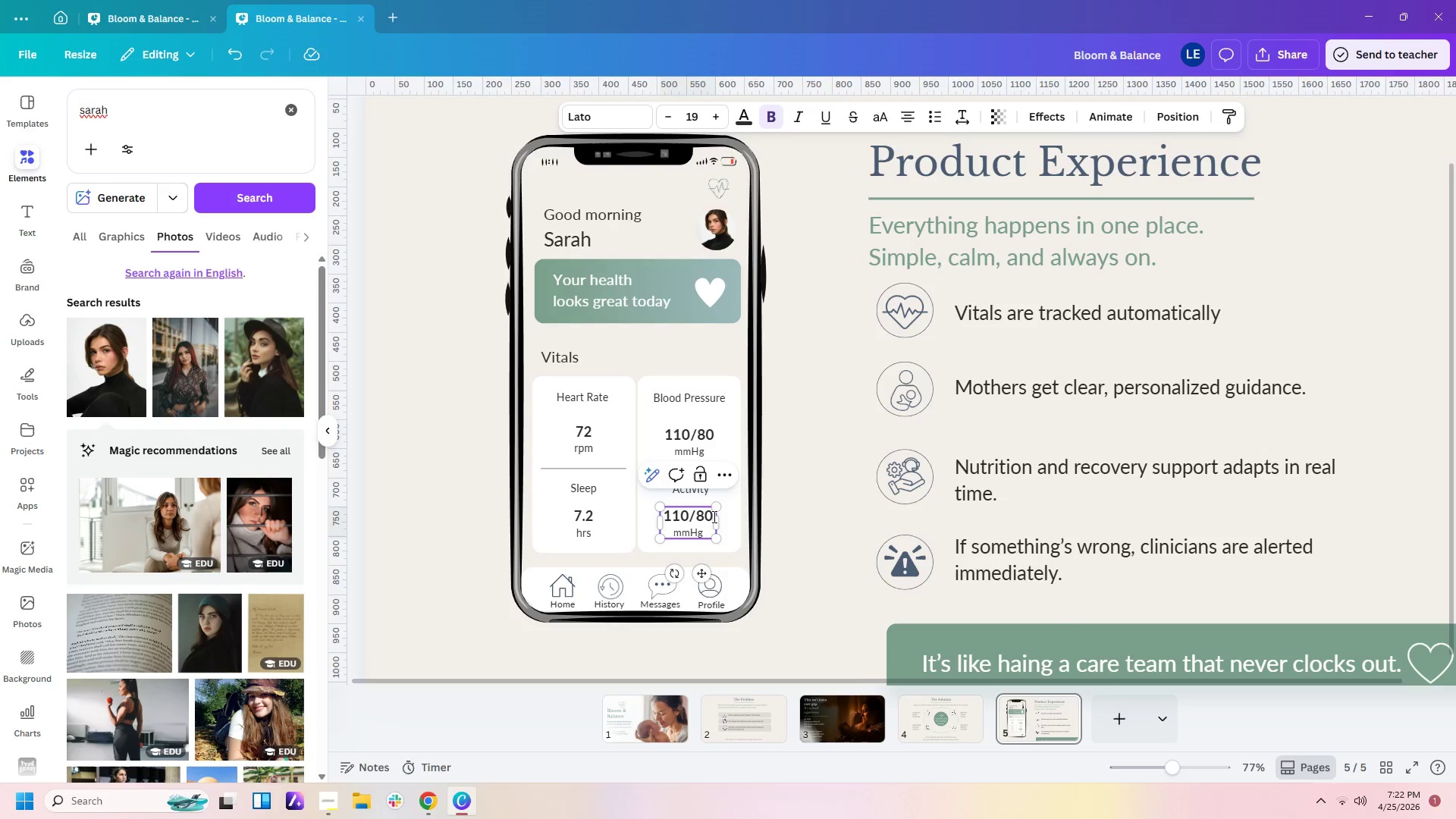 
wait(5.52)
 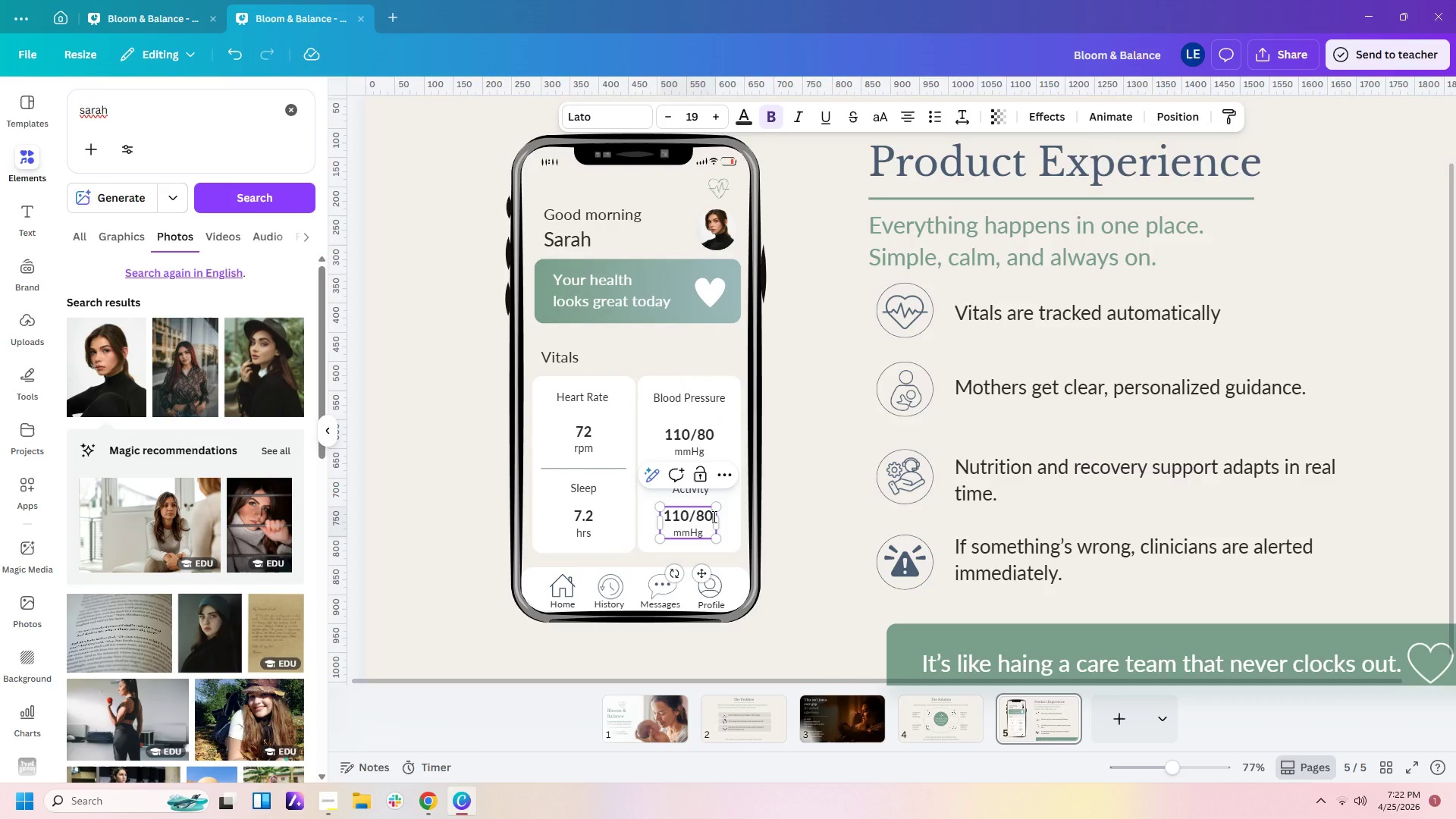 
key(Backspace)
key(Backspace)
key(Backspace)
key(Backspace)
key(Backspace)
key(Backspace)
type(2,350)
 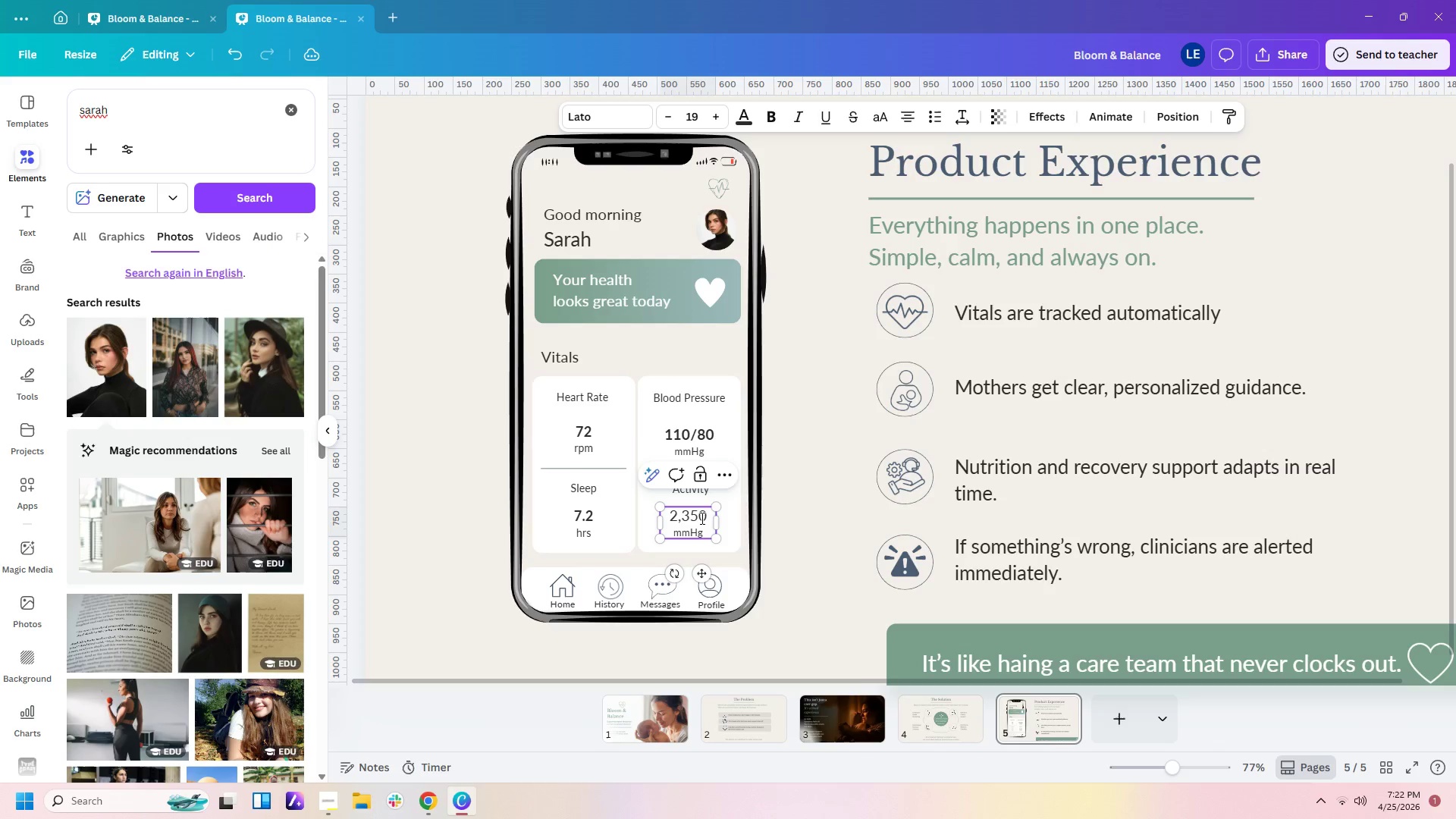 
left_click_drag(start_coordinate=[709, 517], to_coordinate=[669, 517])
 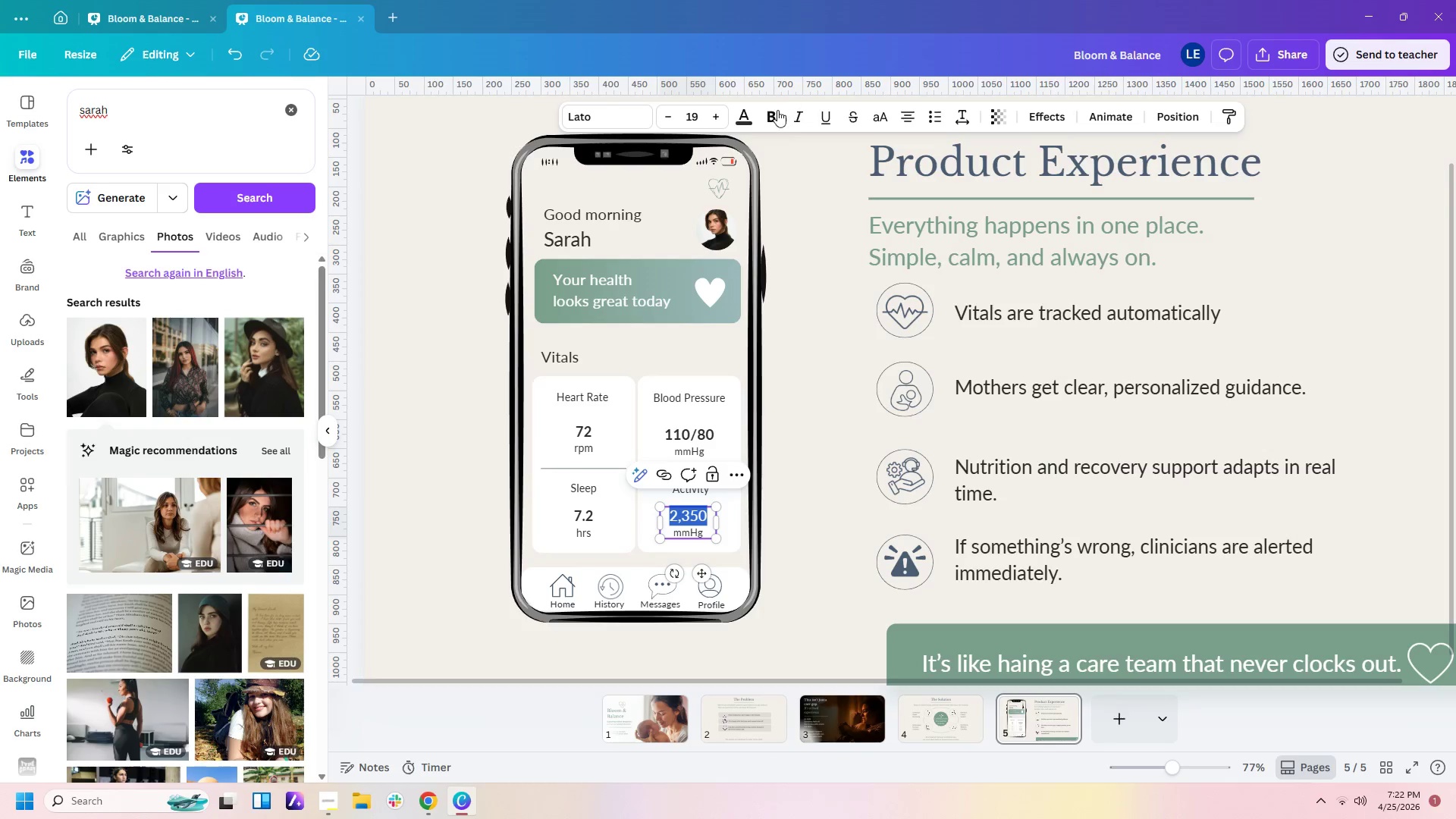 
left_click([768, 118])
 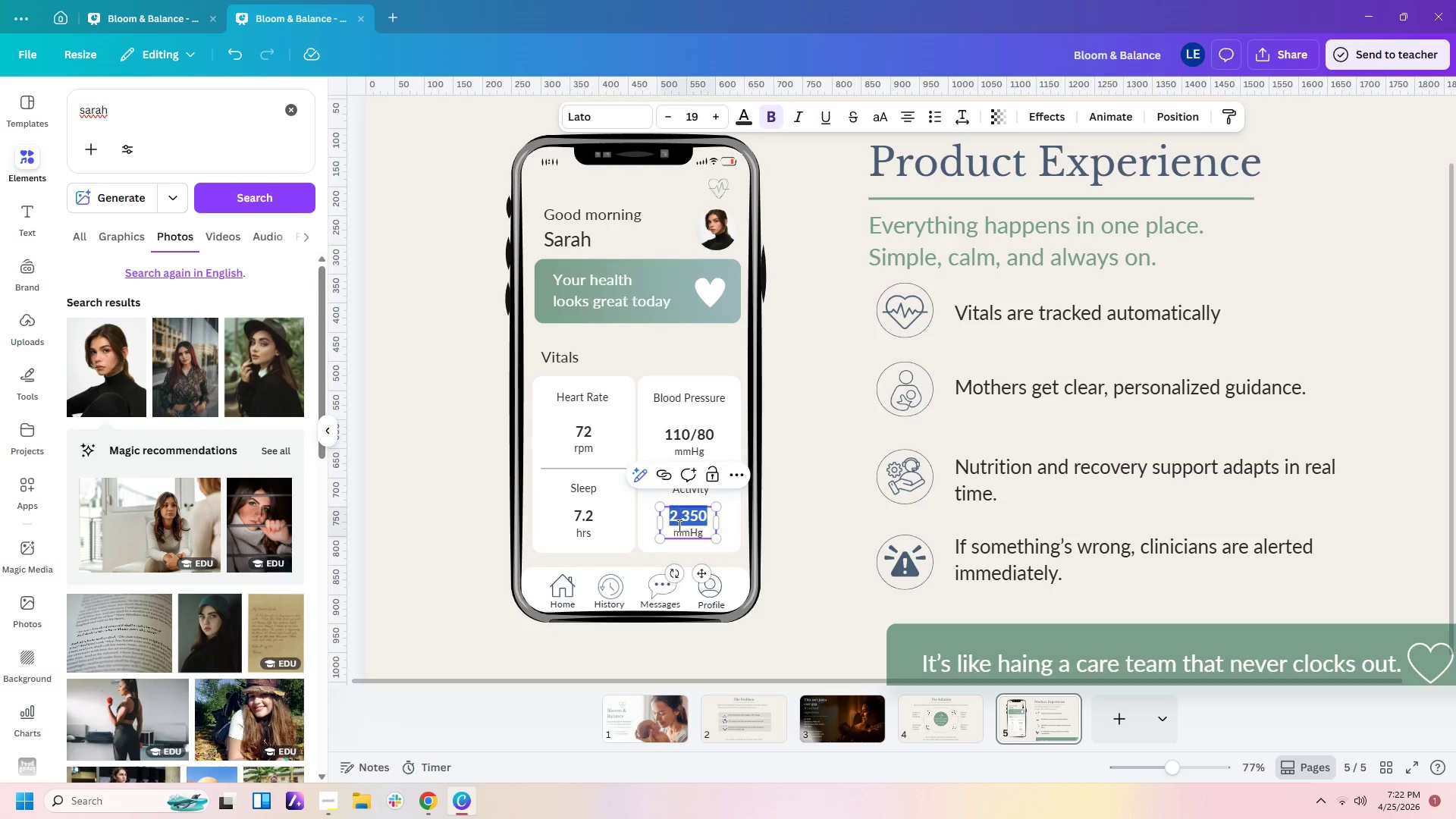 
left_click([684, 530])
 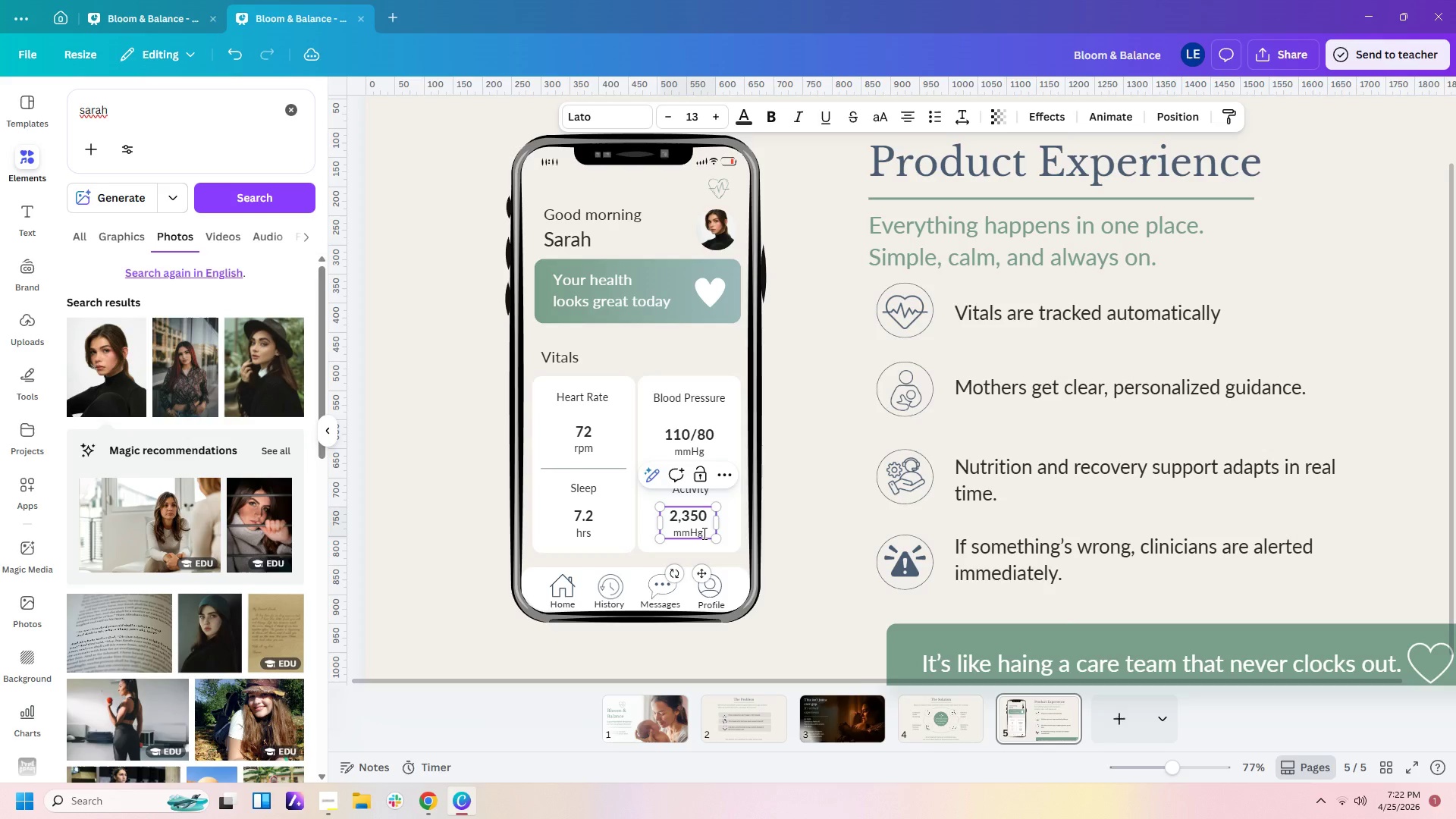 
left_click_drag(start_coordinate=[703, 533], to_coordinate=[680, 534])
 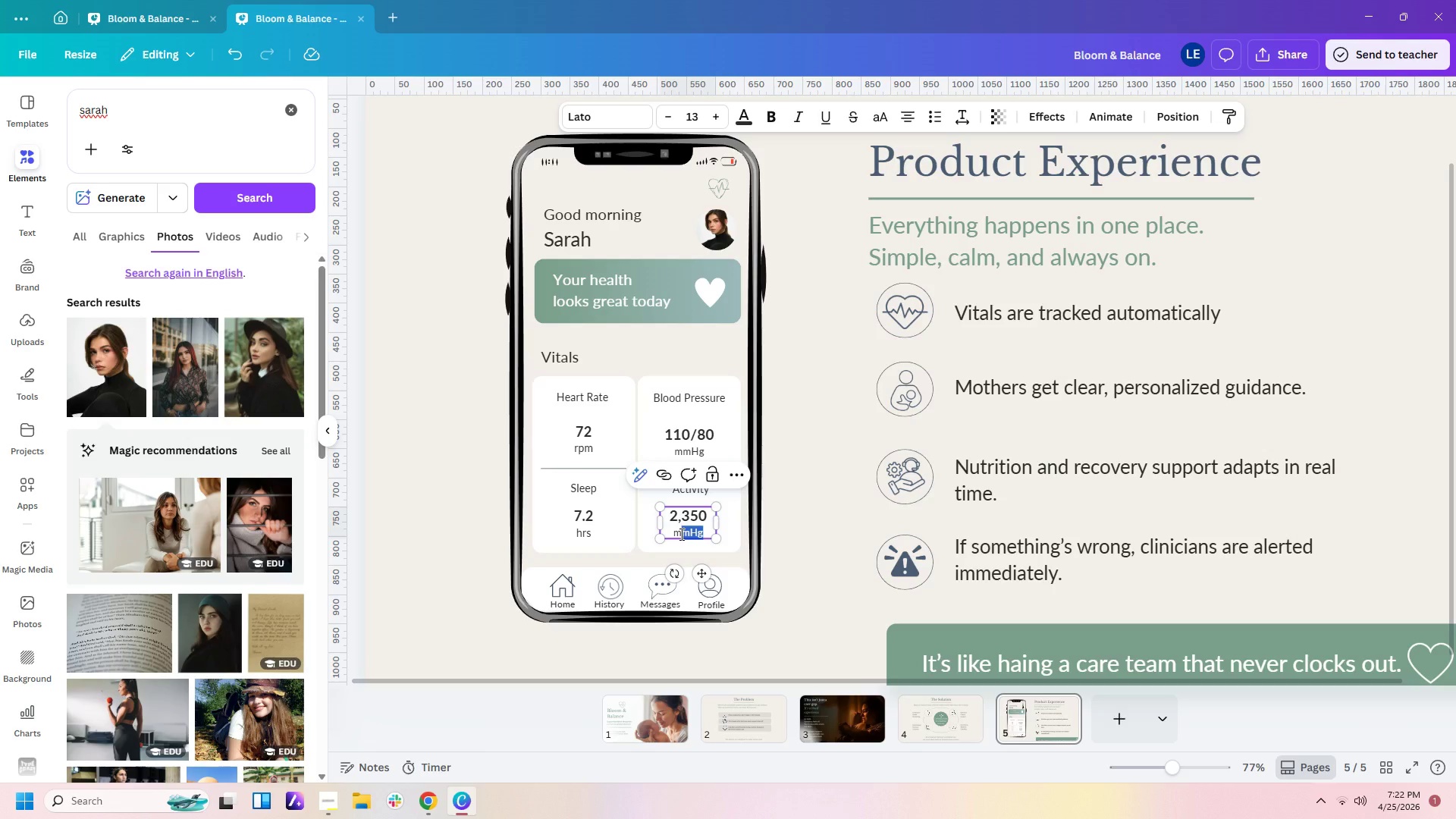 
wait(7.8)
 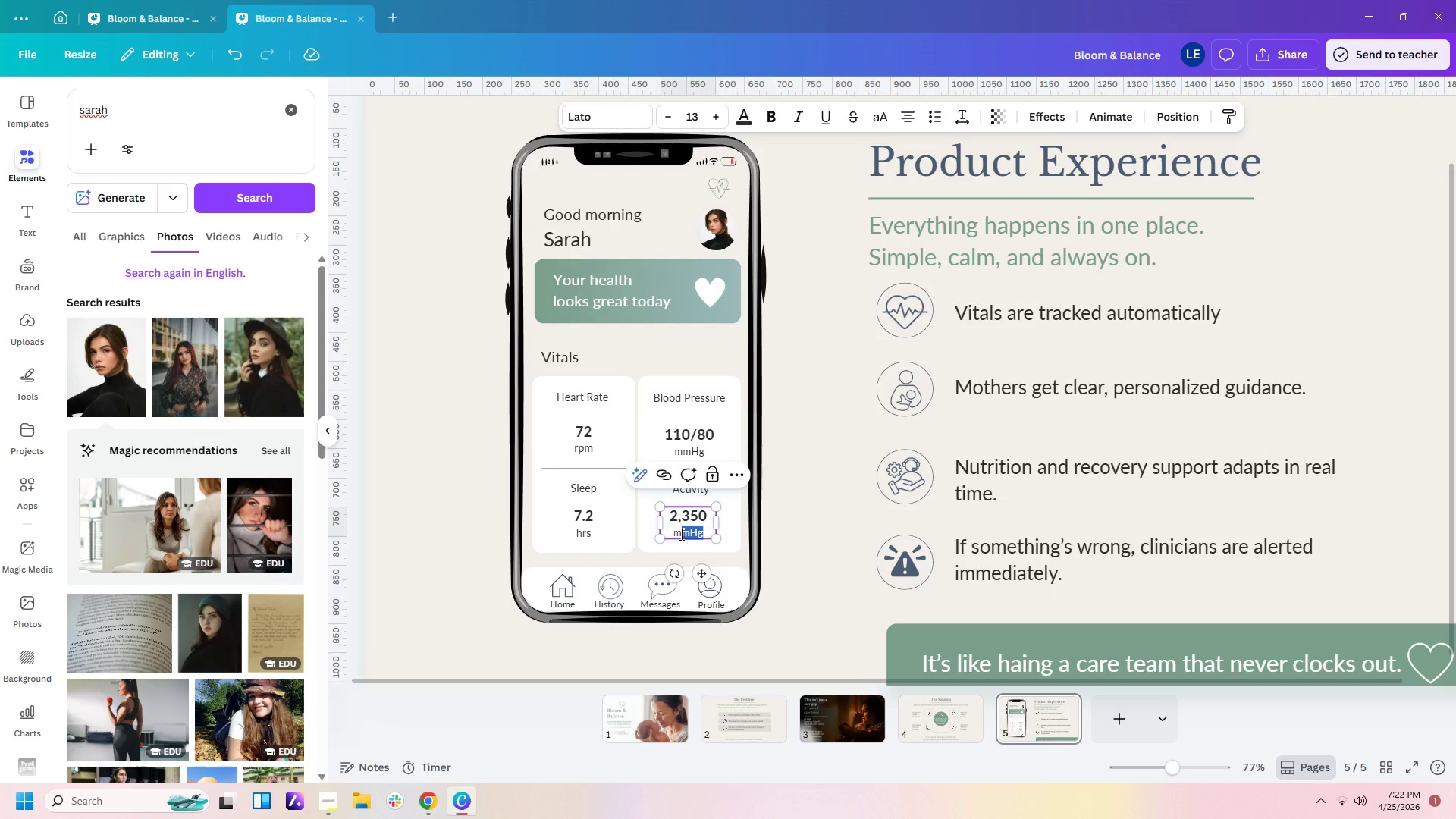 
key(Backspace)
 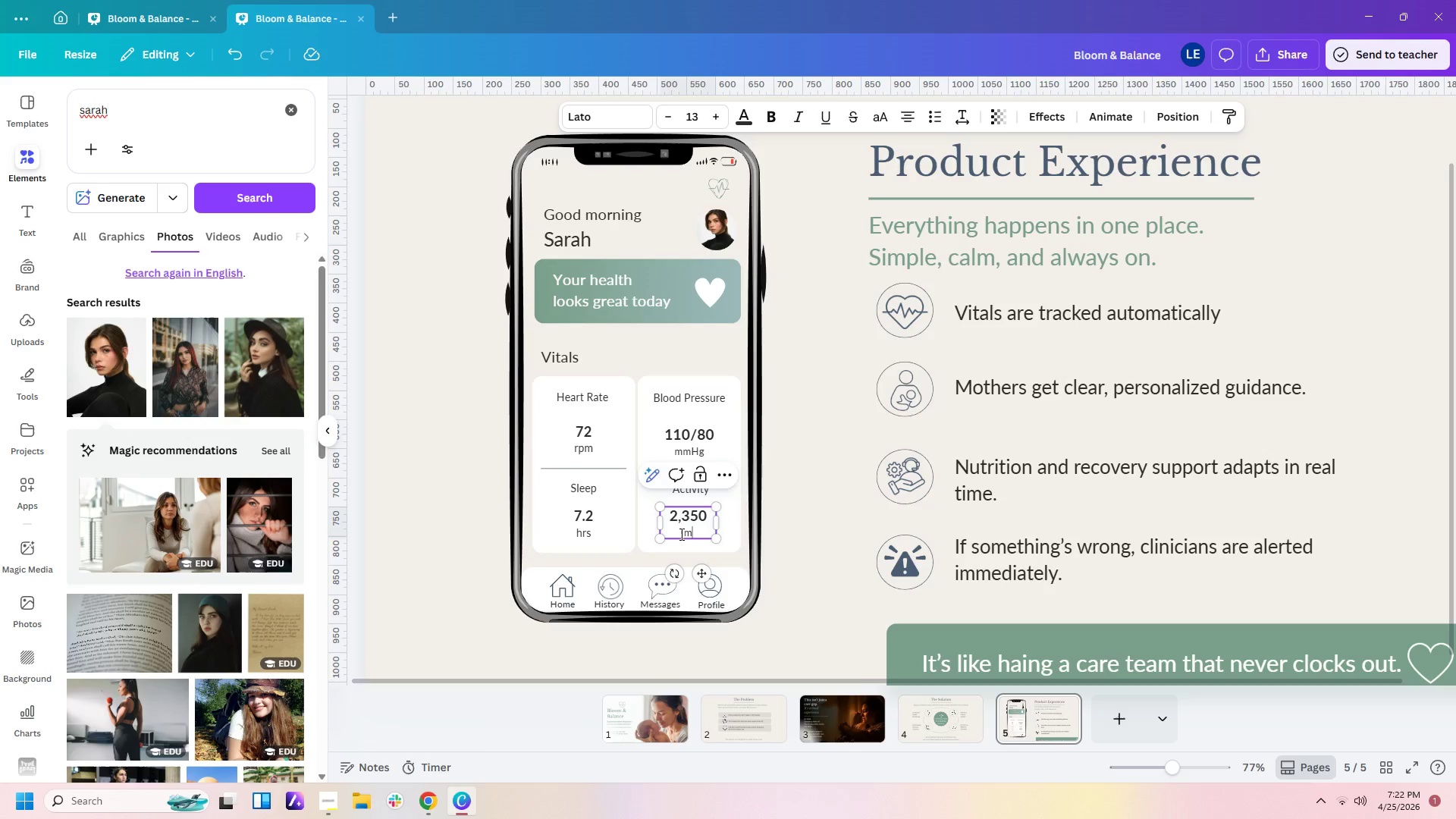 
key(Backspace)
 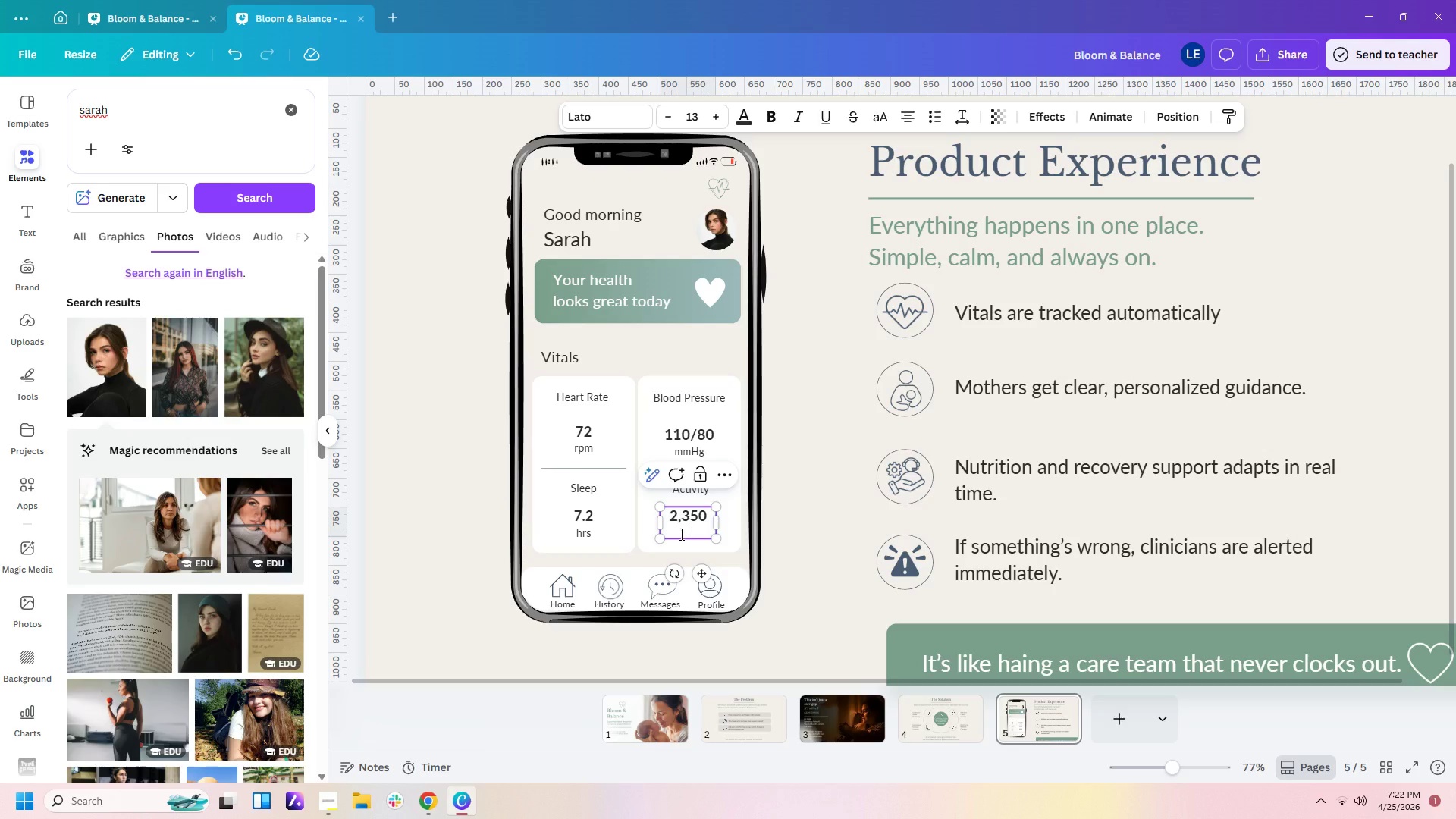 
wait(8.36)
 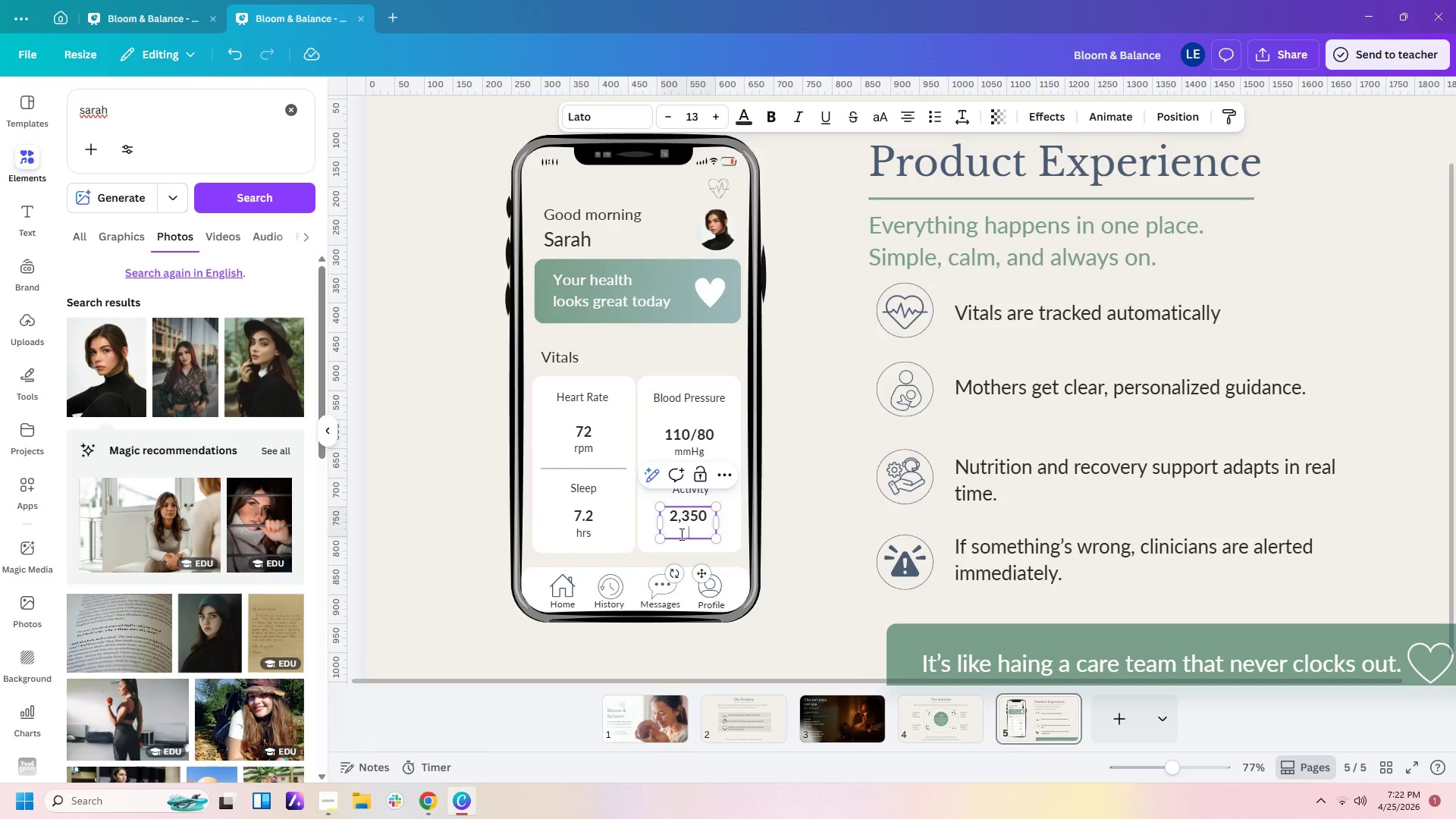 
type(mpm)
 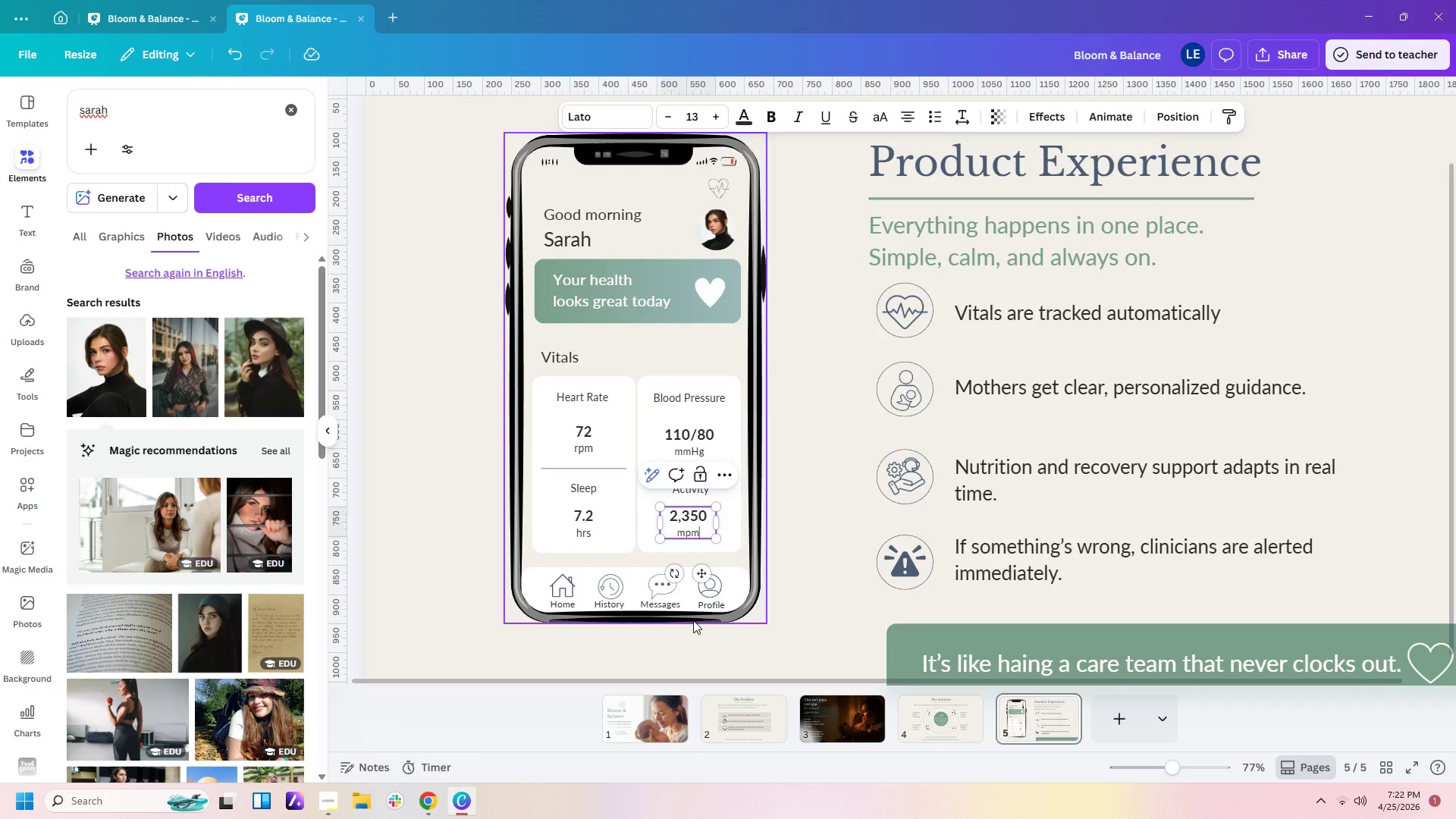 
left_click([420, 810])
 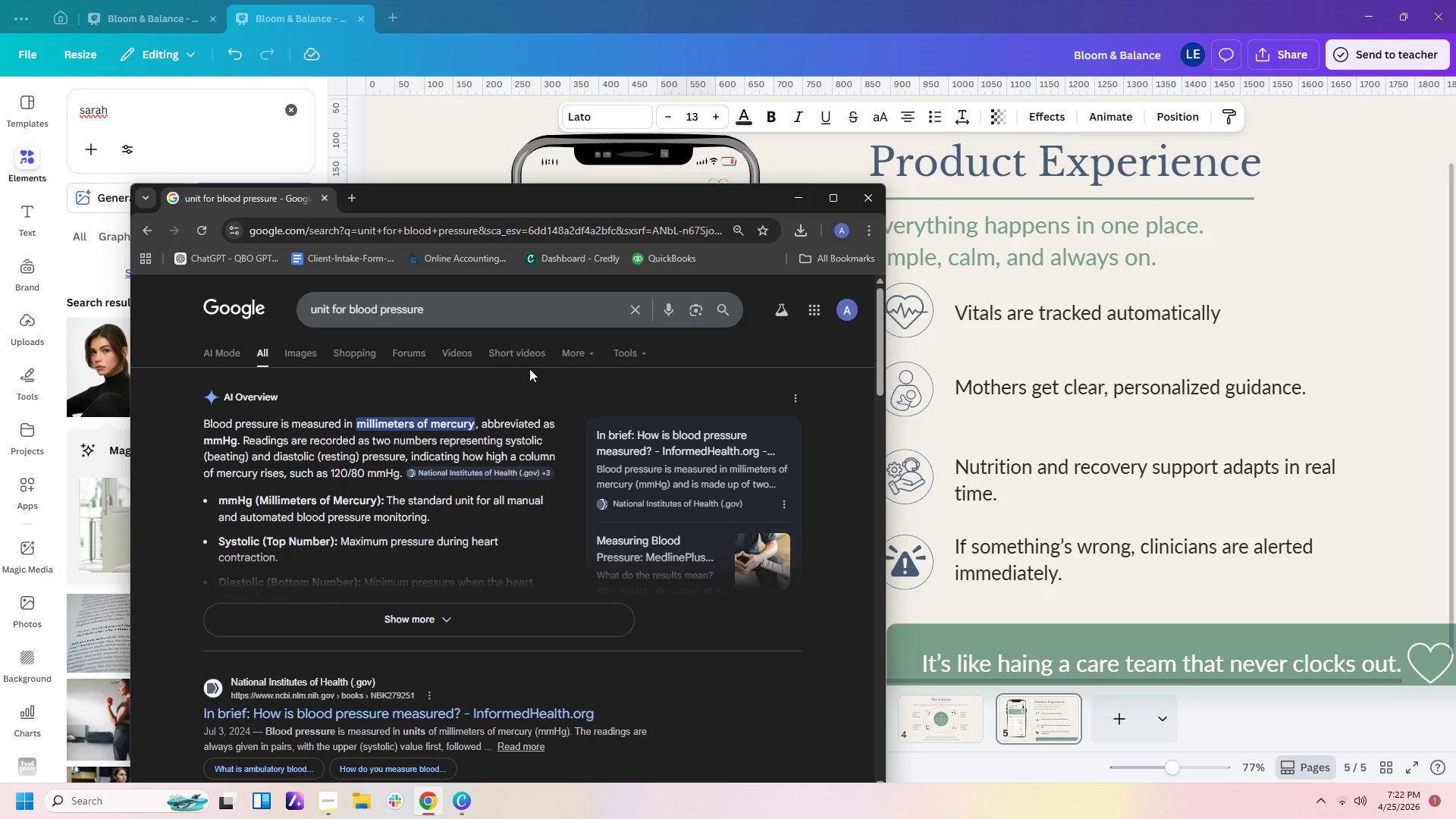 
left_click_drag(start_coordinate=[507, 312], to_coordinate=[103, 283])
 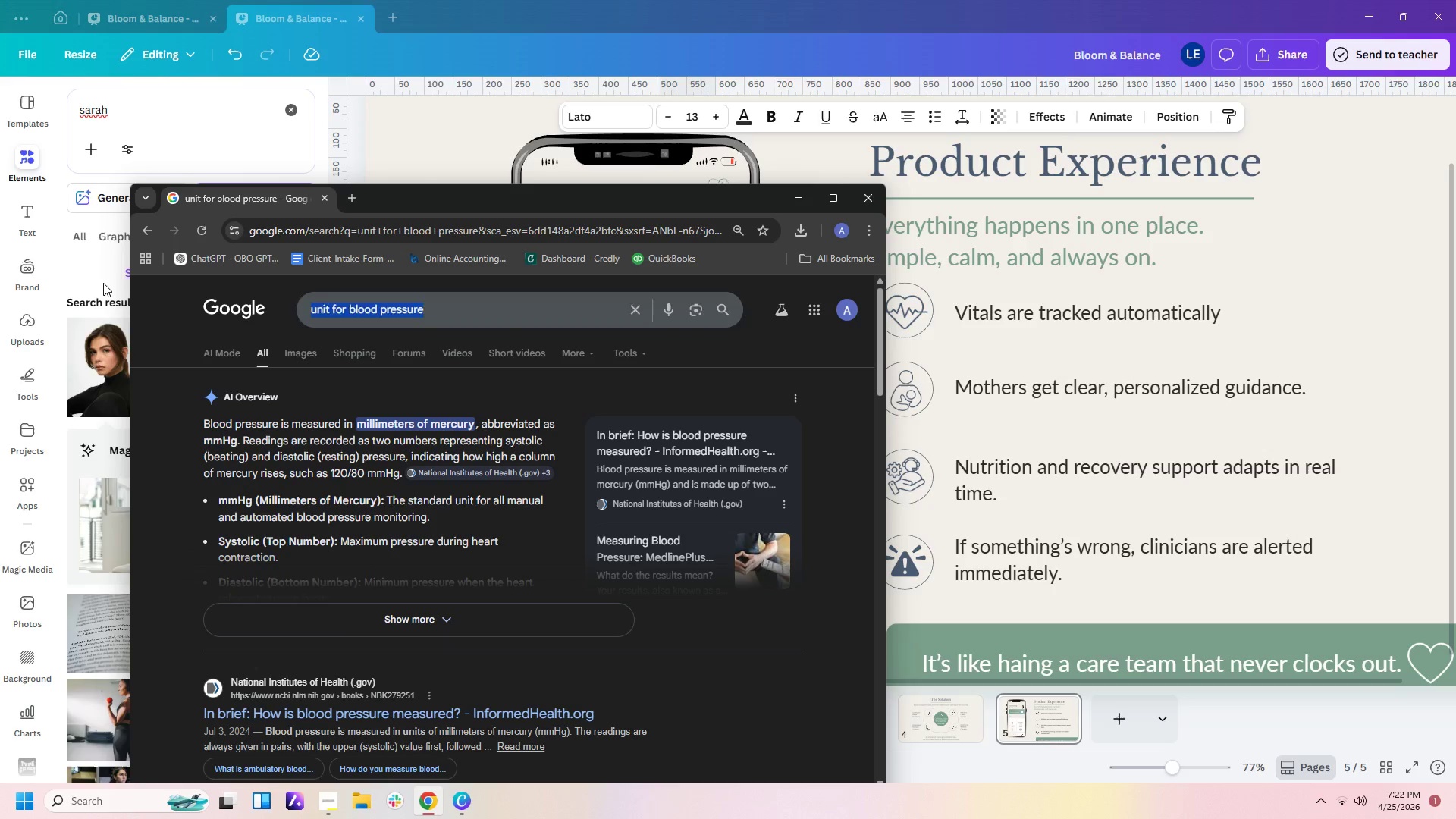 
type(mpm)
 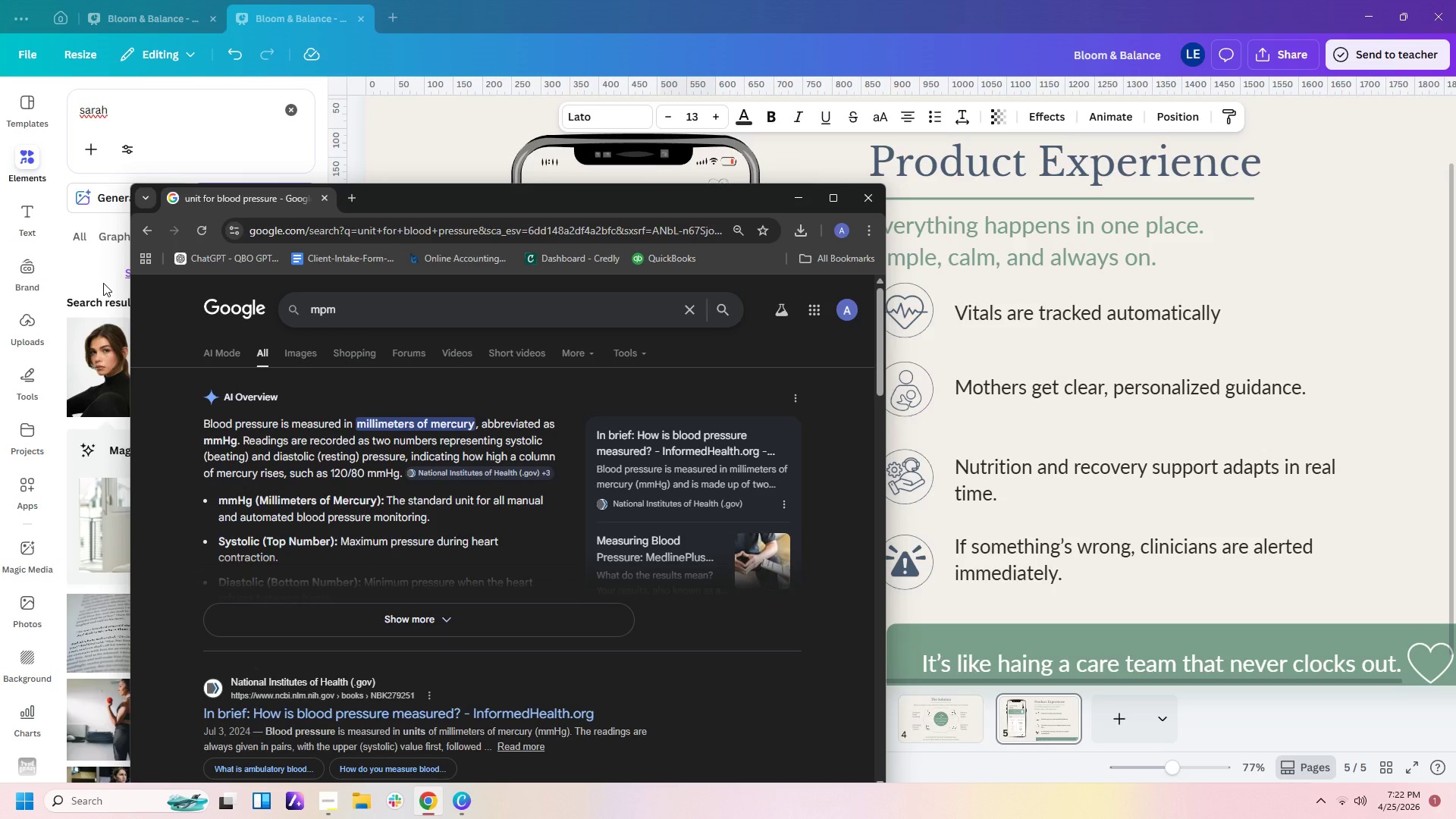 
key(Enter)
 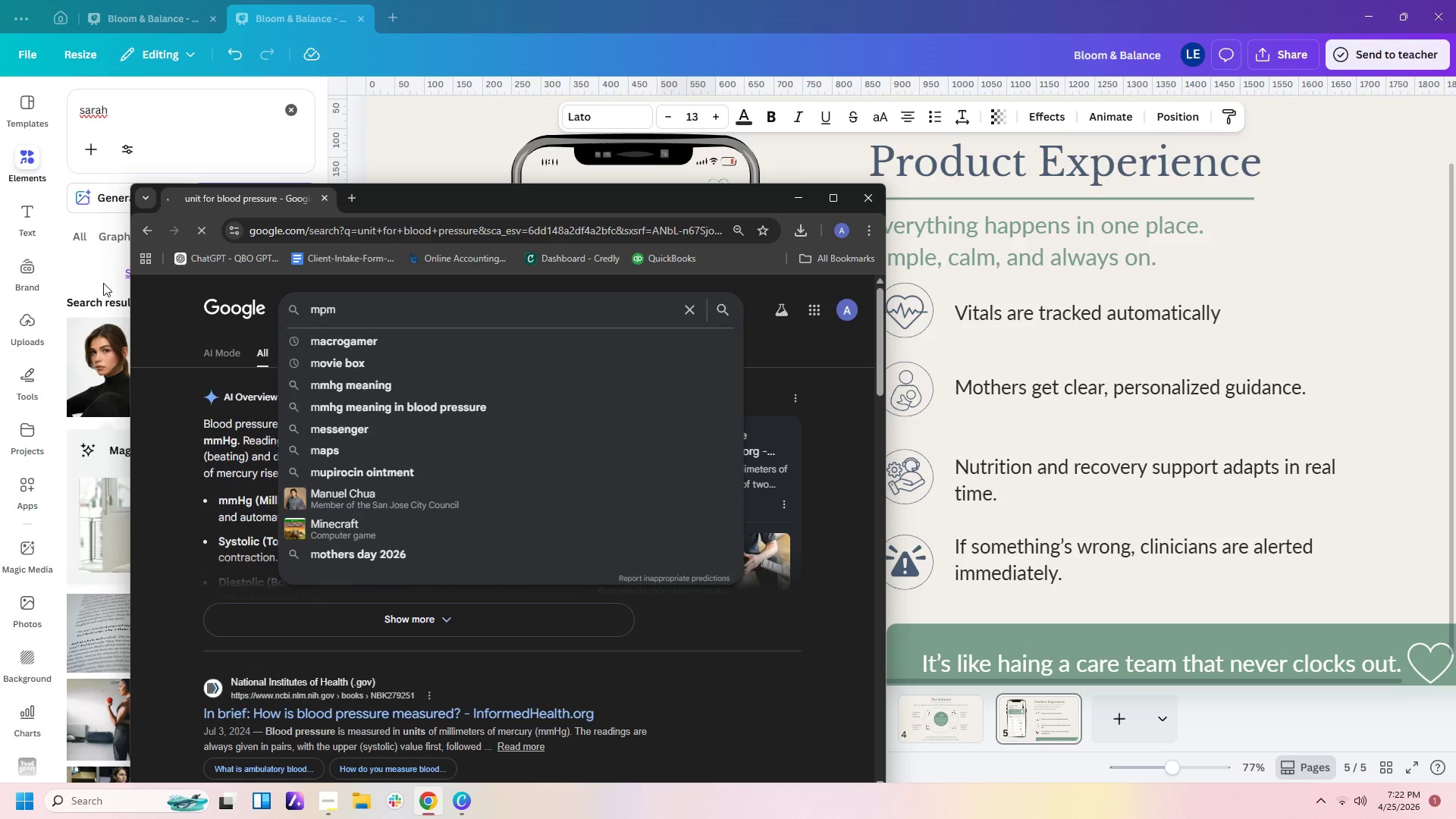 
wait(5.05)
 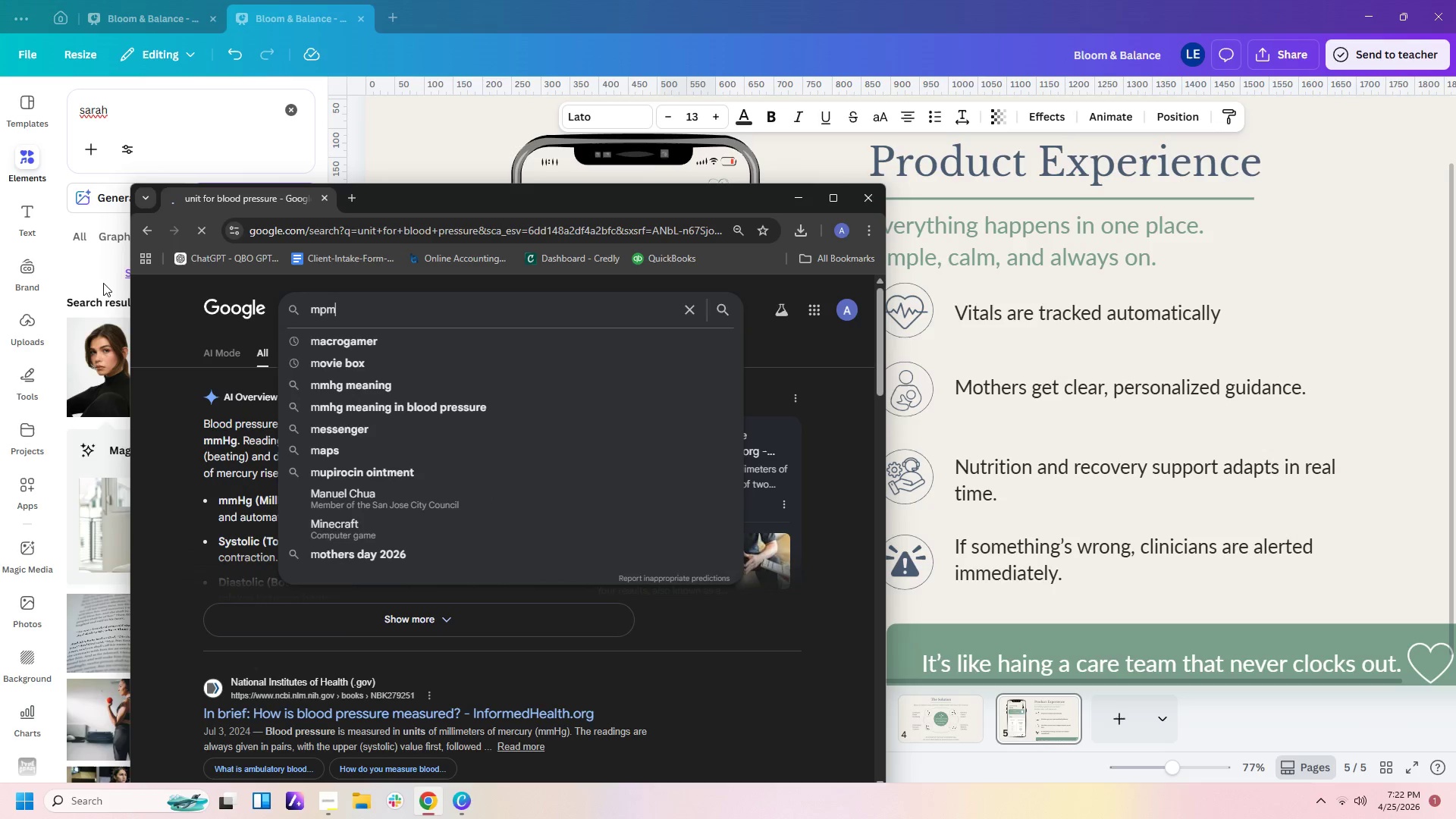 
left_click_drag(start_coordinate=[385, 308], to_coordinate=[209, 303])
 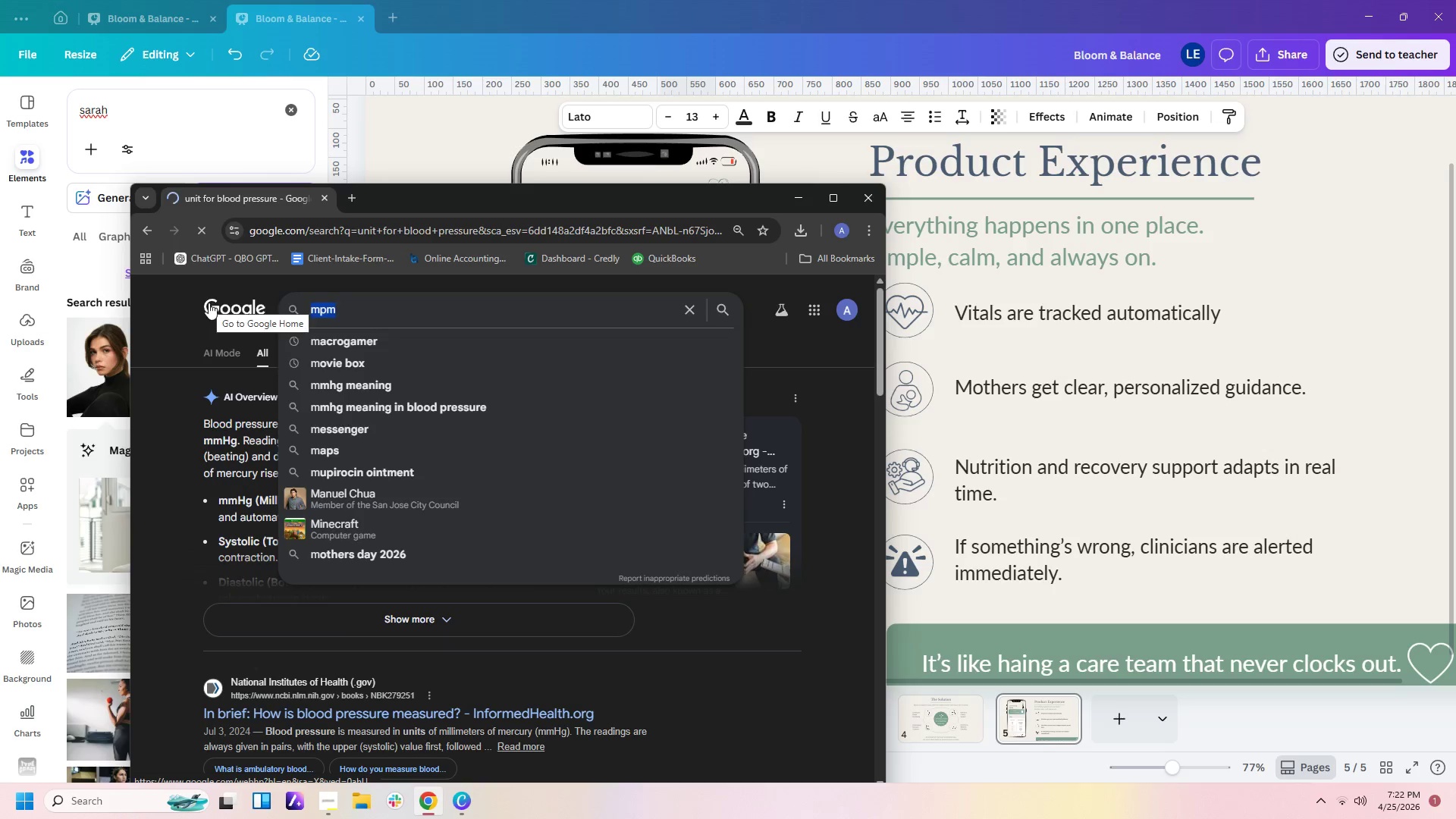 
type(unit fo)
 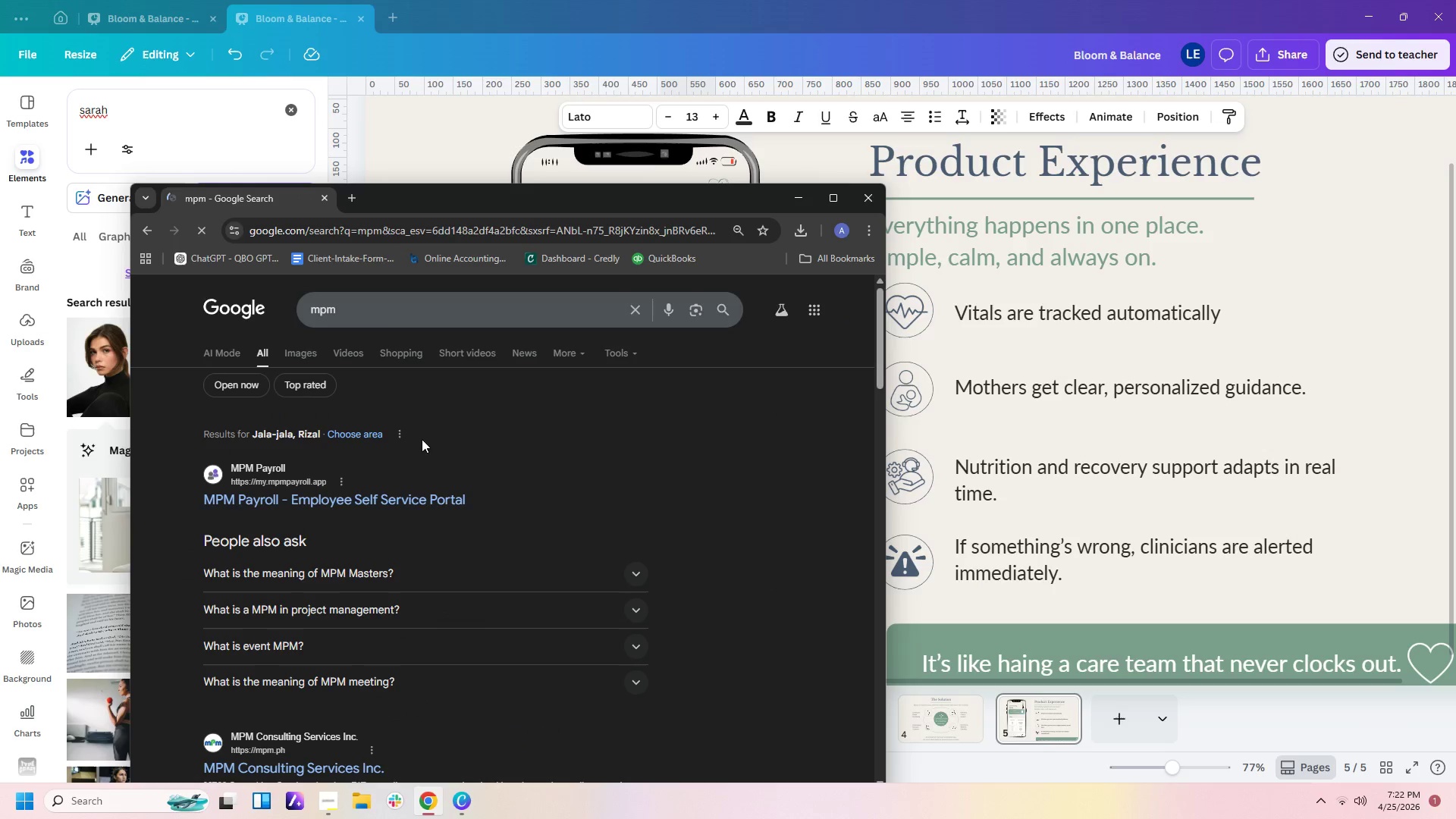 
left_click([369, 299])
 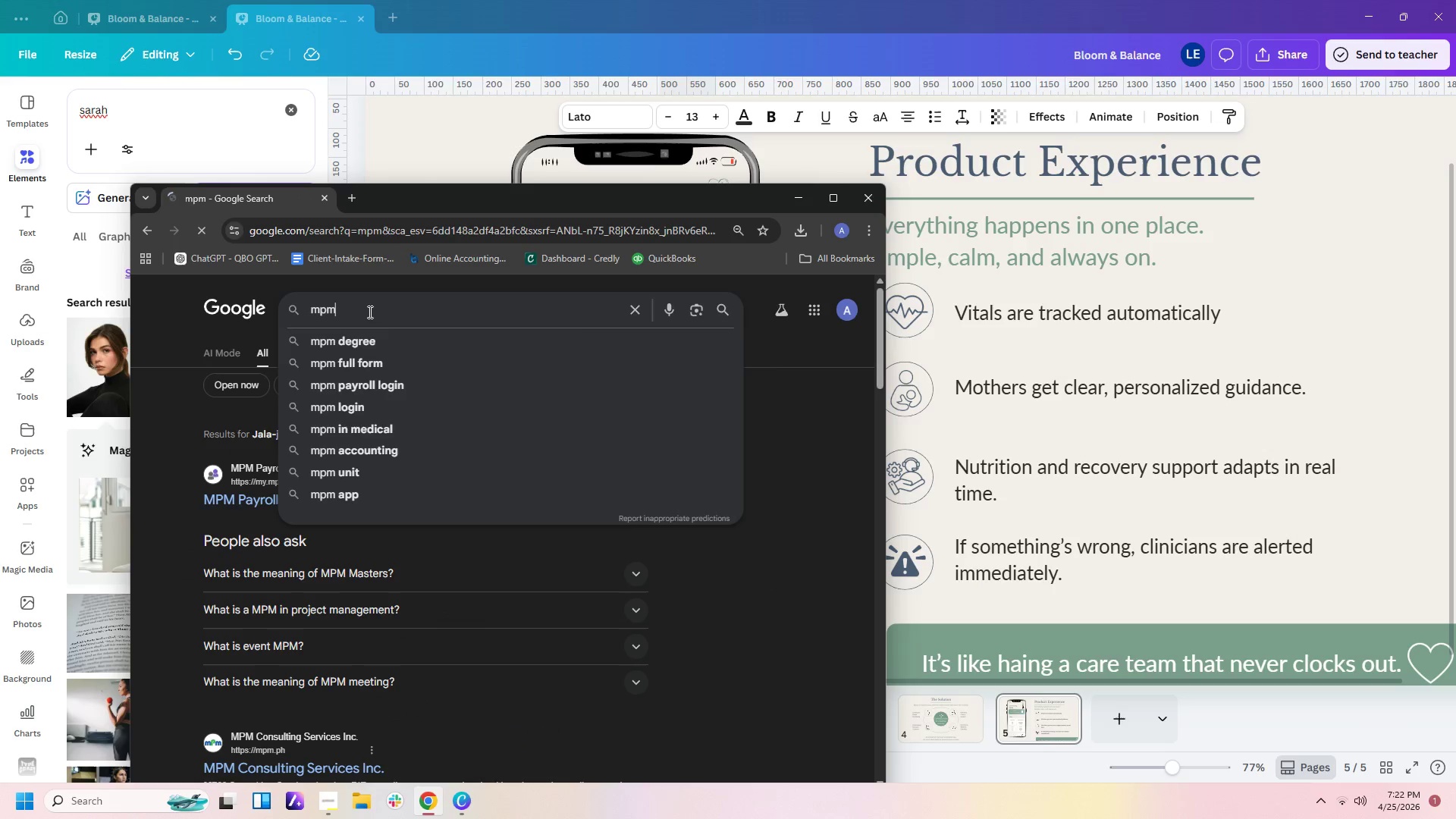 
left_click_drag(start_coordinate=[369, 312], to_coordinate=[287, 318])
 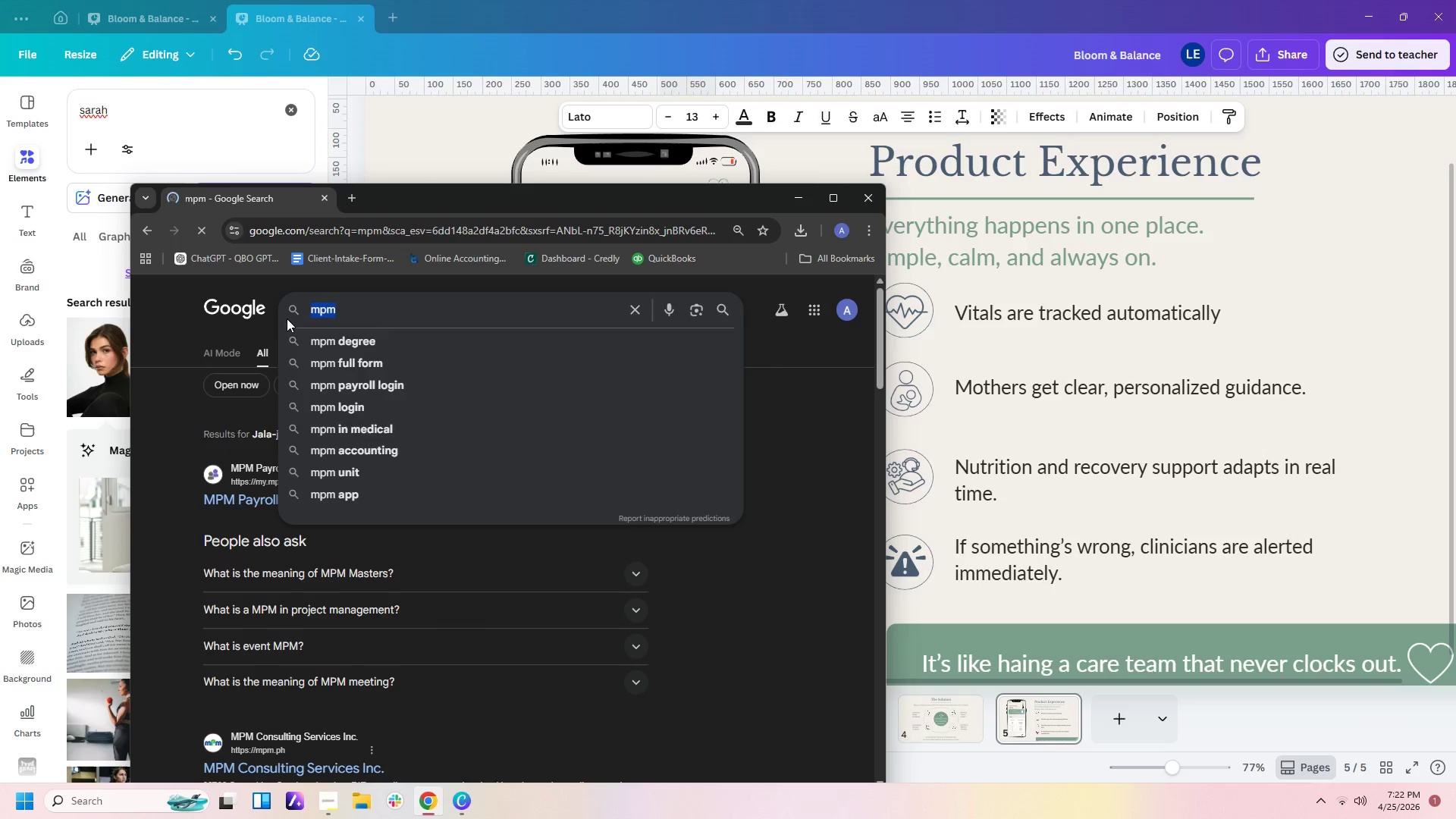 
type(unit for activity)
 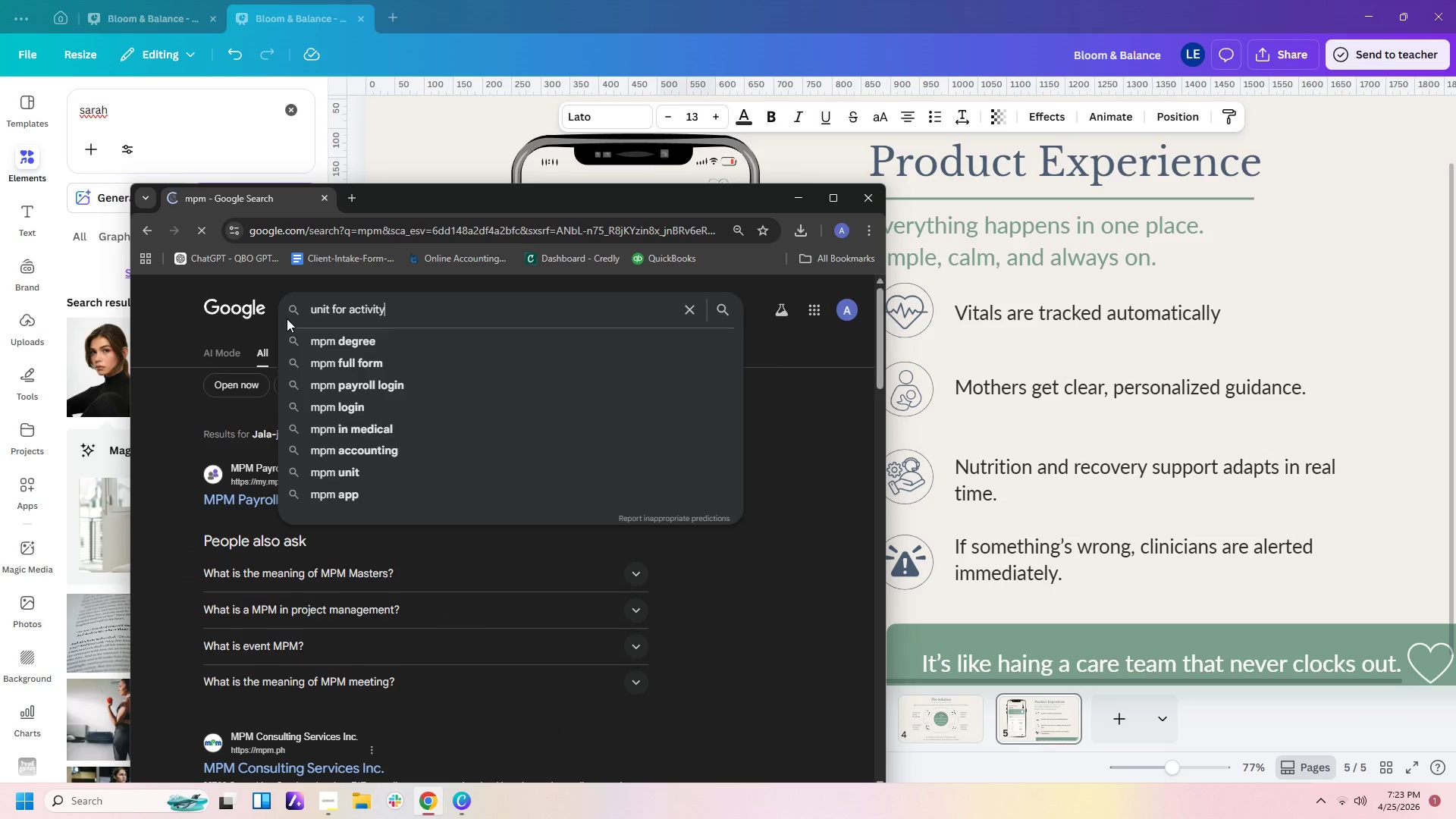 
key(Enter)
 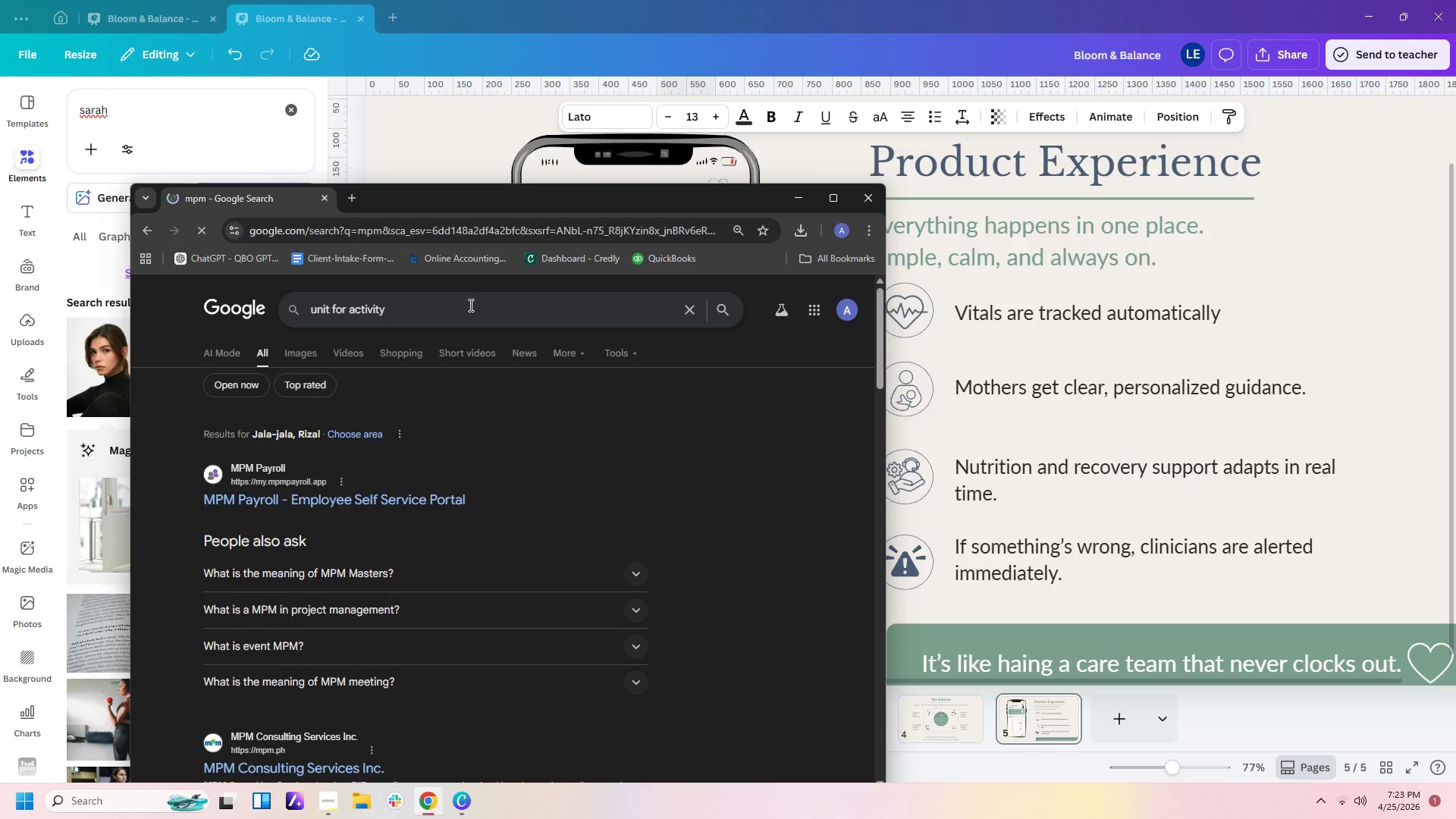 
wait(5.3)
 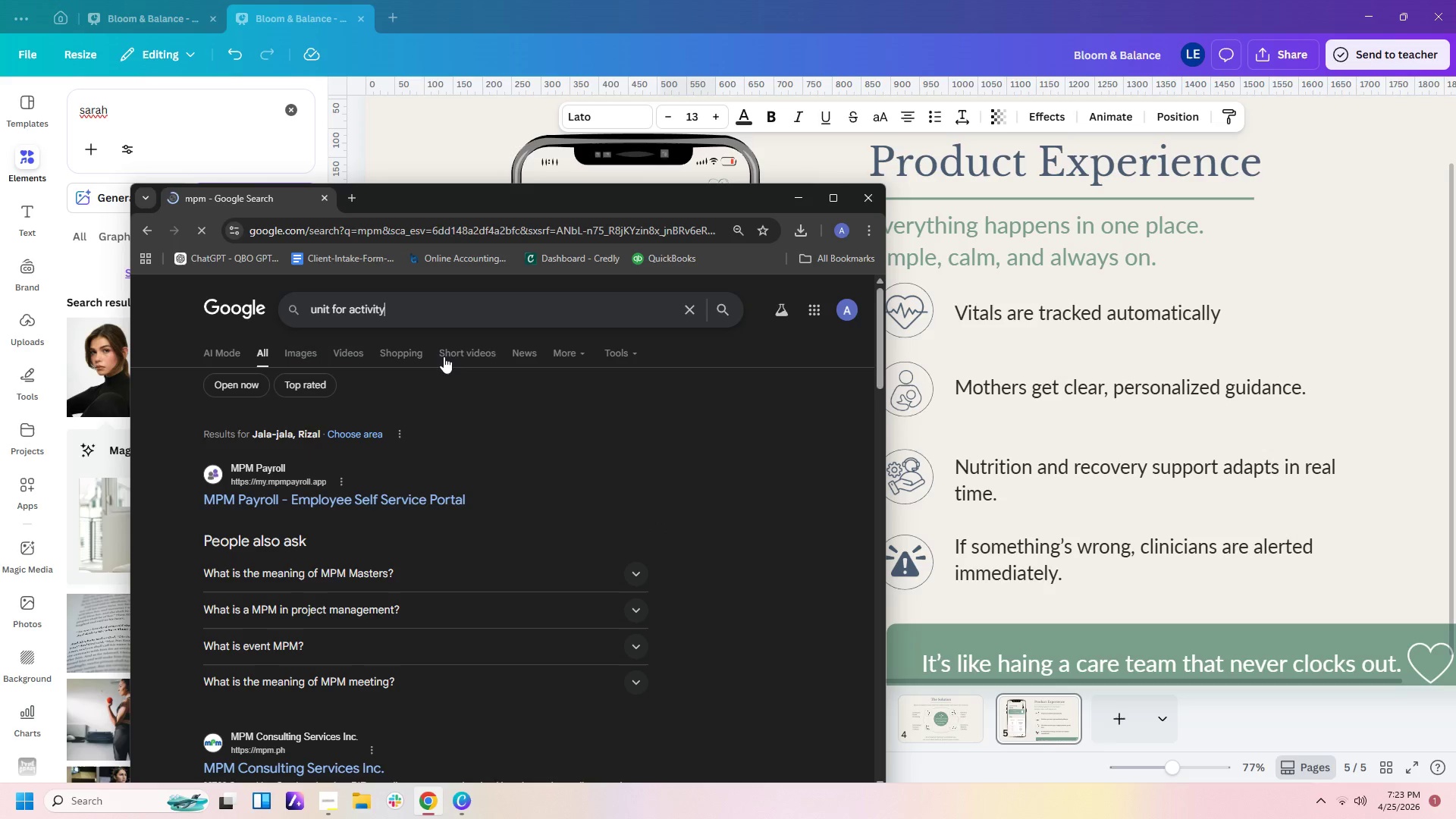 
mouse_move([717, 507])
 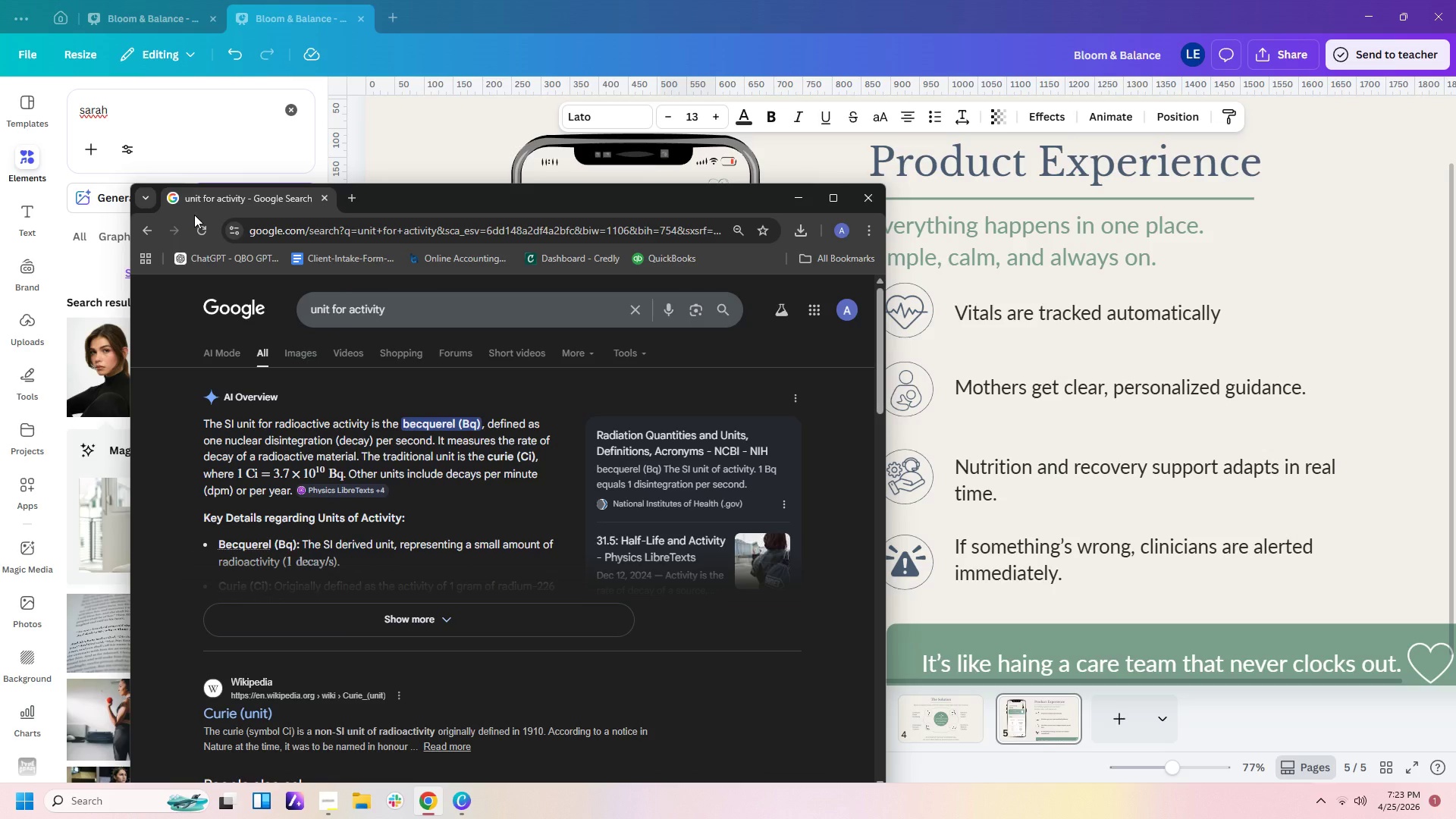 
left_click([464, 153])
 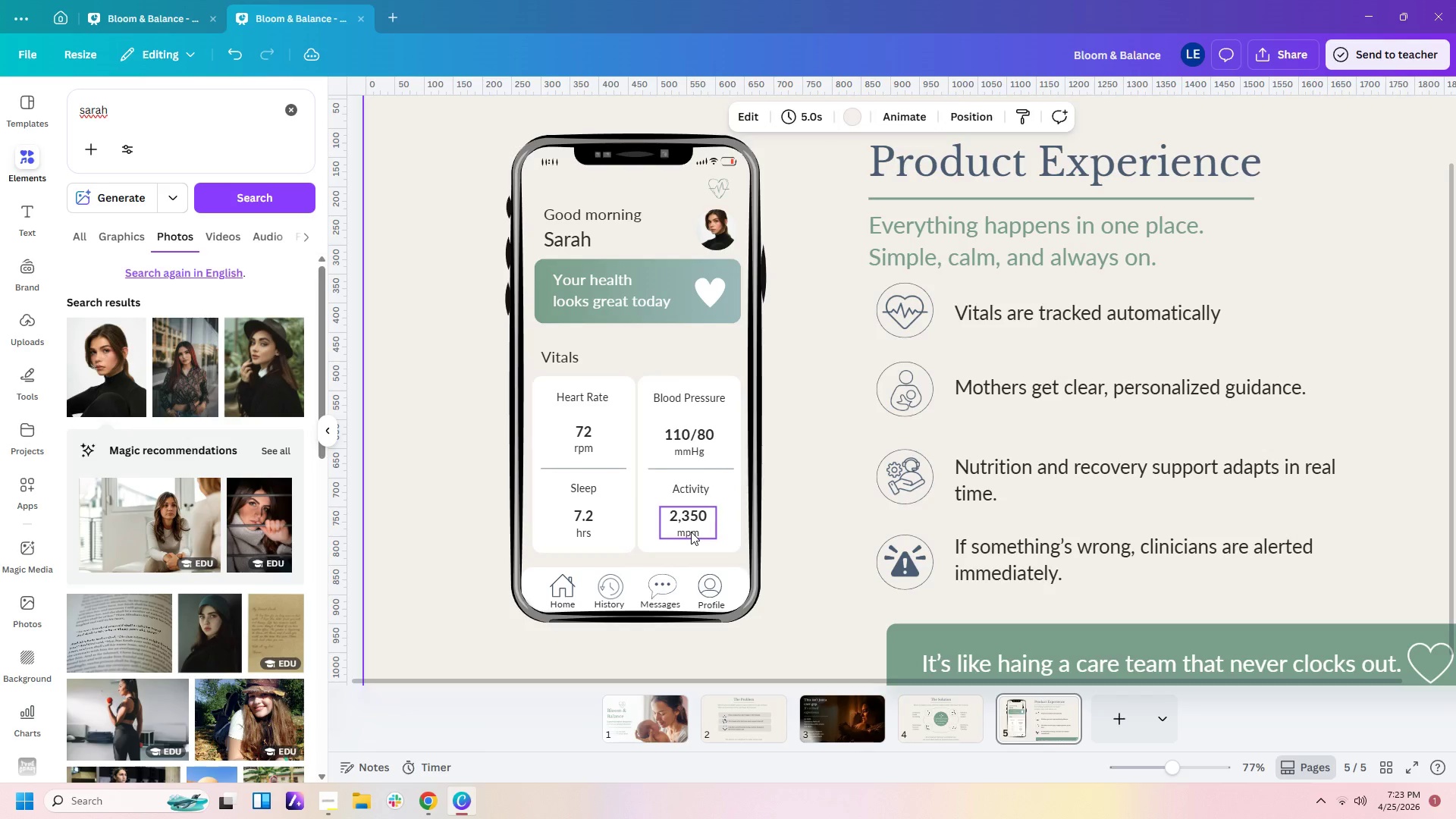 
double_click([692, 532])
 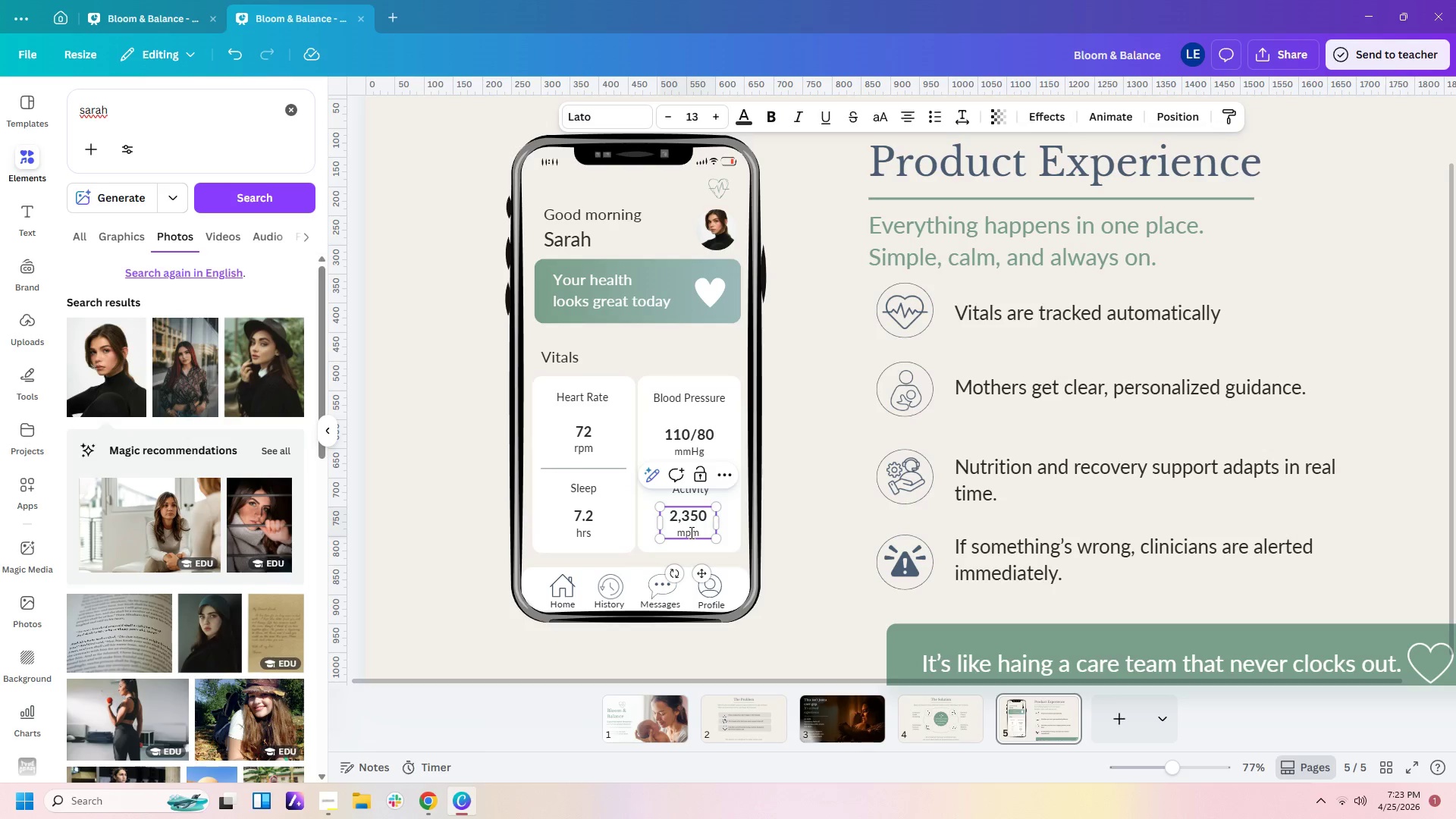 
left_click([687, 532])
 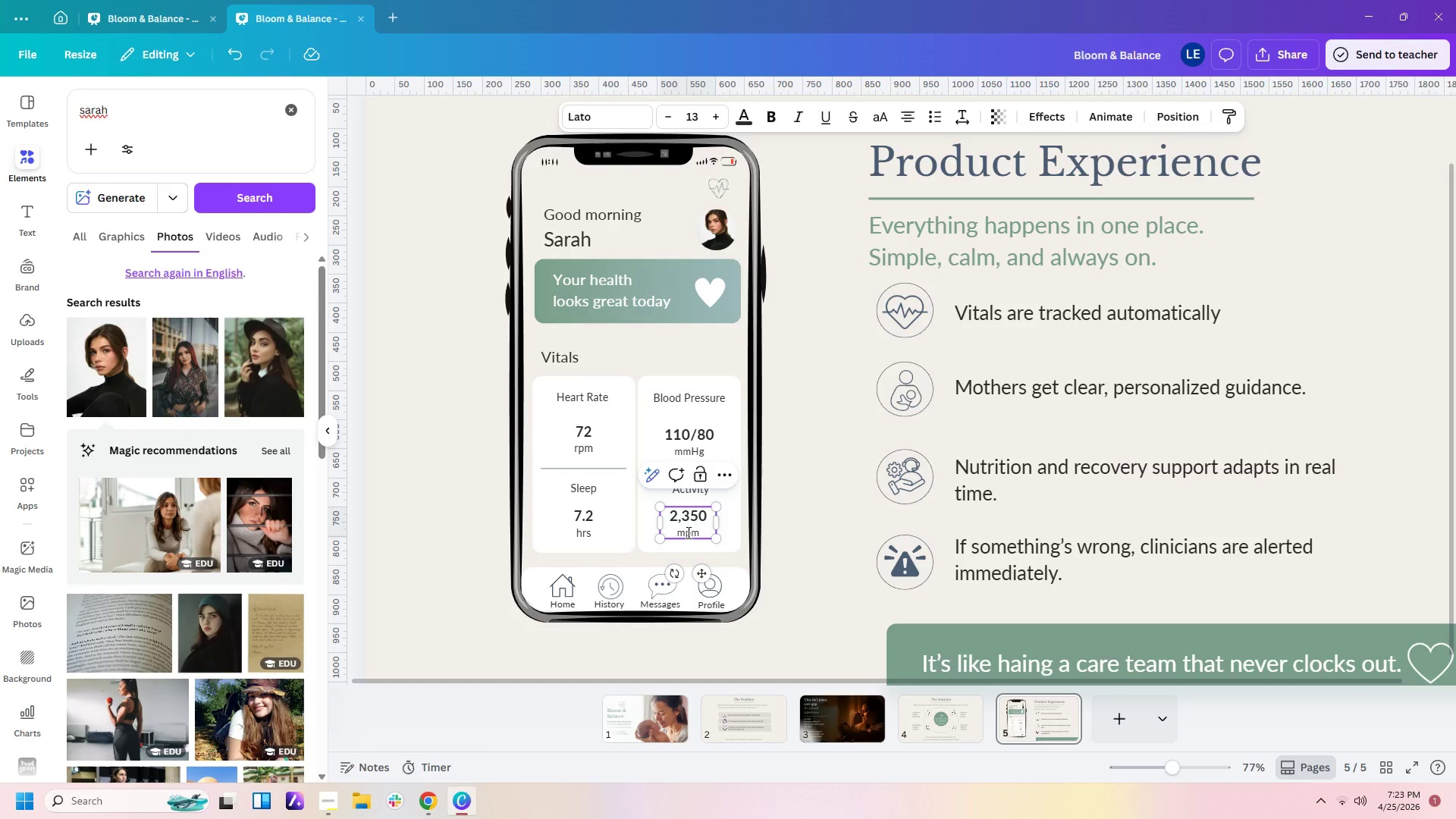 
key(Backspace)
 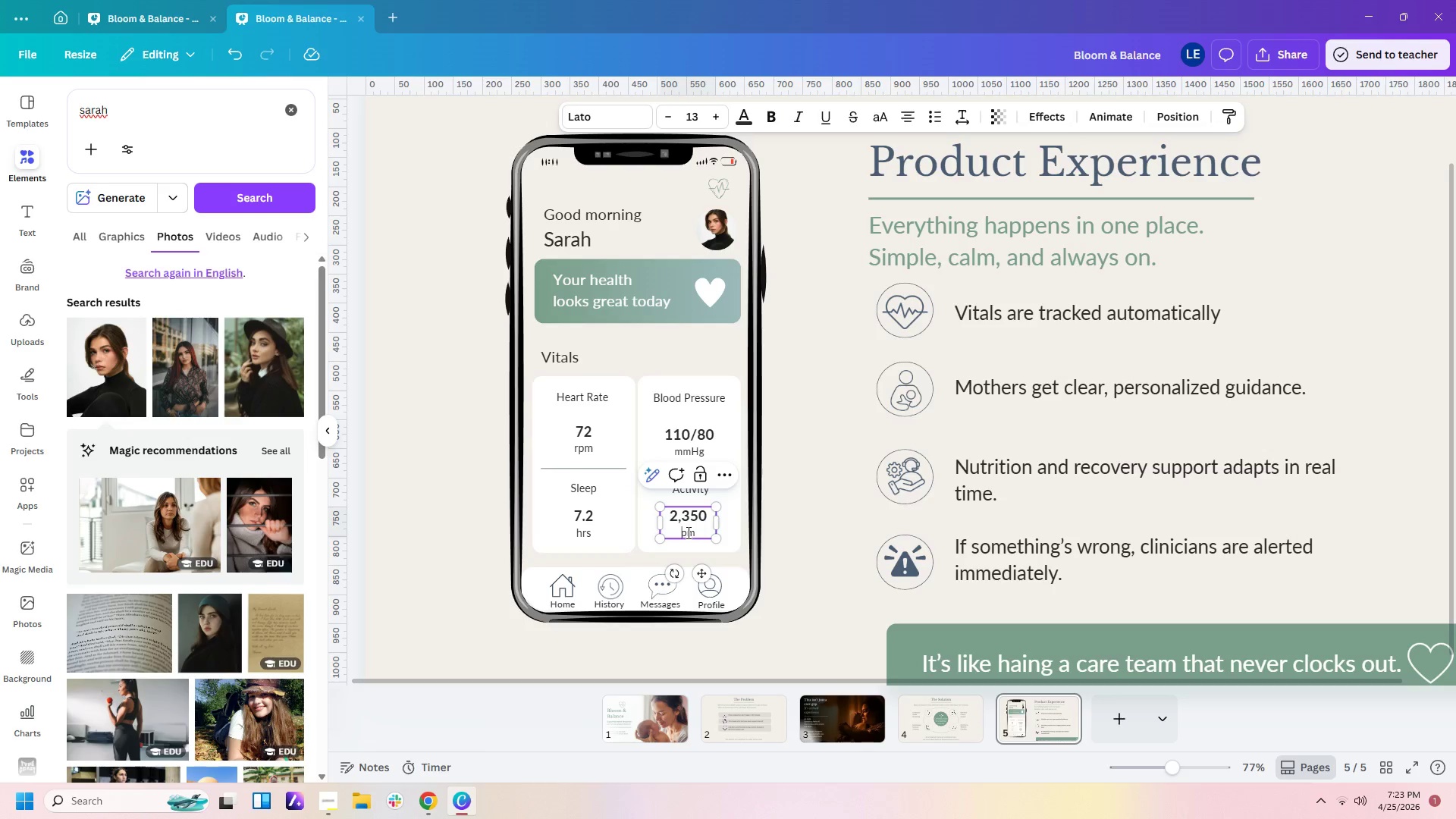 
key(D)
 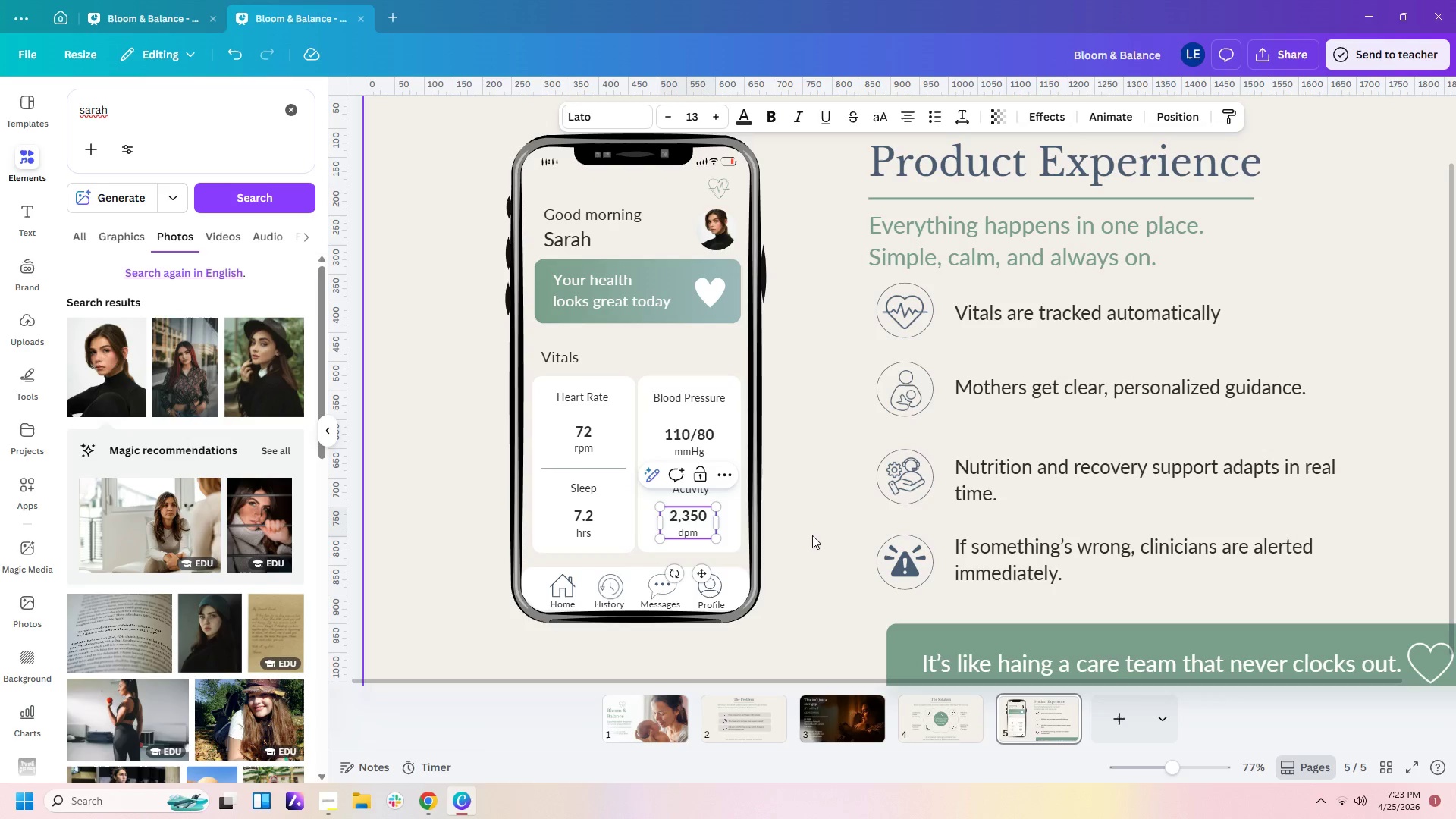 
left_click([812, 535])
 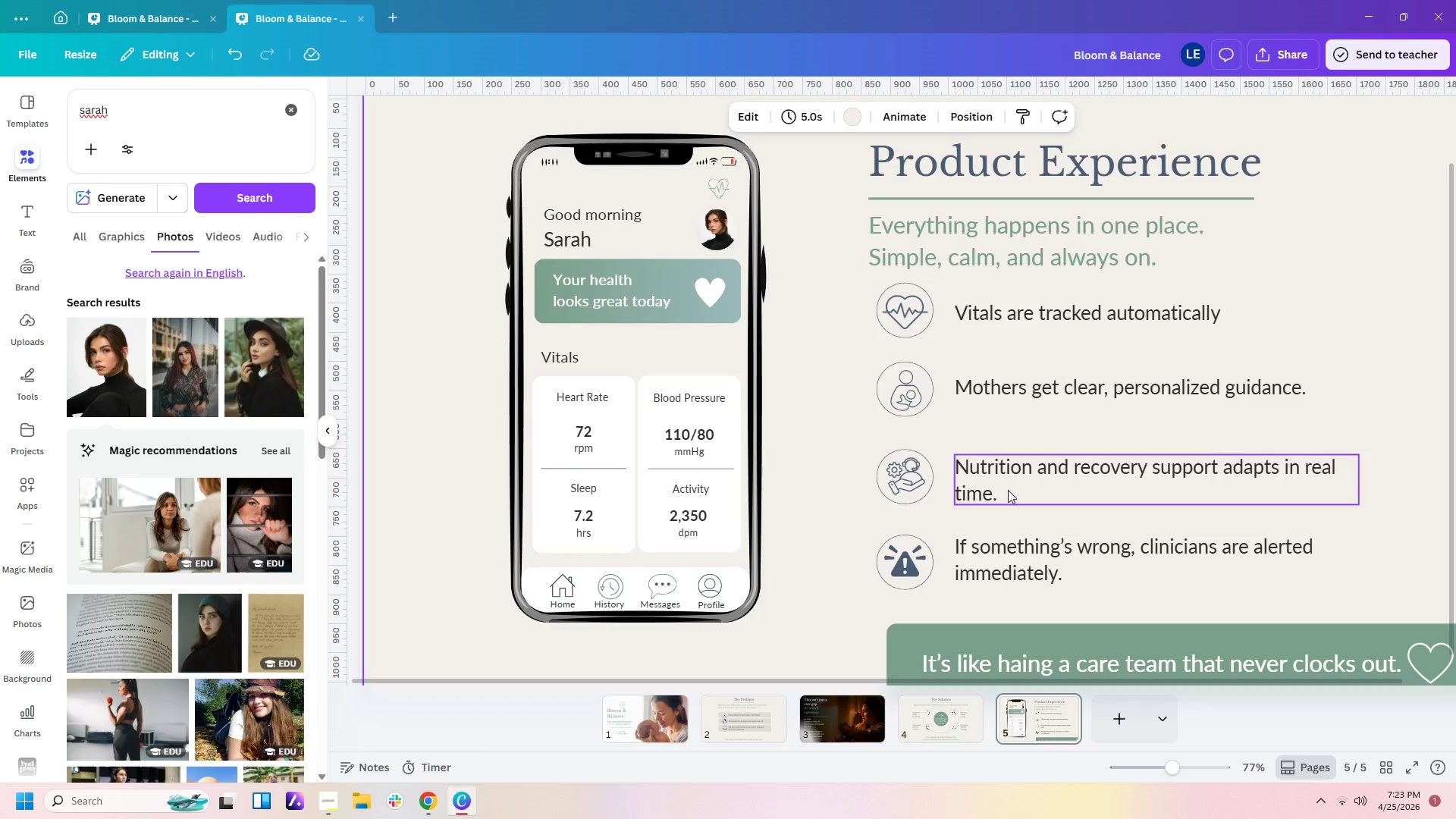 
hold_key(key=ControlLeft, duration=0.41)
scroll: coordinate [1106, 534], scroll_direction: down, amount: 1.0
 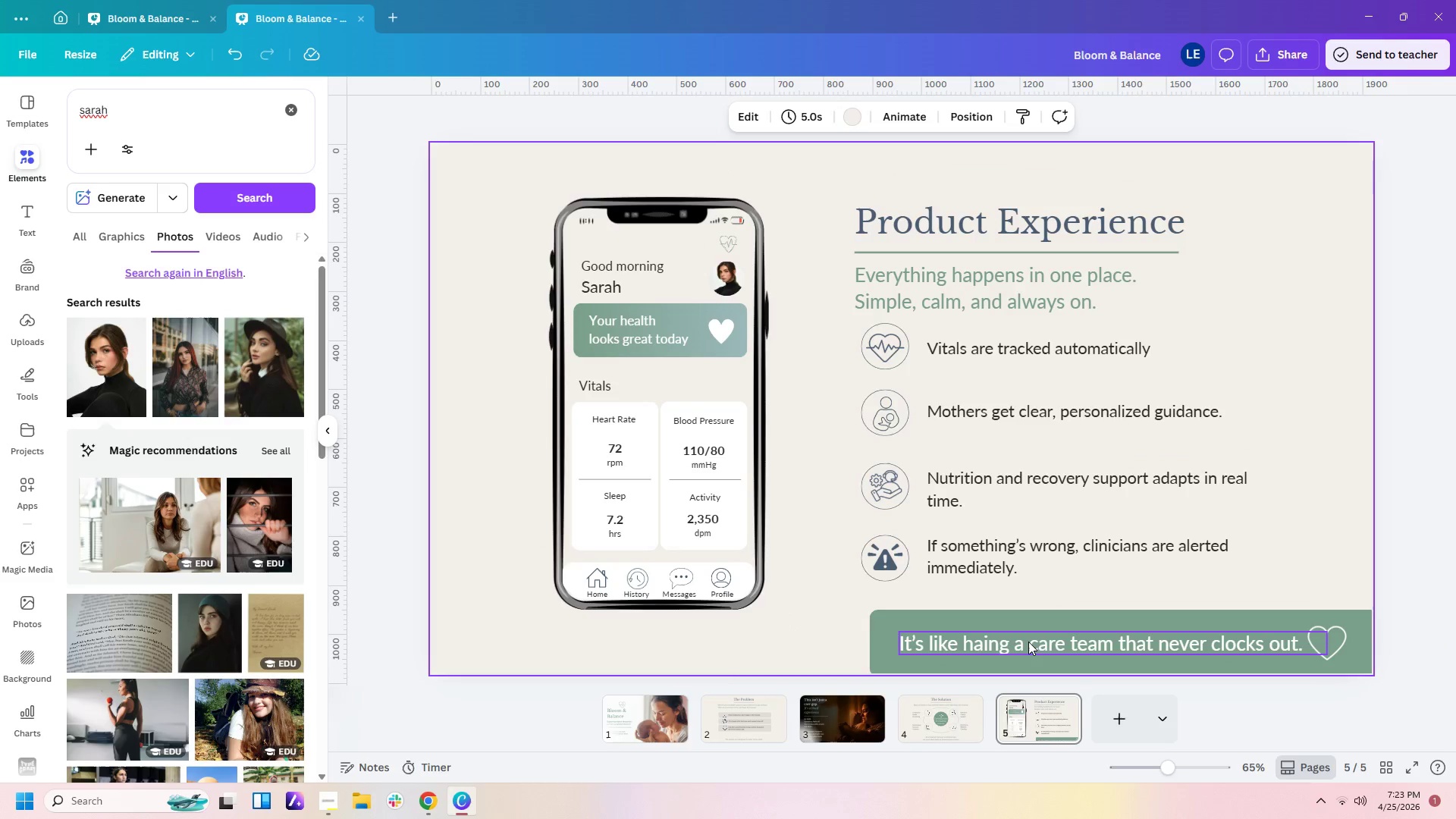 
left_click([880, 661])
 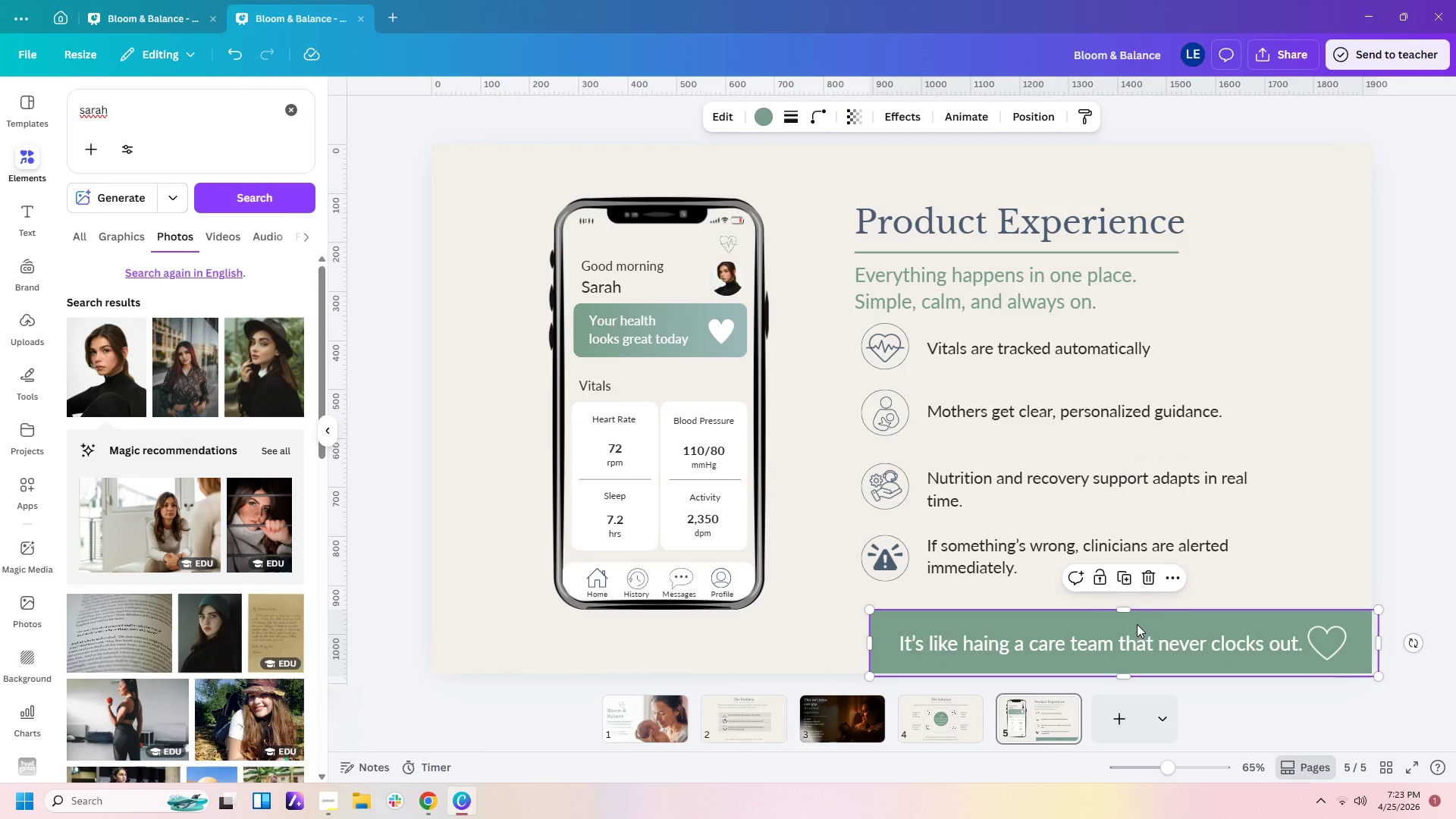 
left_click_drag(start_coordinate=[1137, 621], to_coordinate=[1137, 632])
 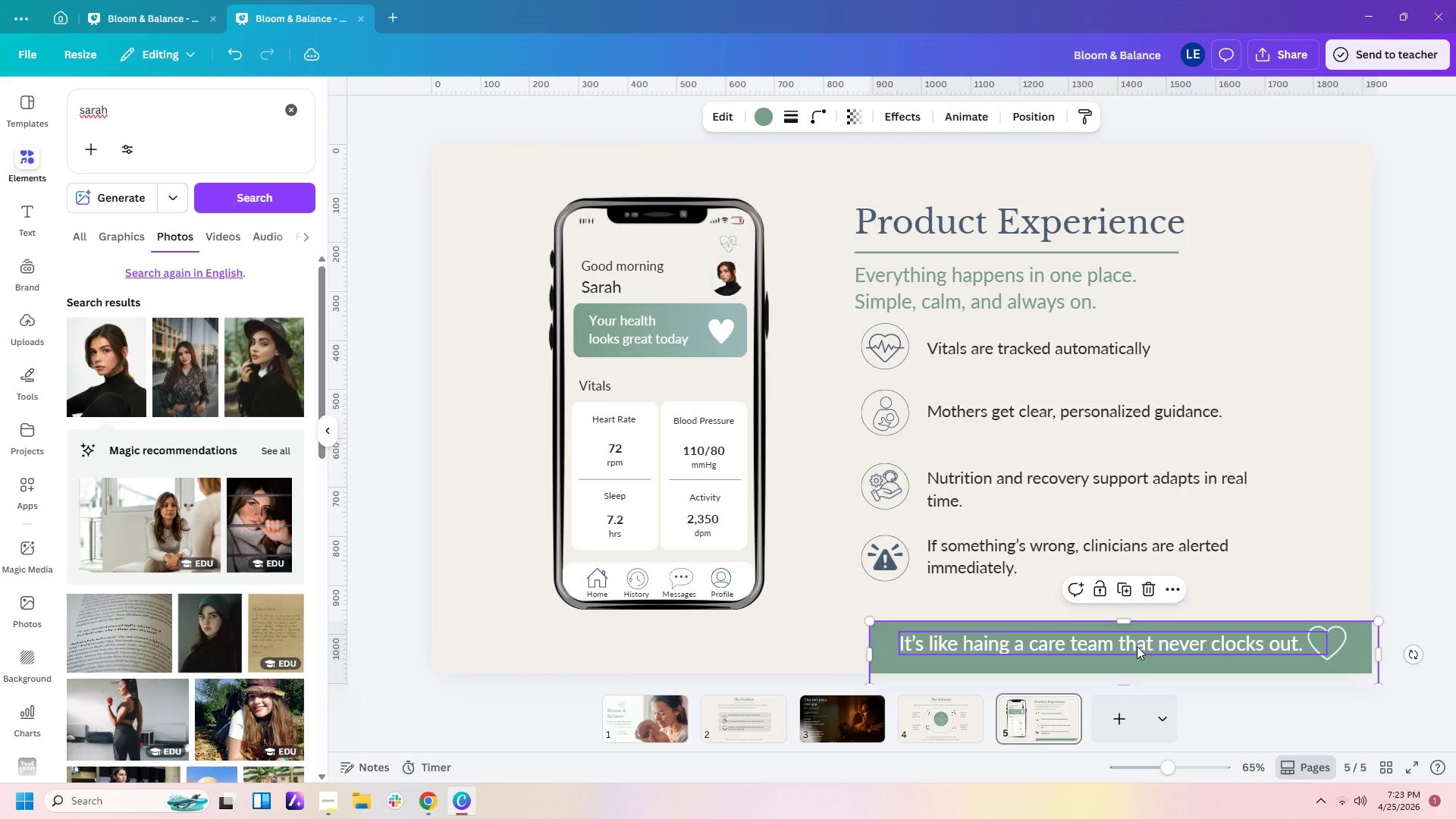 
left_click_drag(start_coordinate=[1137, 646], to_coordinate=[1134, 654])
 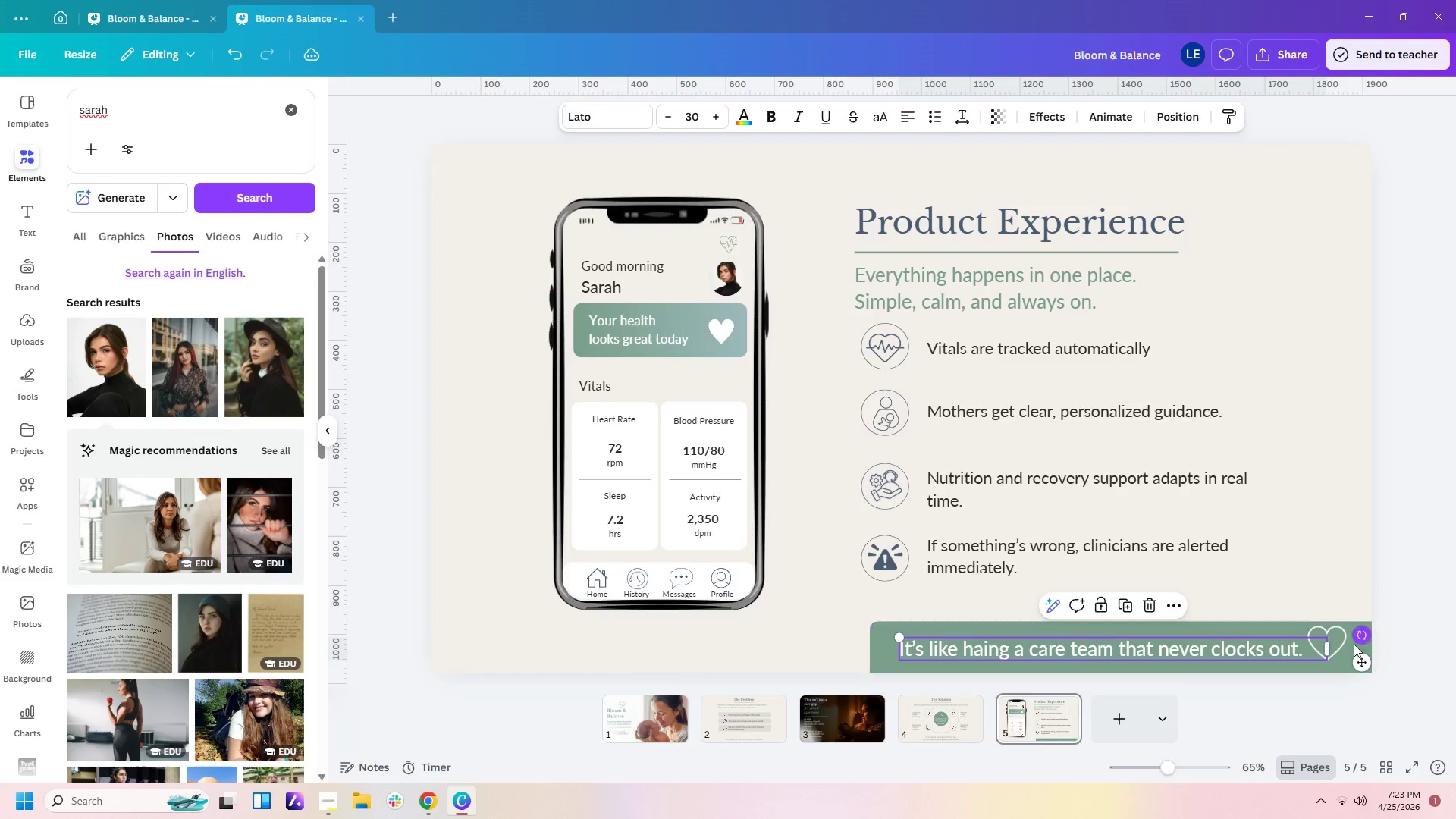 
left_click([1340, 644])
 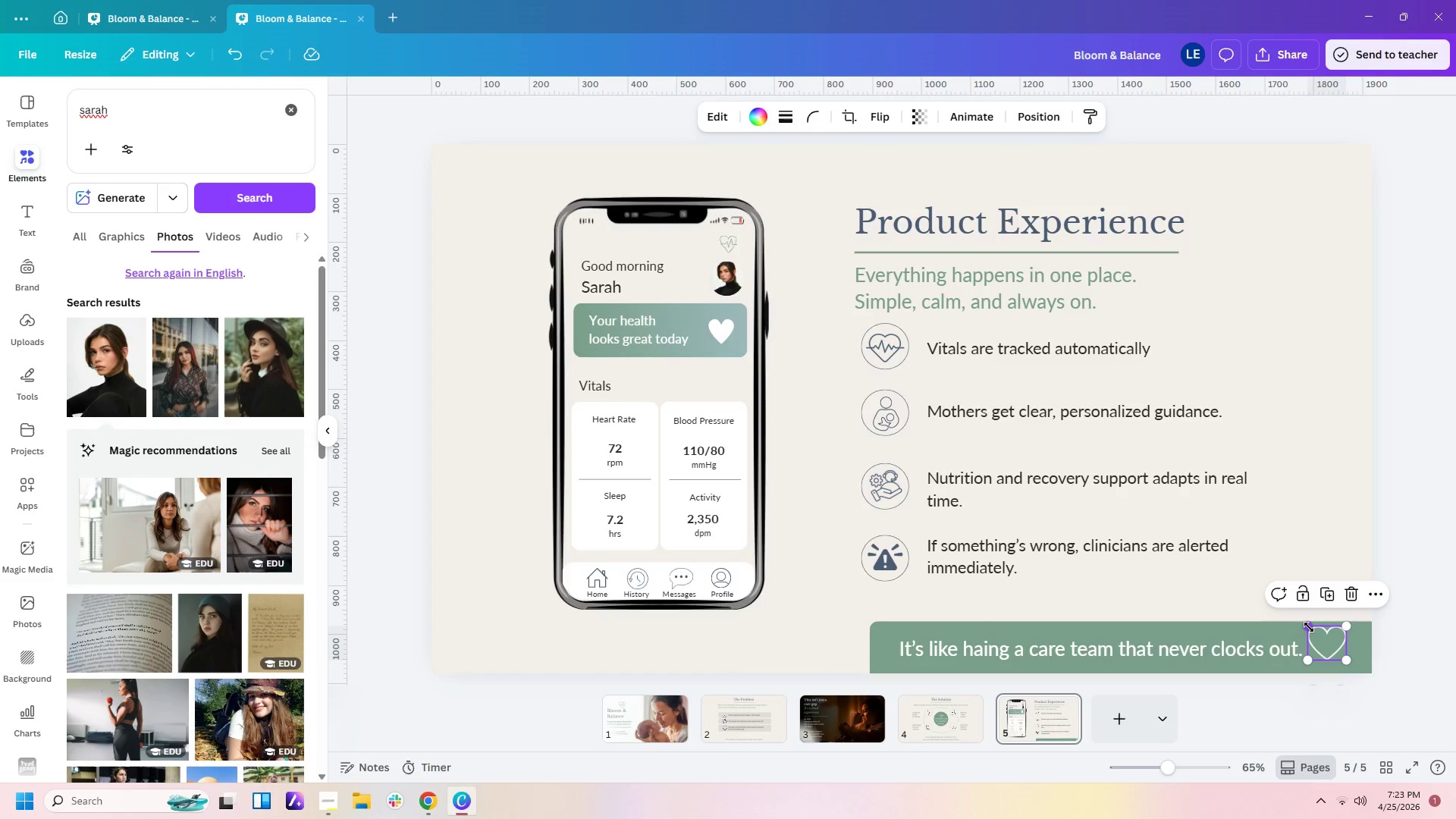 
left_click_drag(start_coordinate=[1309, 627], to_coordinate=[1311, 635])
 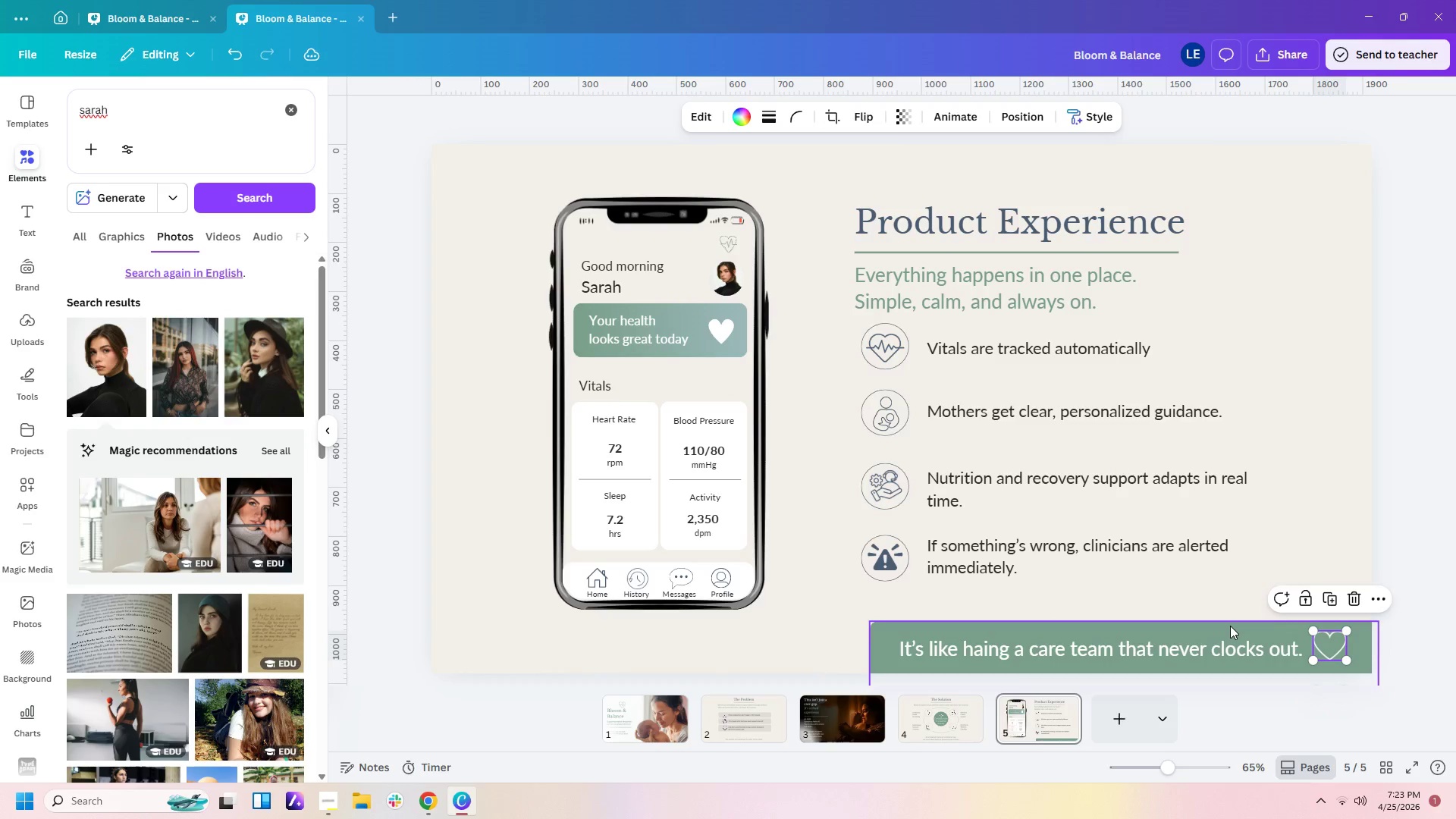 
left_click_drag(start_coordinate=[1230, 626], to_coordinate=[1230, 631])
 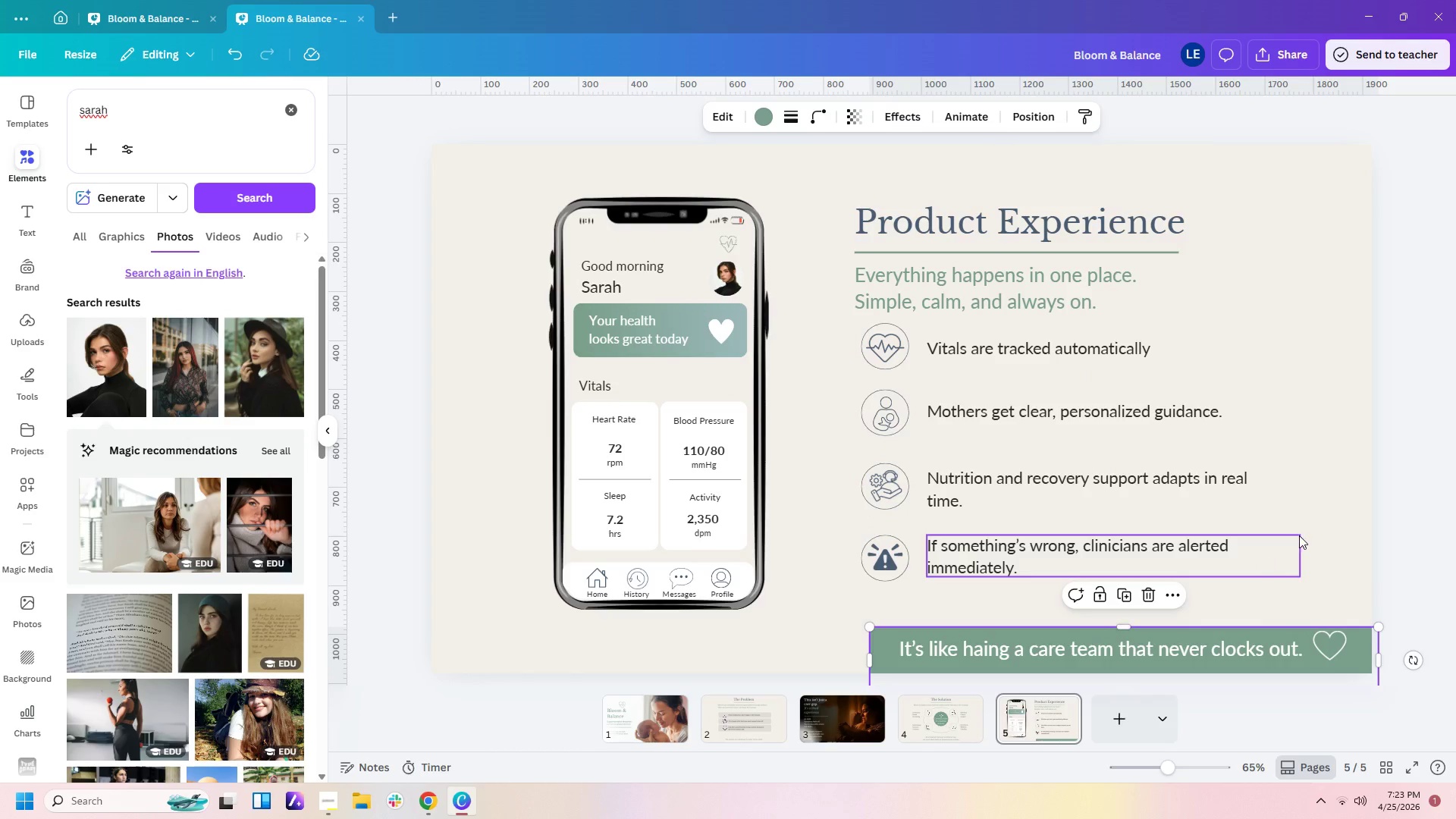 
left_click([1299, 535])
 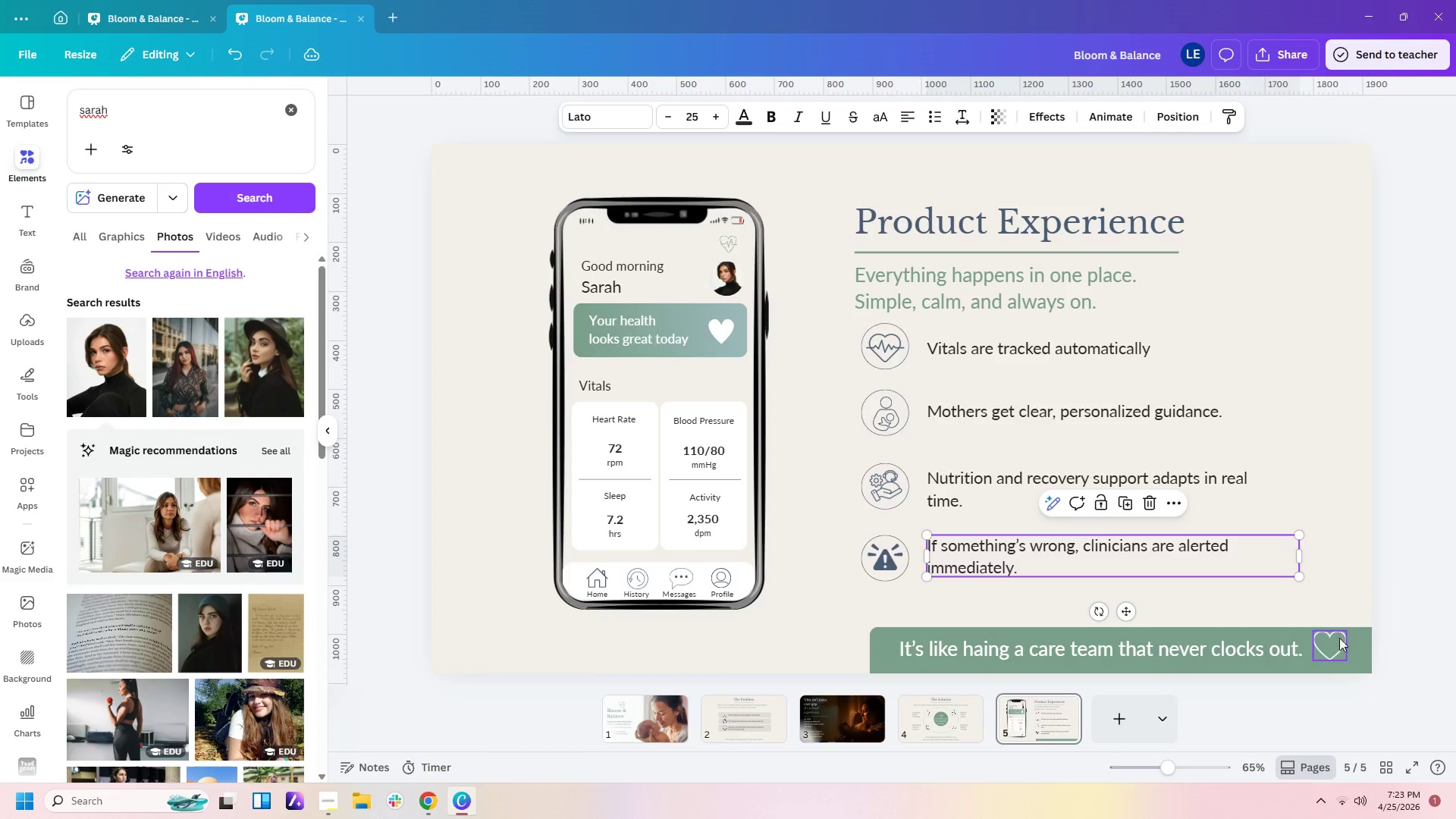 
left_click([1337, 639])
 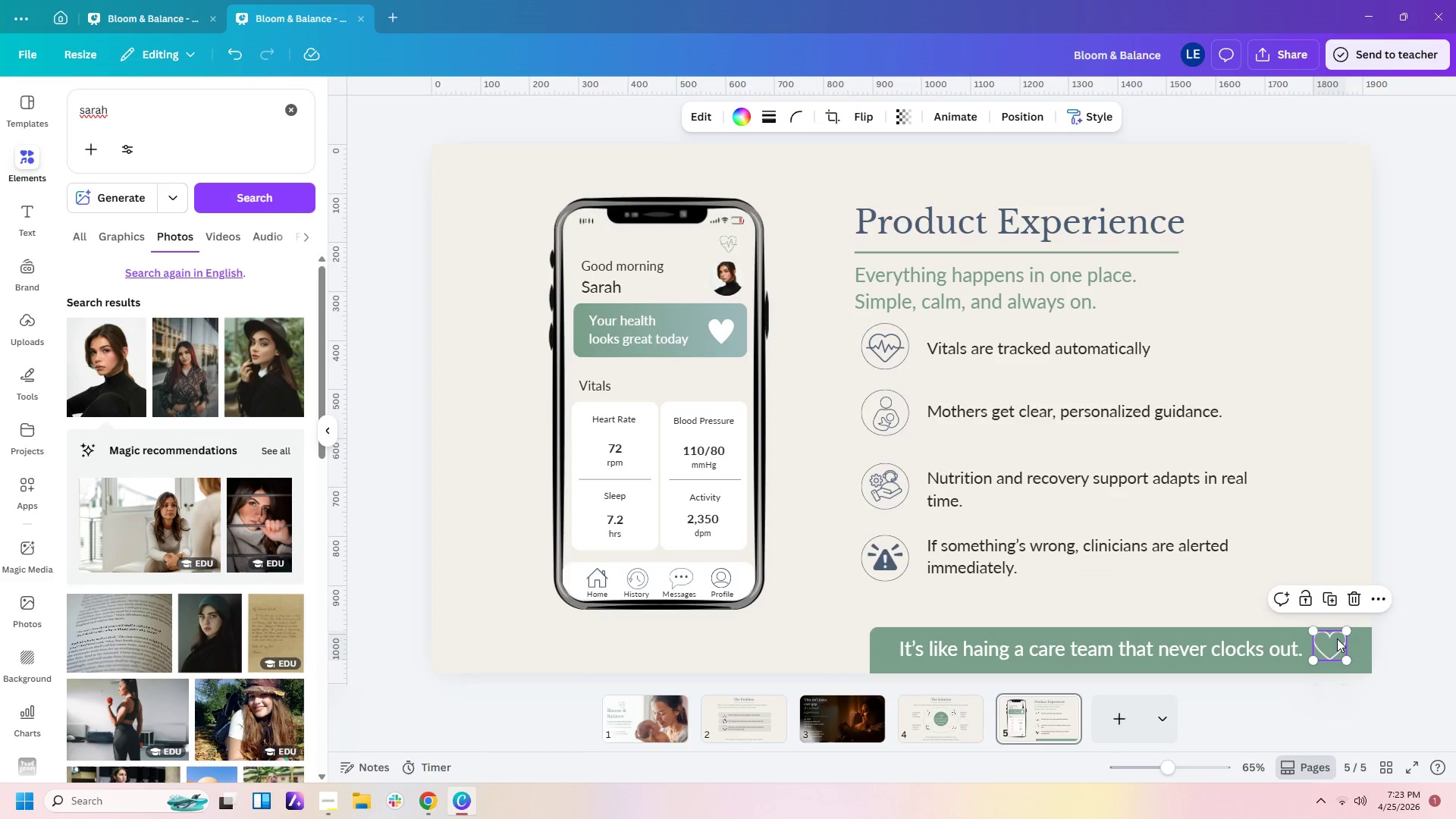 
left_click_drag(start_coordinate=[1337, 639], to_coordinate=[1341, 642])
 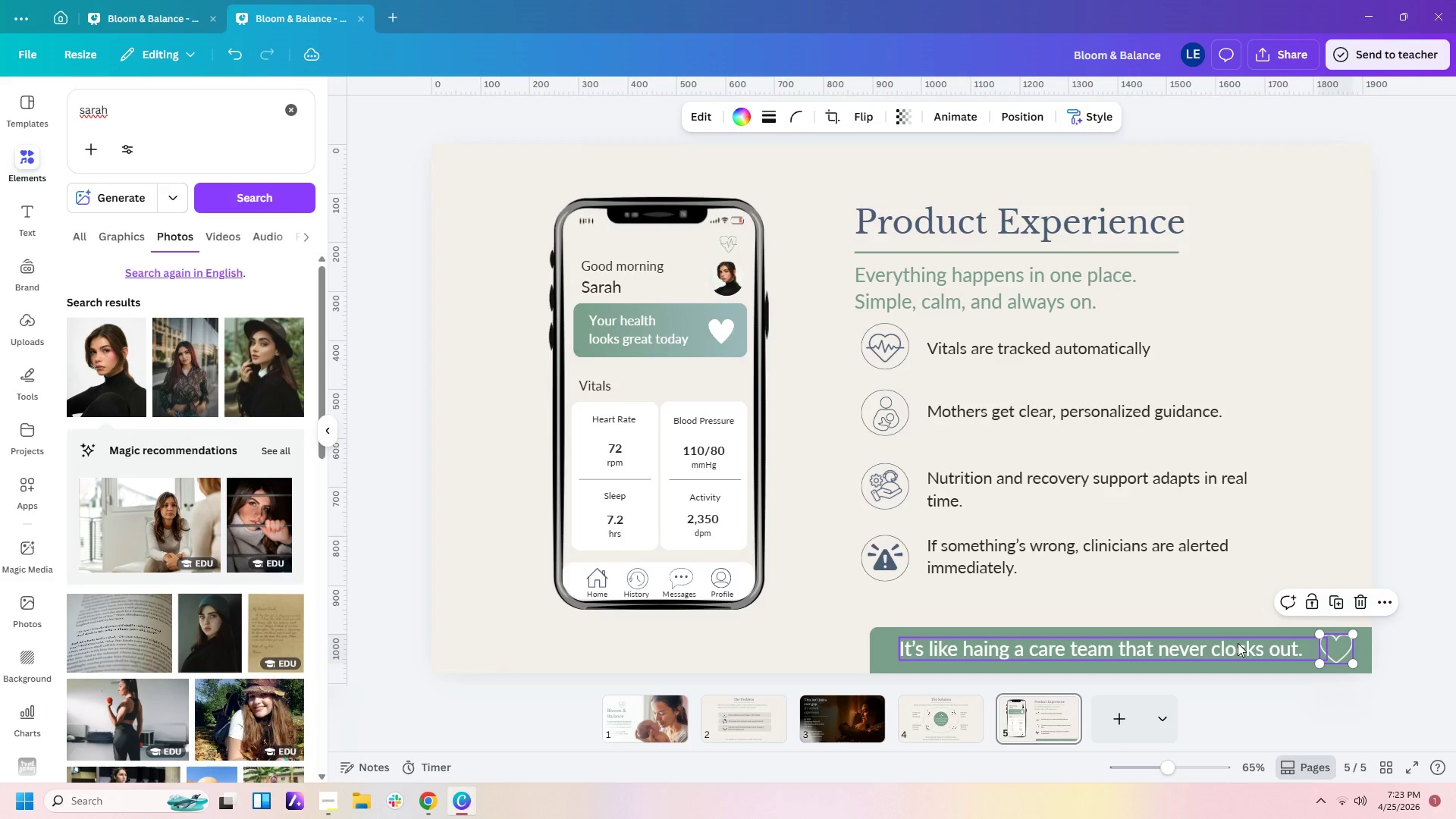 
left_click_drag(start_coordinate=[1238, 643], to_coordinate=[1238, 648])
 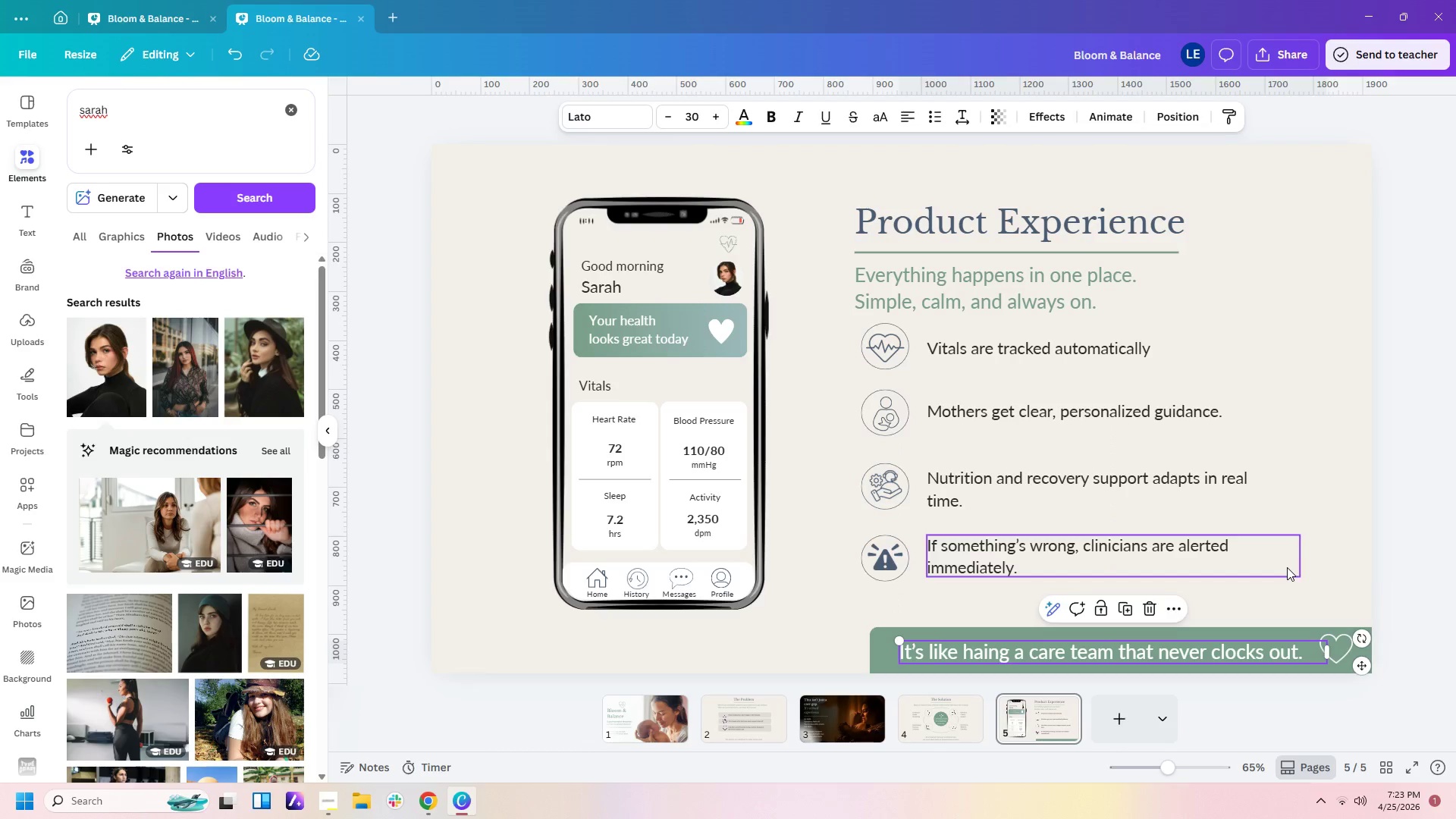 
left_click([1287, 567])
 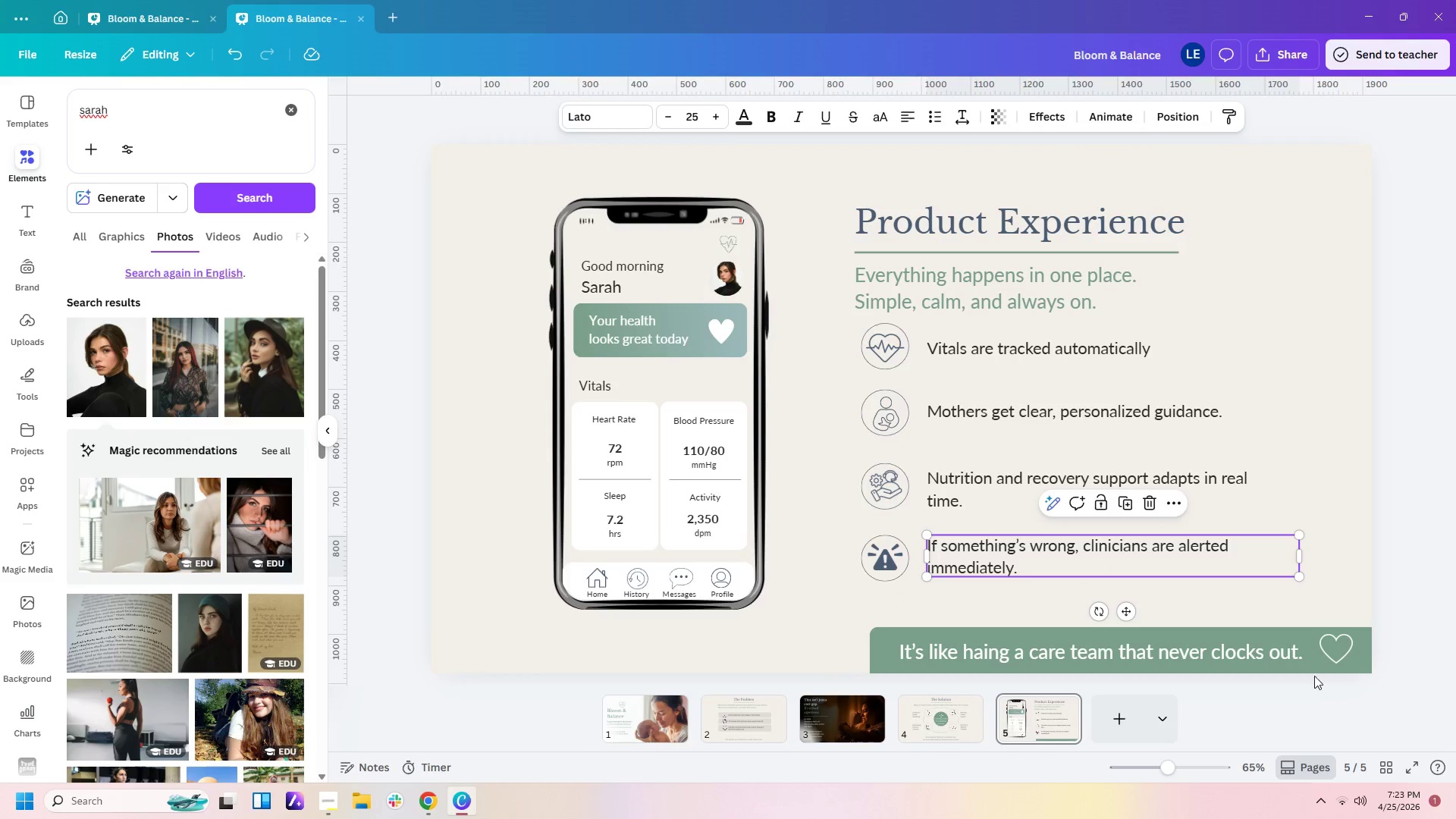 
left_click([1376, 570])
 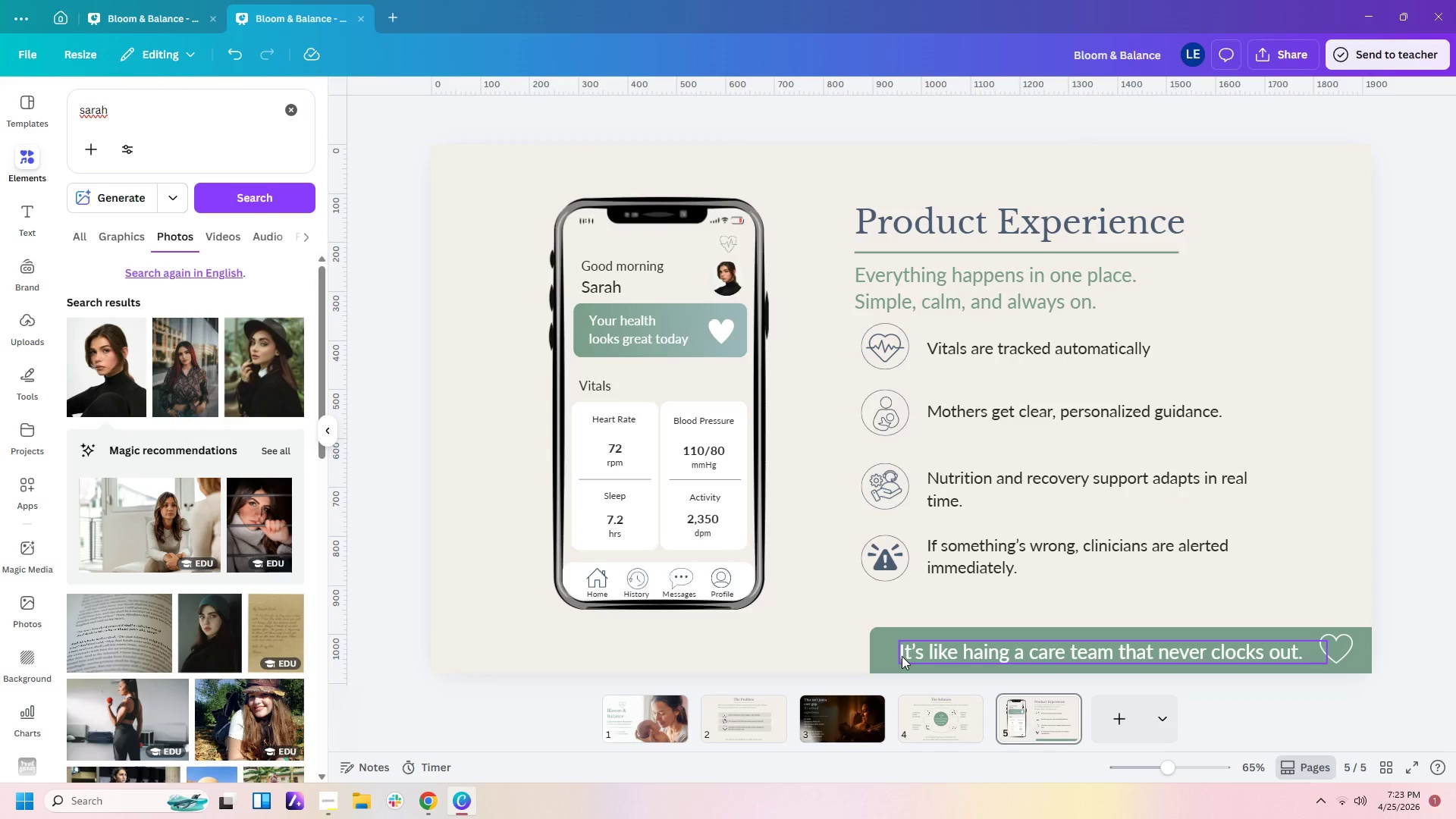 
left_click_drag(start_coordinate=[886, 651], to_coordinate=[870, 649])
 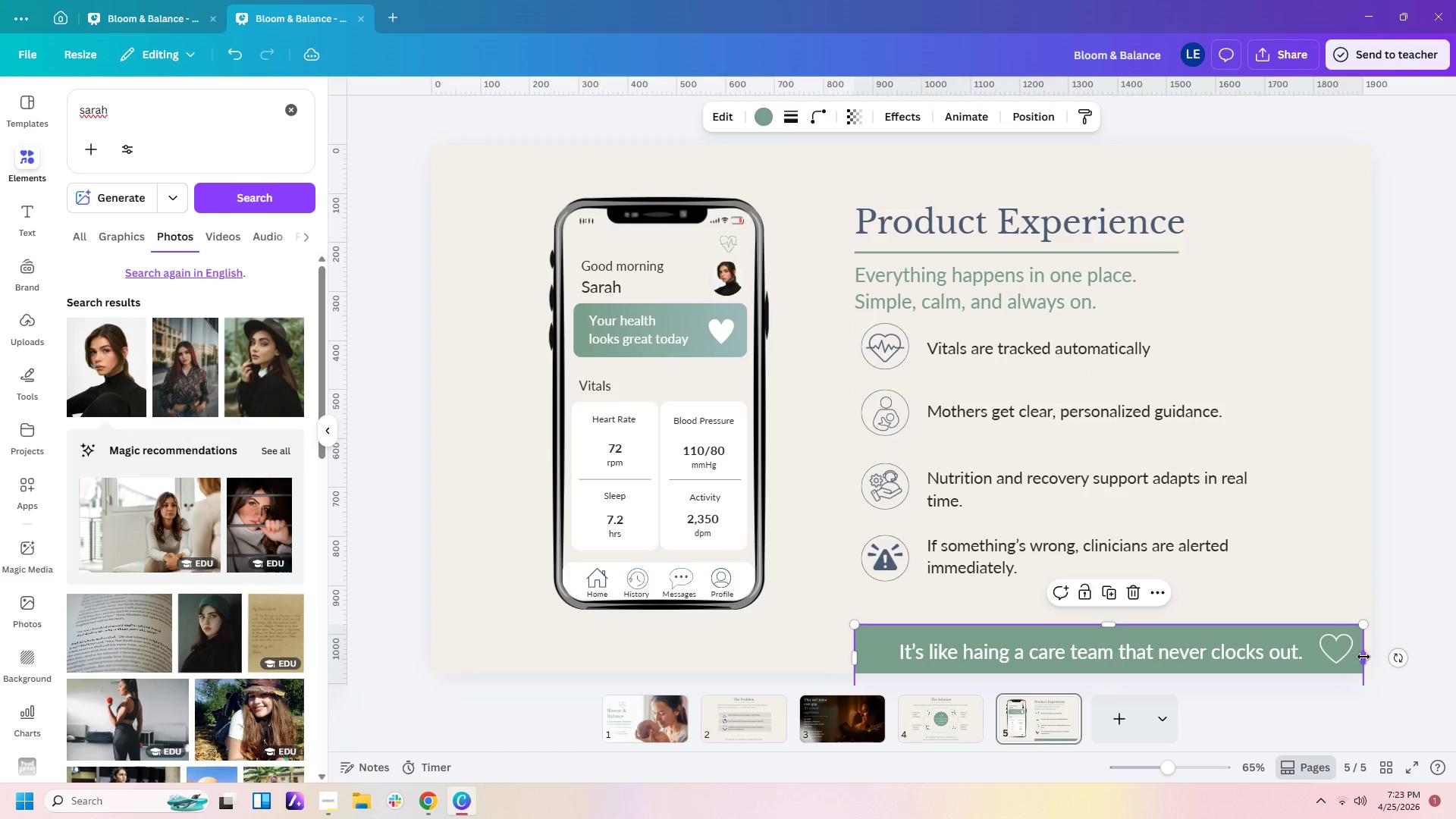 
left_click_drag(start_coordinate=[1365, 655], to_coordinate=[1385, 651])
 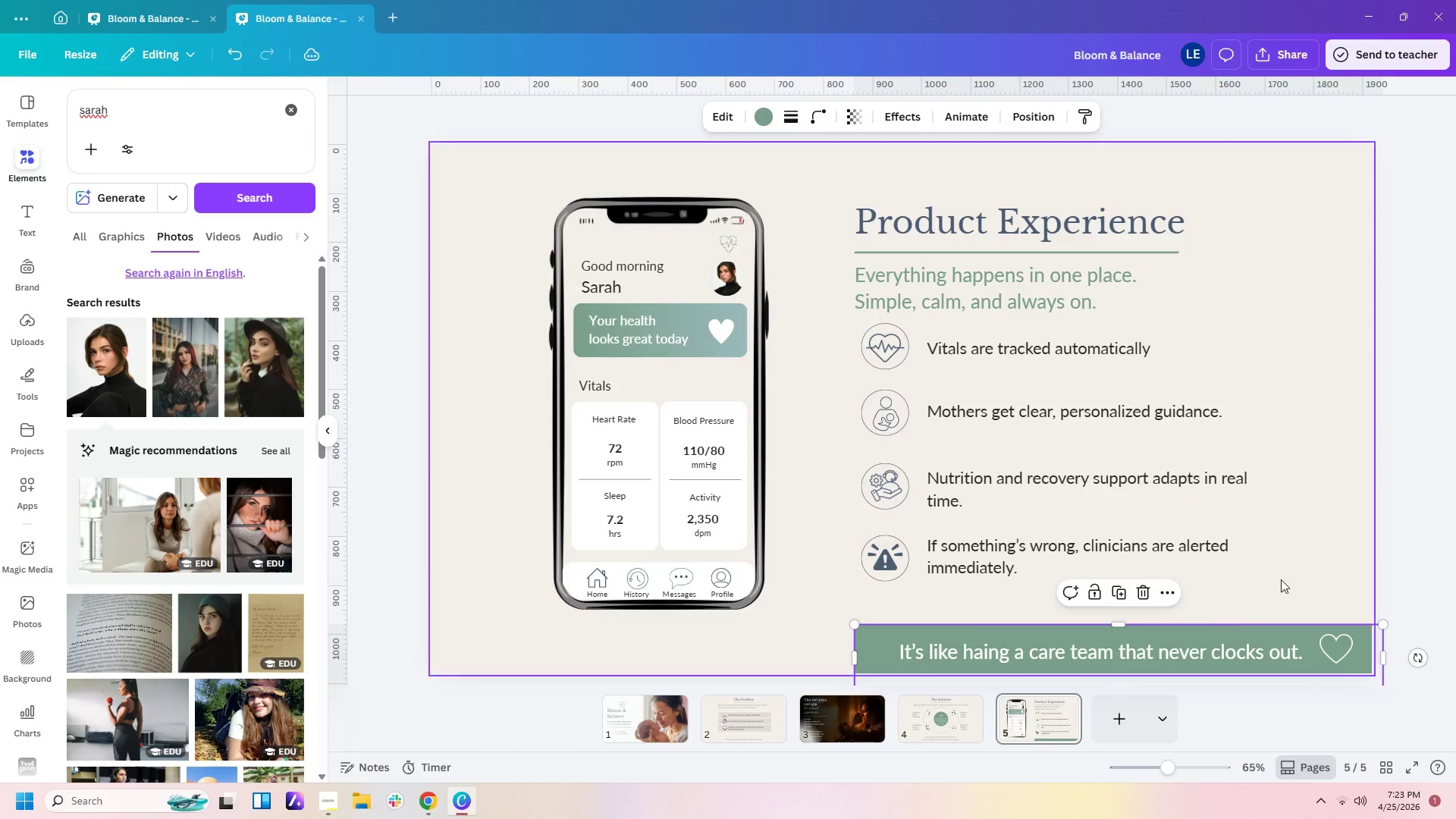 
left_click([1324, 541])
 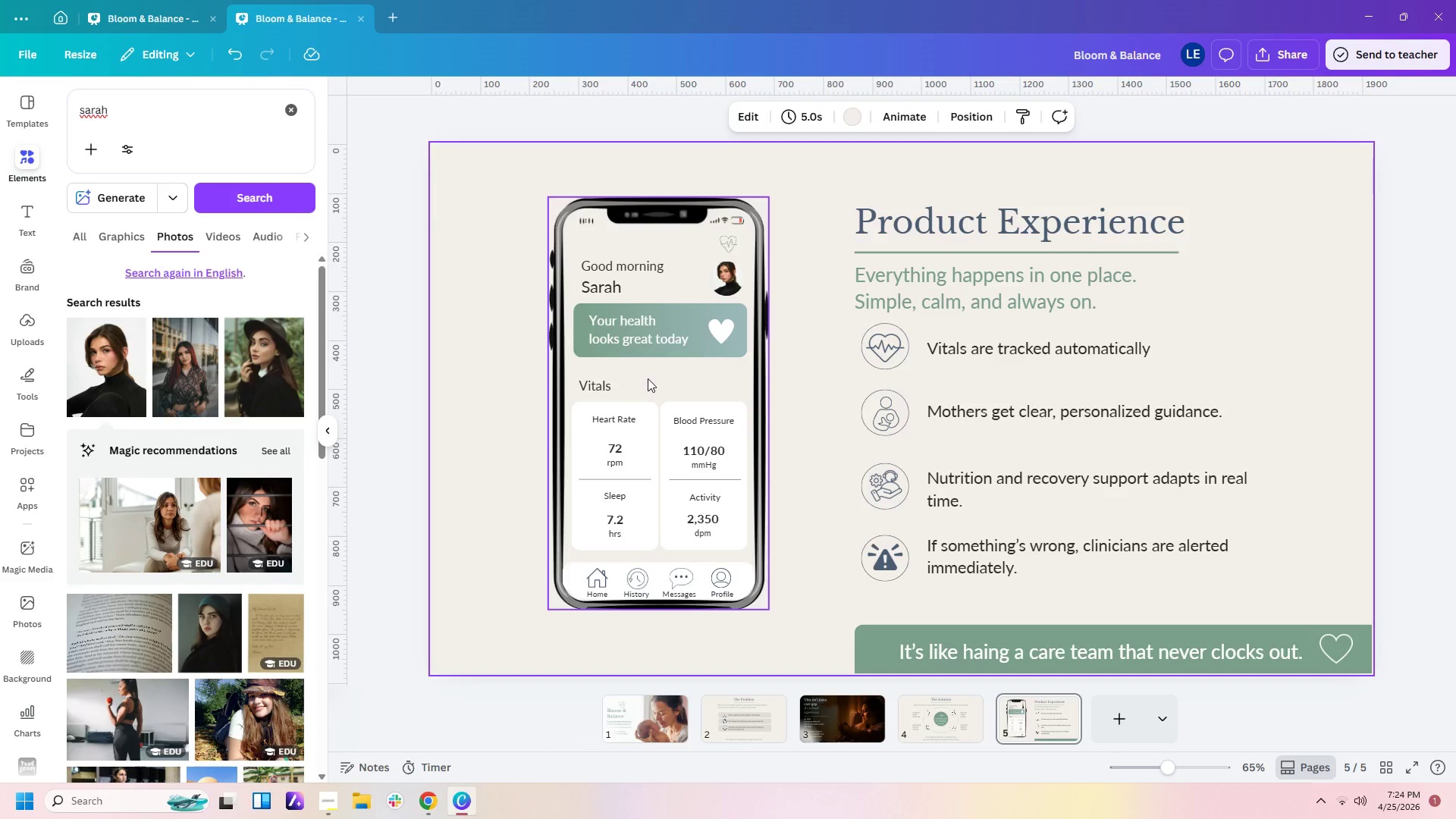 
left_click_drag(start_coordinate=[507, 218], to_coordinate=[781, 603])
 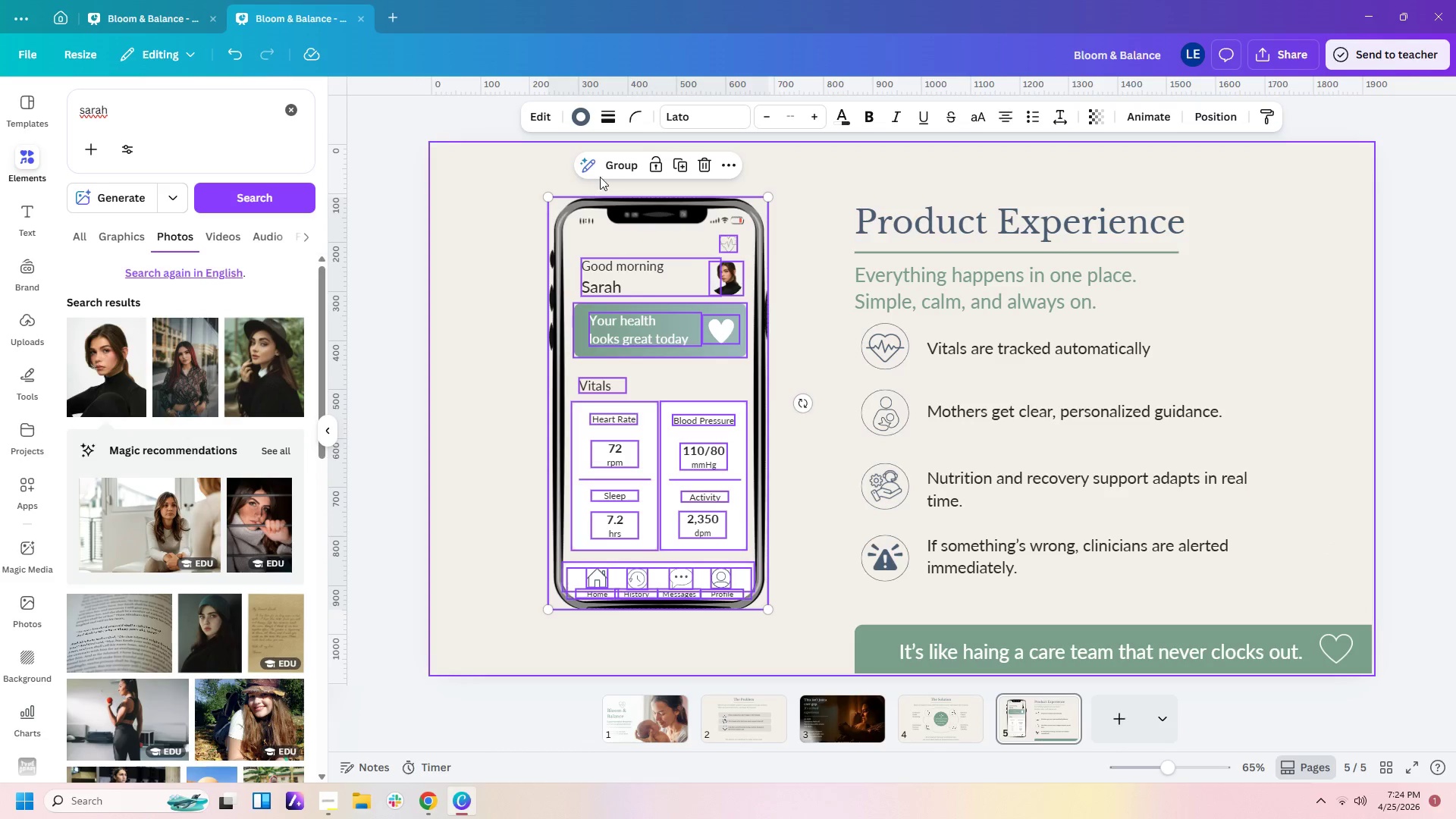 
left_click([613, 168])
 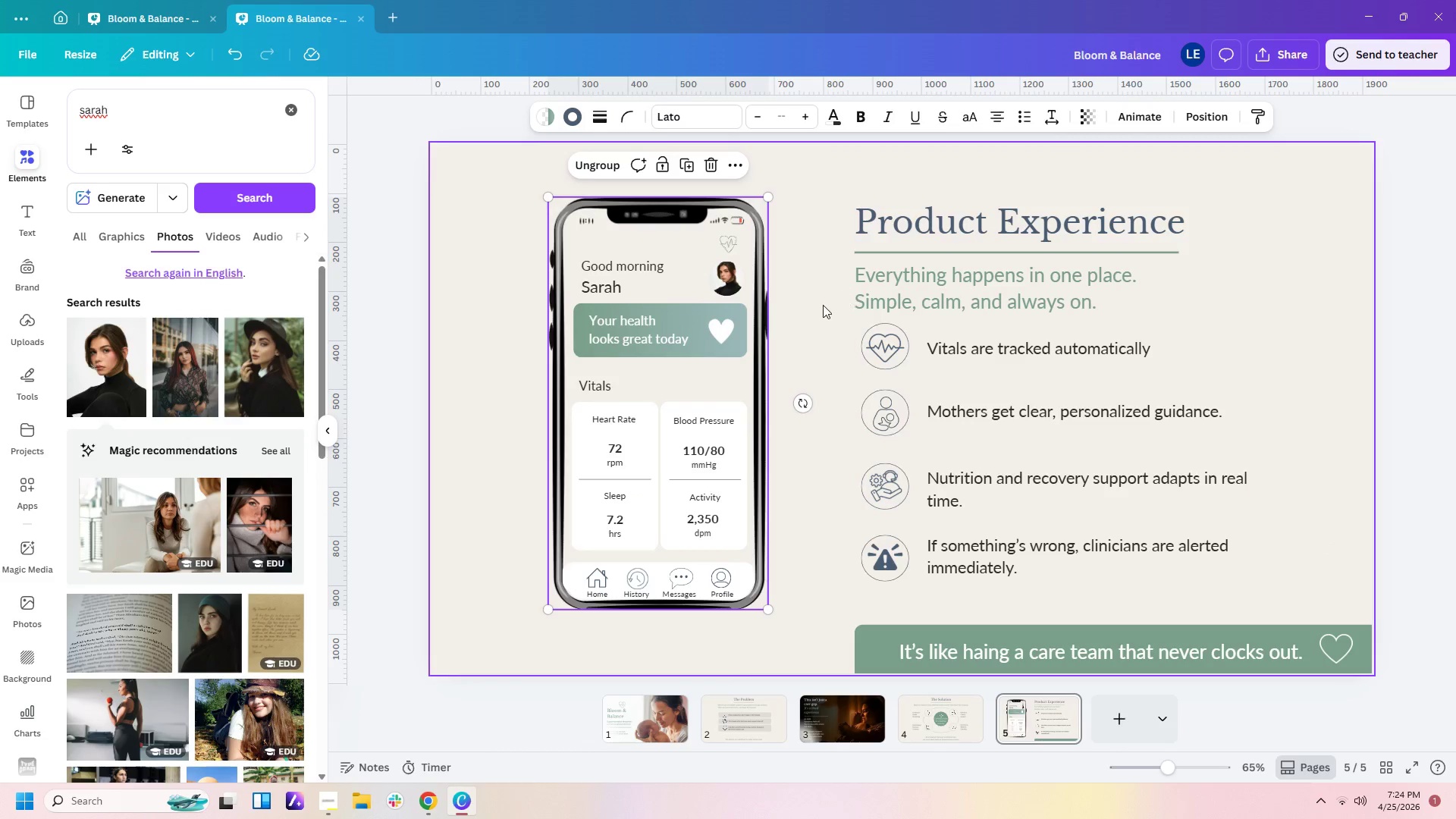 
left_click([808, 318])
 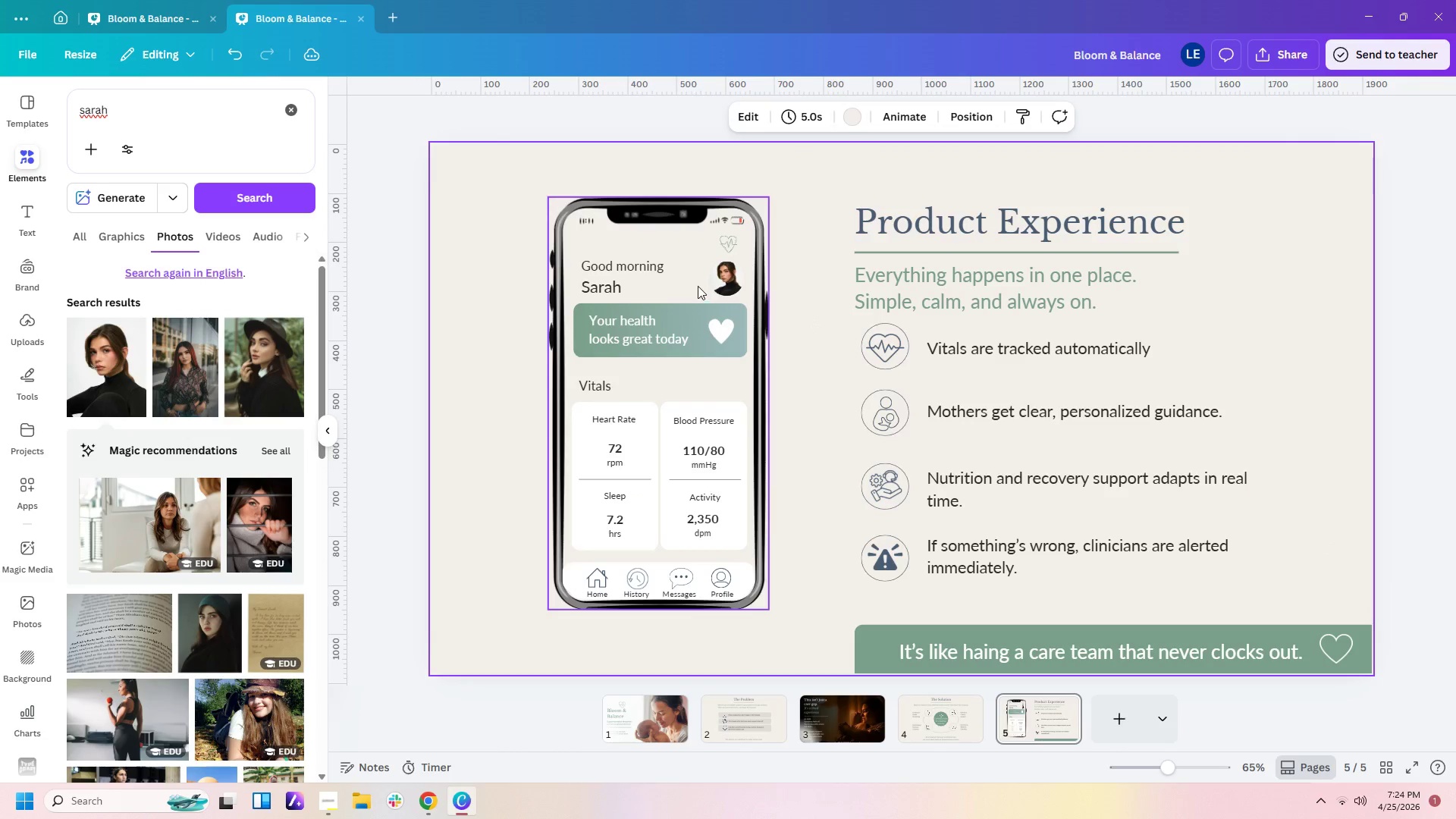 
left_click_drag(start_coordinate=[695, 278], to_coordinate=[692, 300])
 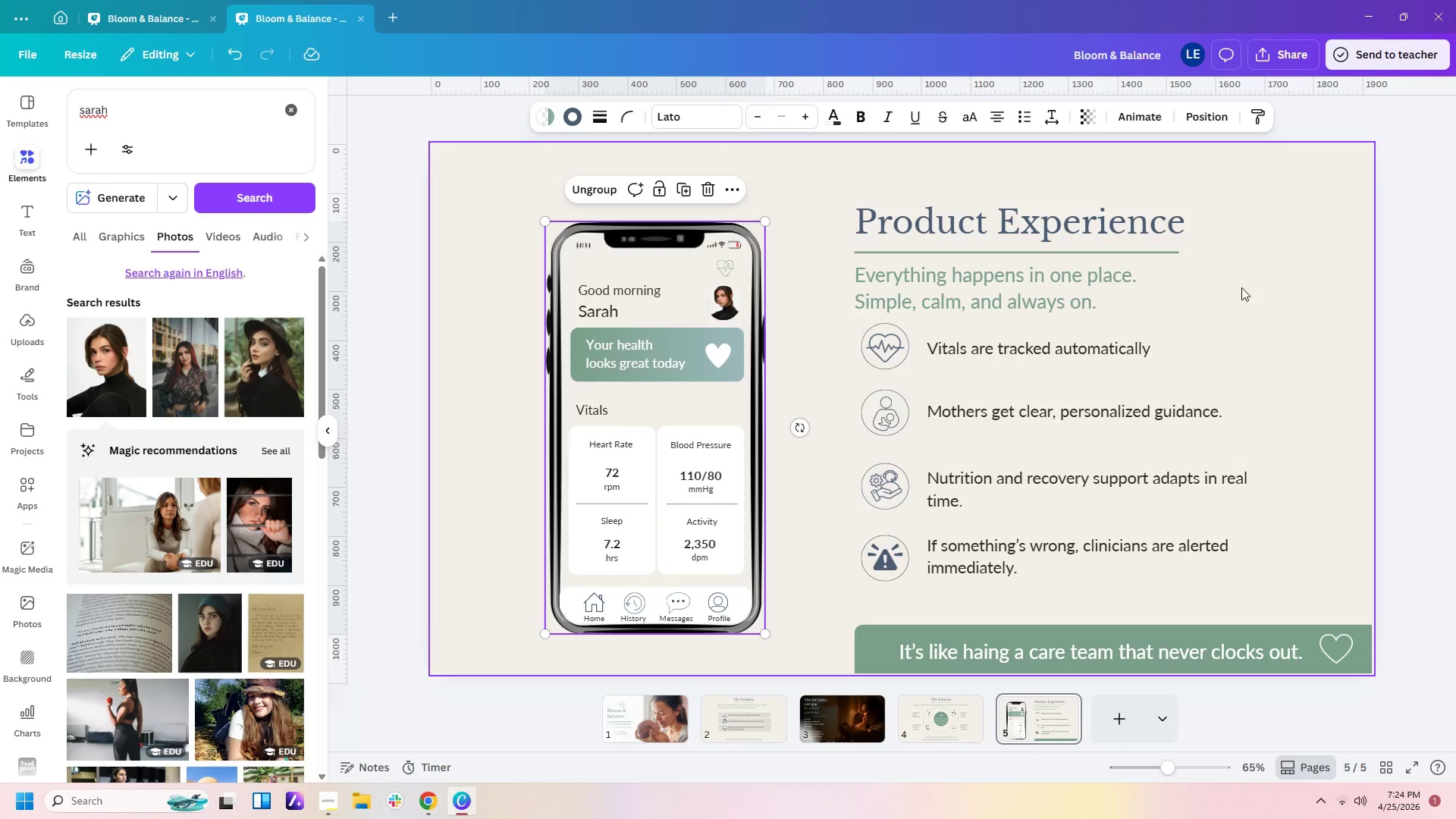 
left_click([1275, 300])
 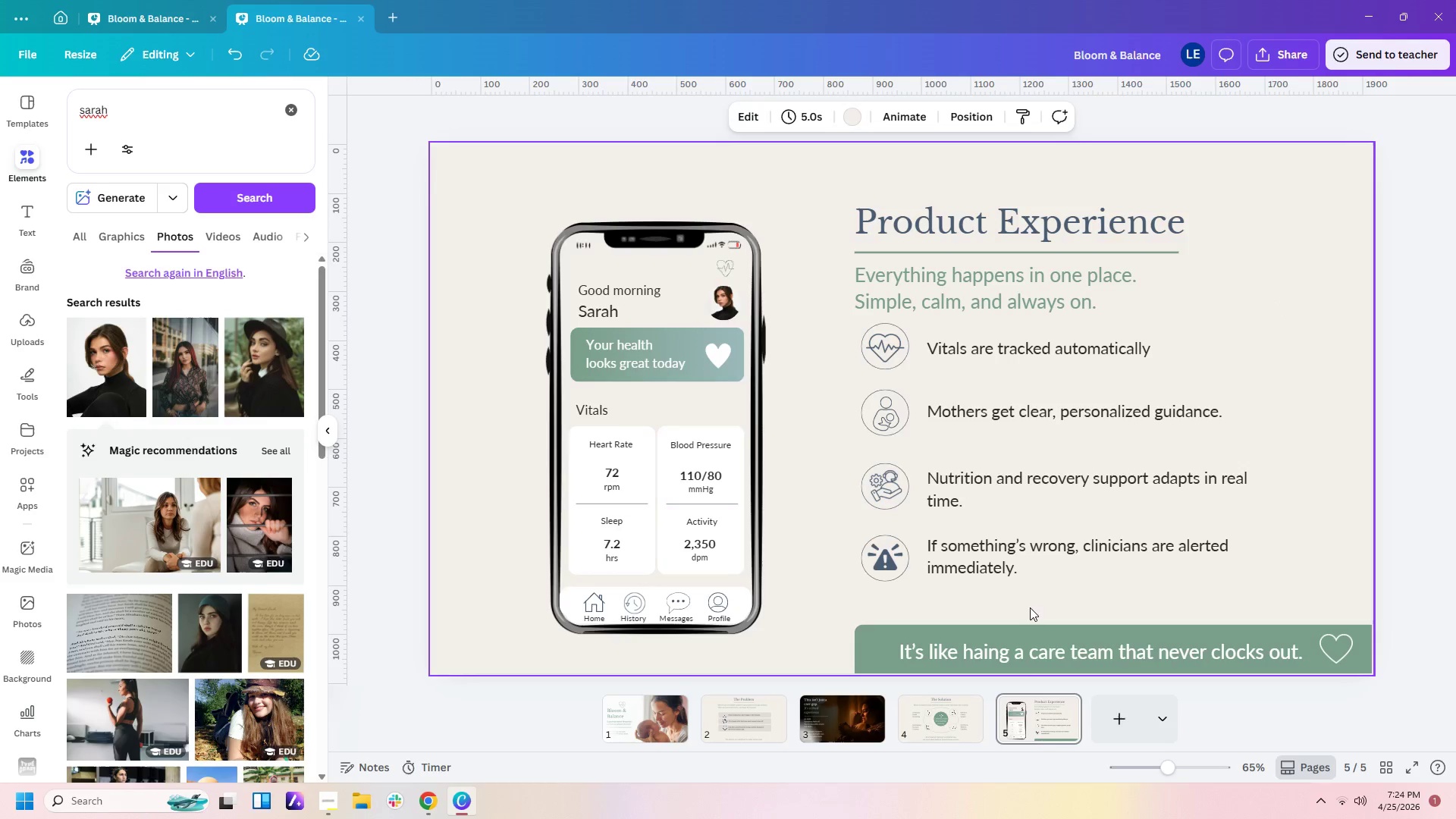 
left_click([1102, 713])
 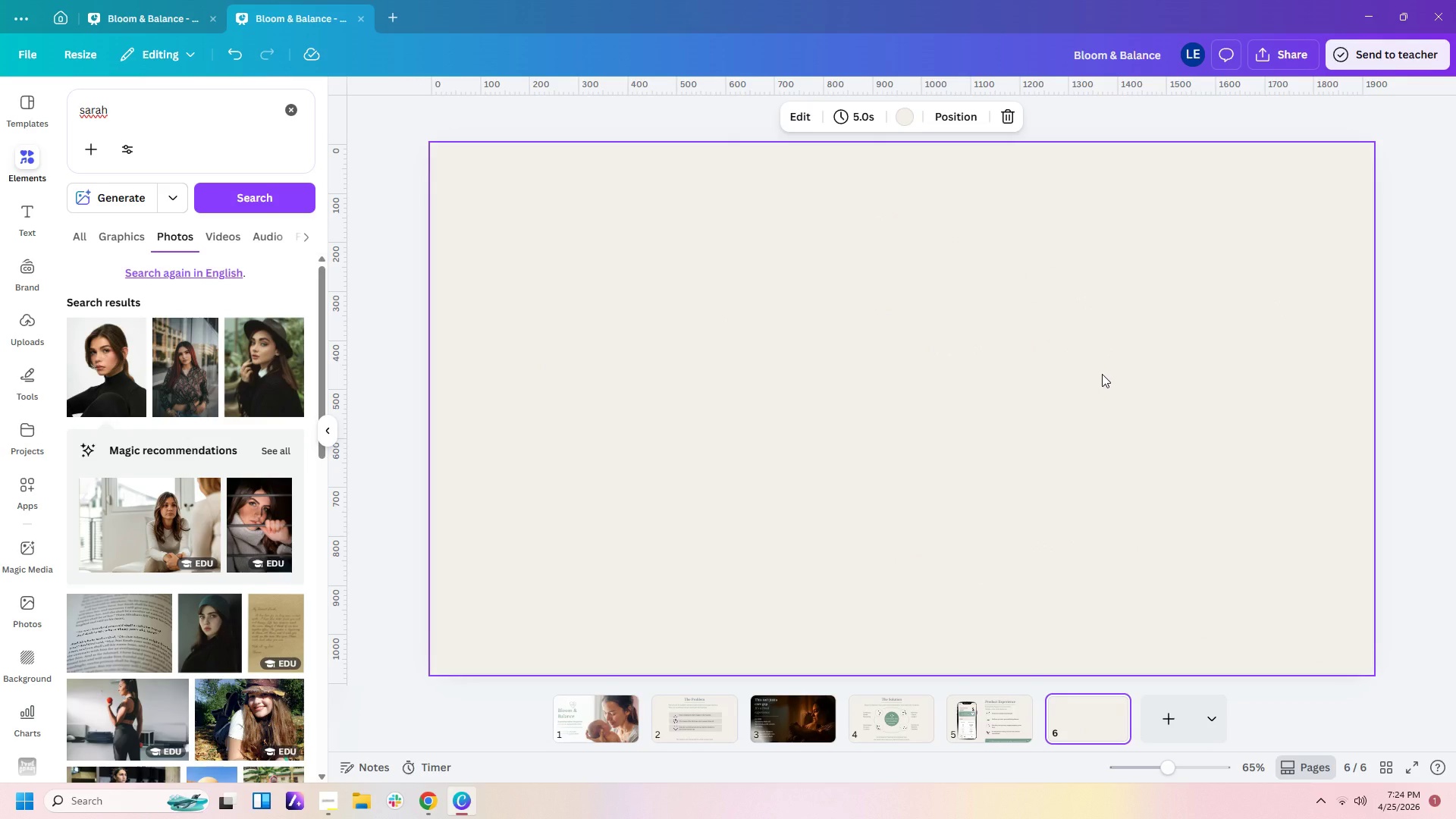 
wait(7.3)
 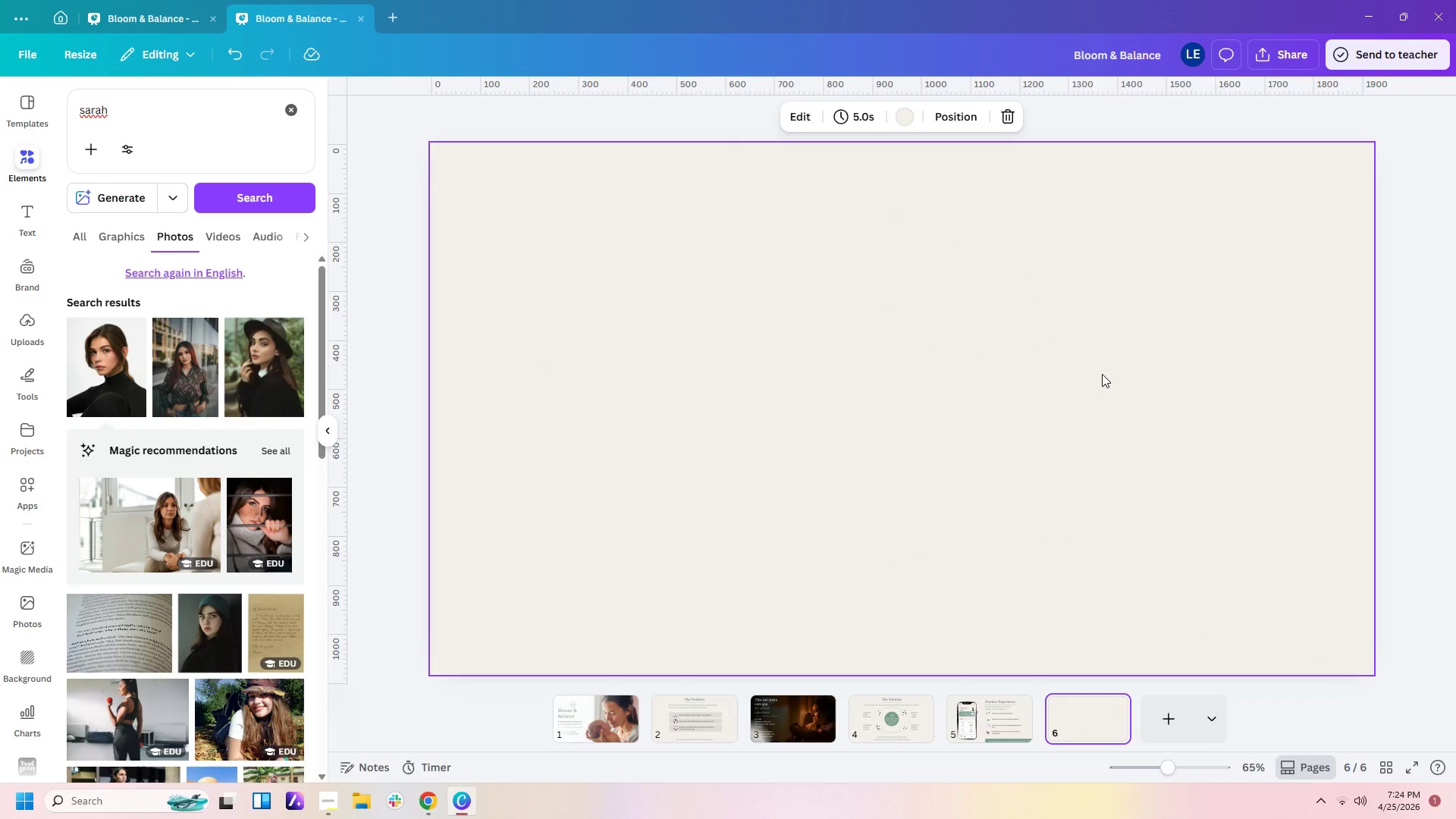 
left_click([987, 722])
 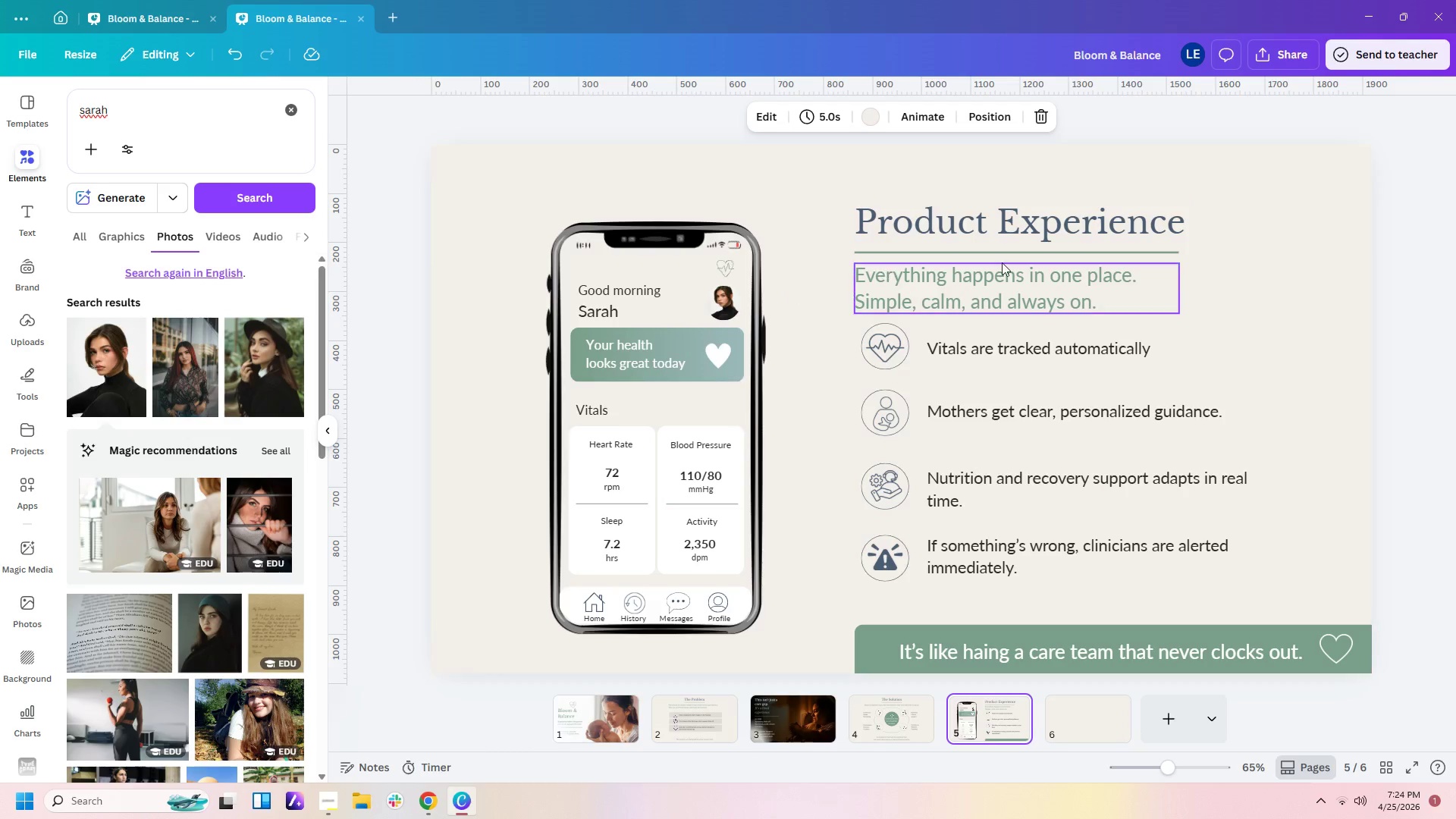 
left_click_drag(start_coordinate=[1007, 184], to_coordinate=[1036, 300])
 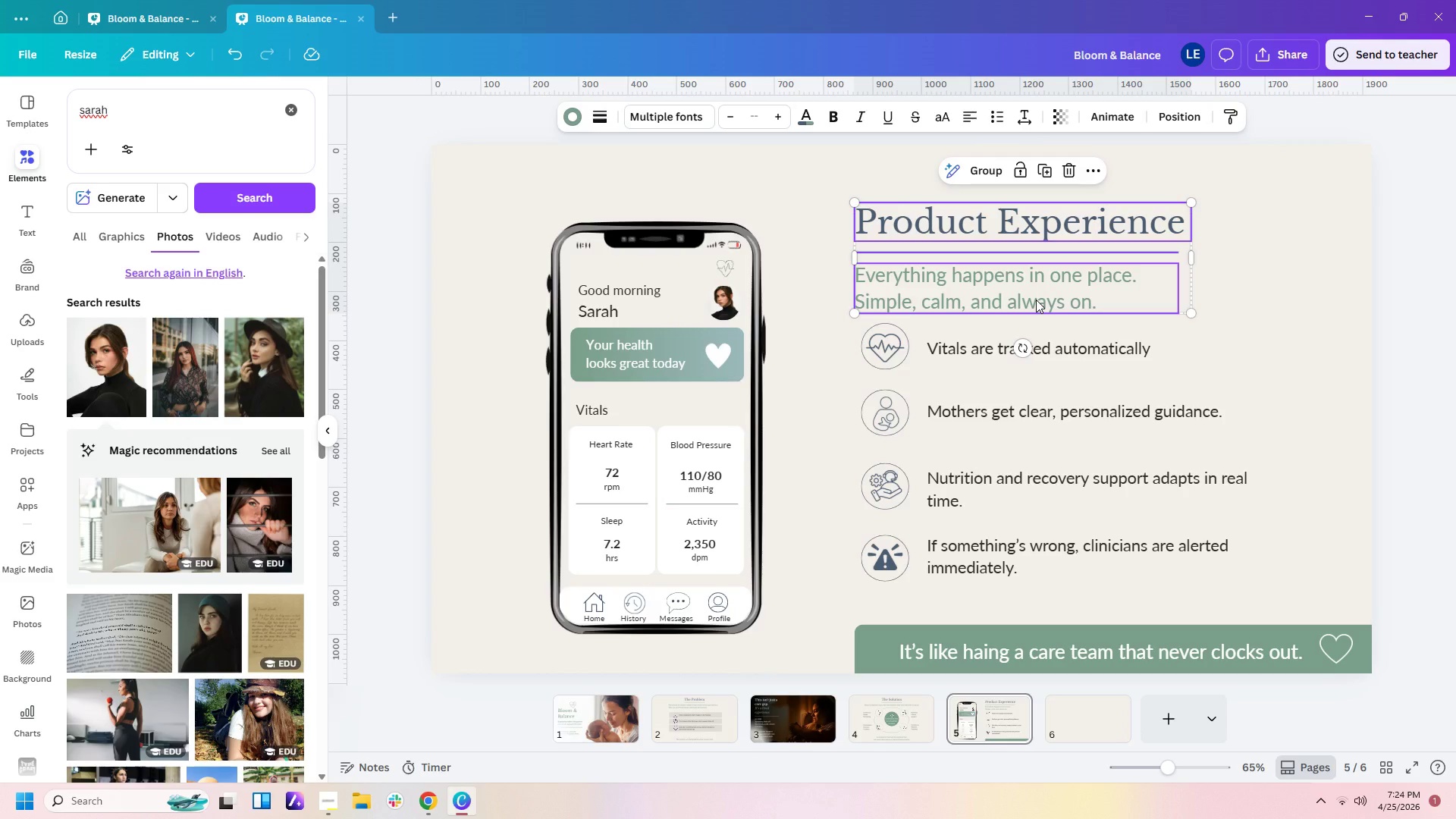 
key(Control+C)
 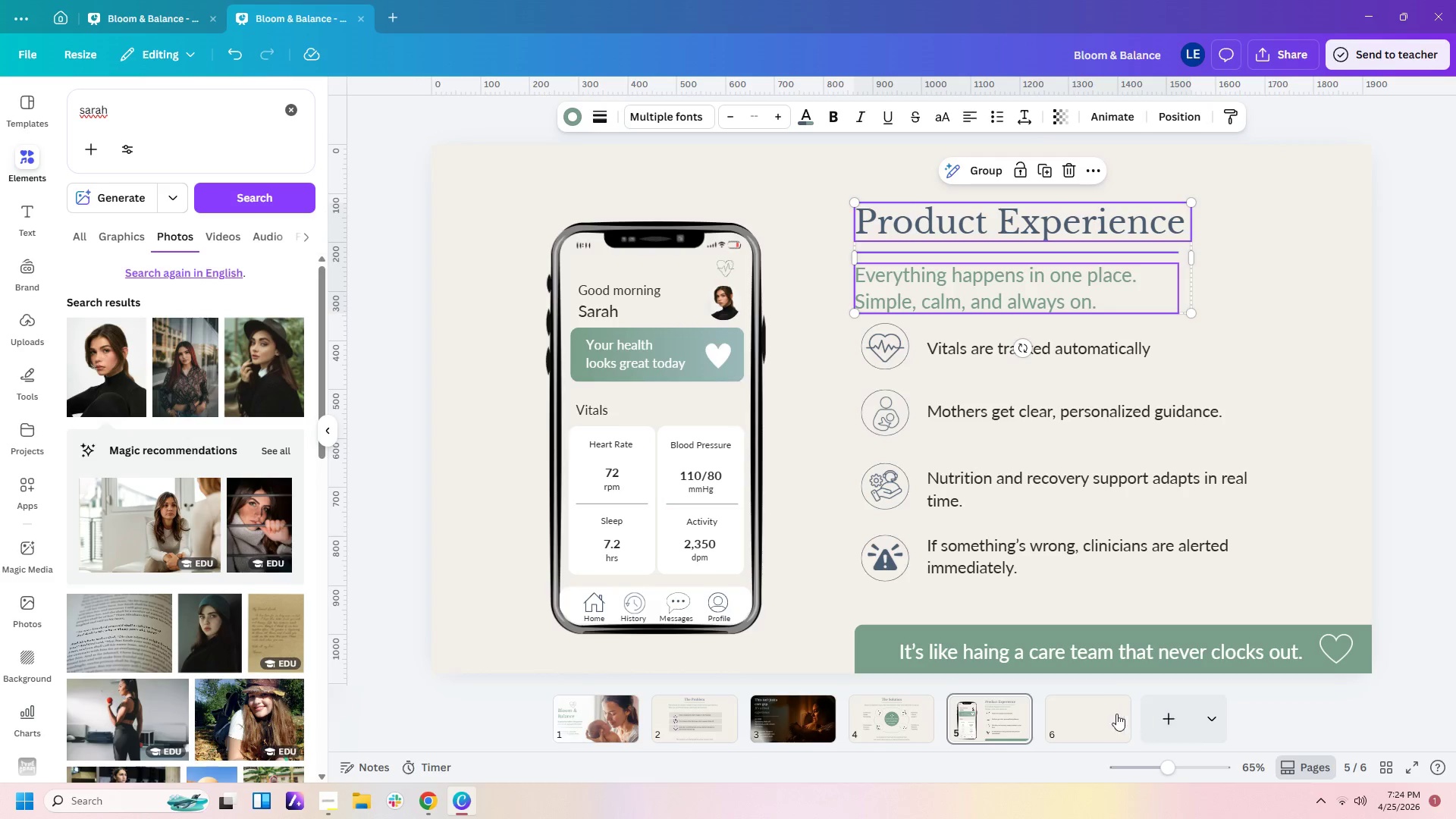 
left_click([1101, 714])
 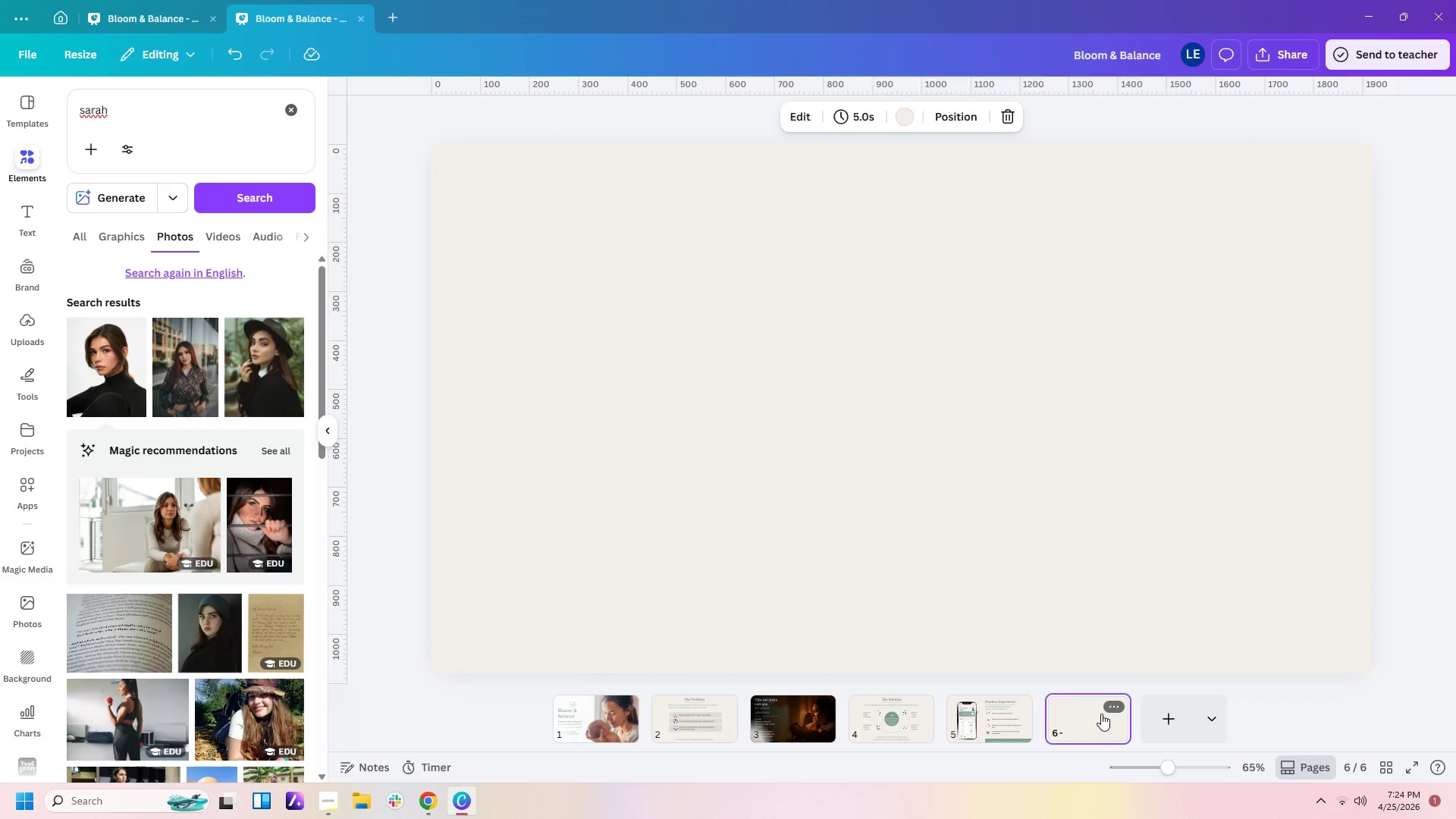 
key(Control+V)
 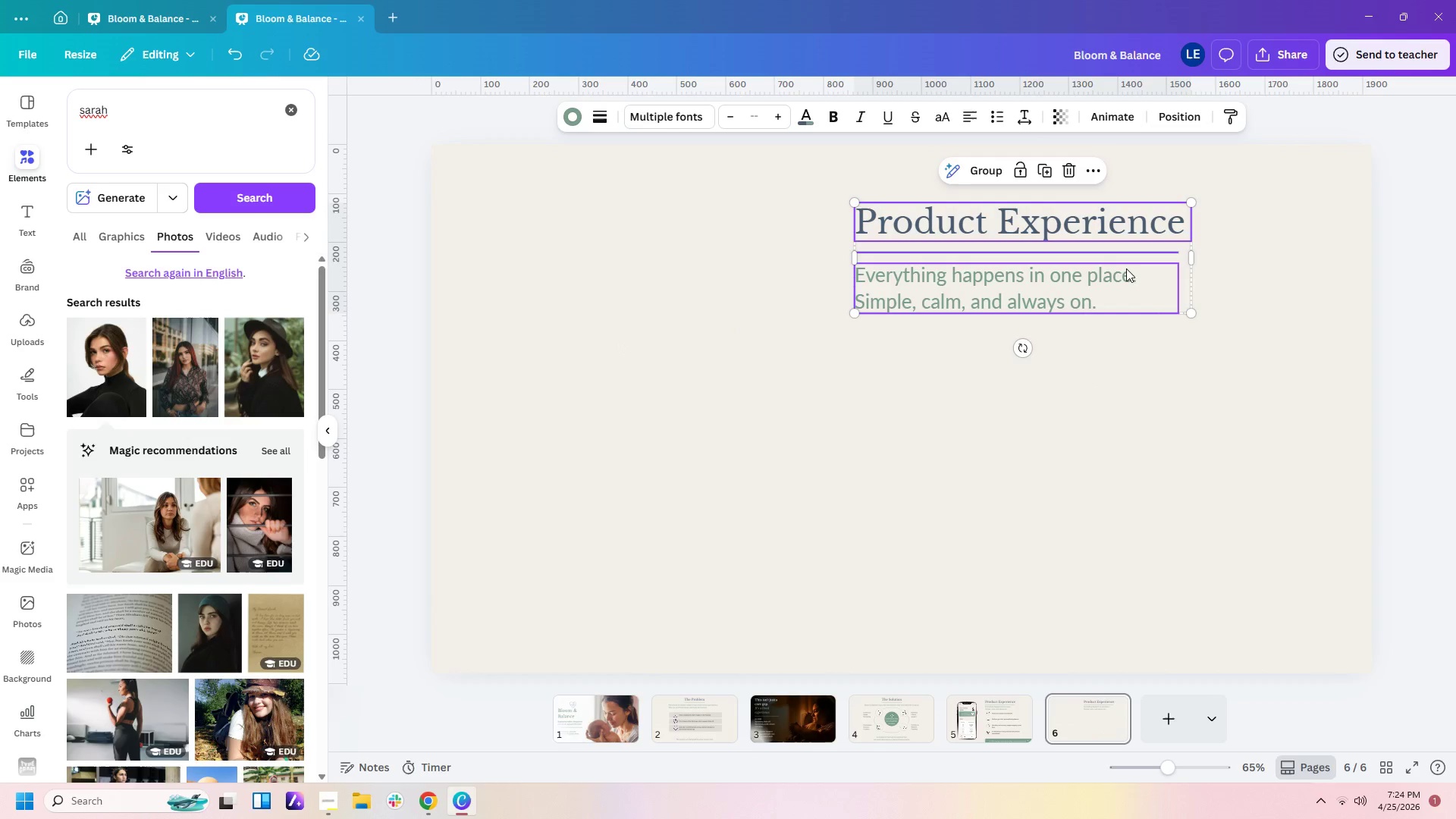 
left_click_drag(start_coordinate=[1147, 295], to_coordinate=[780, 289])
 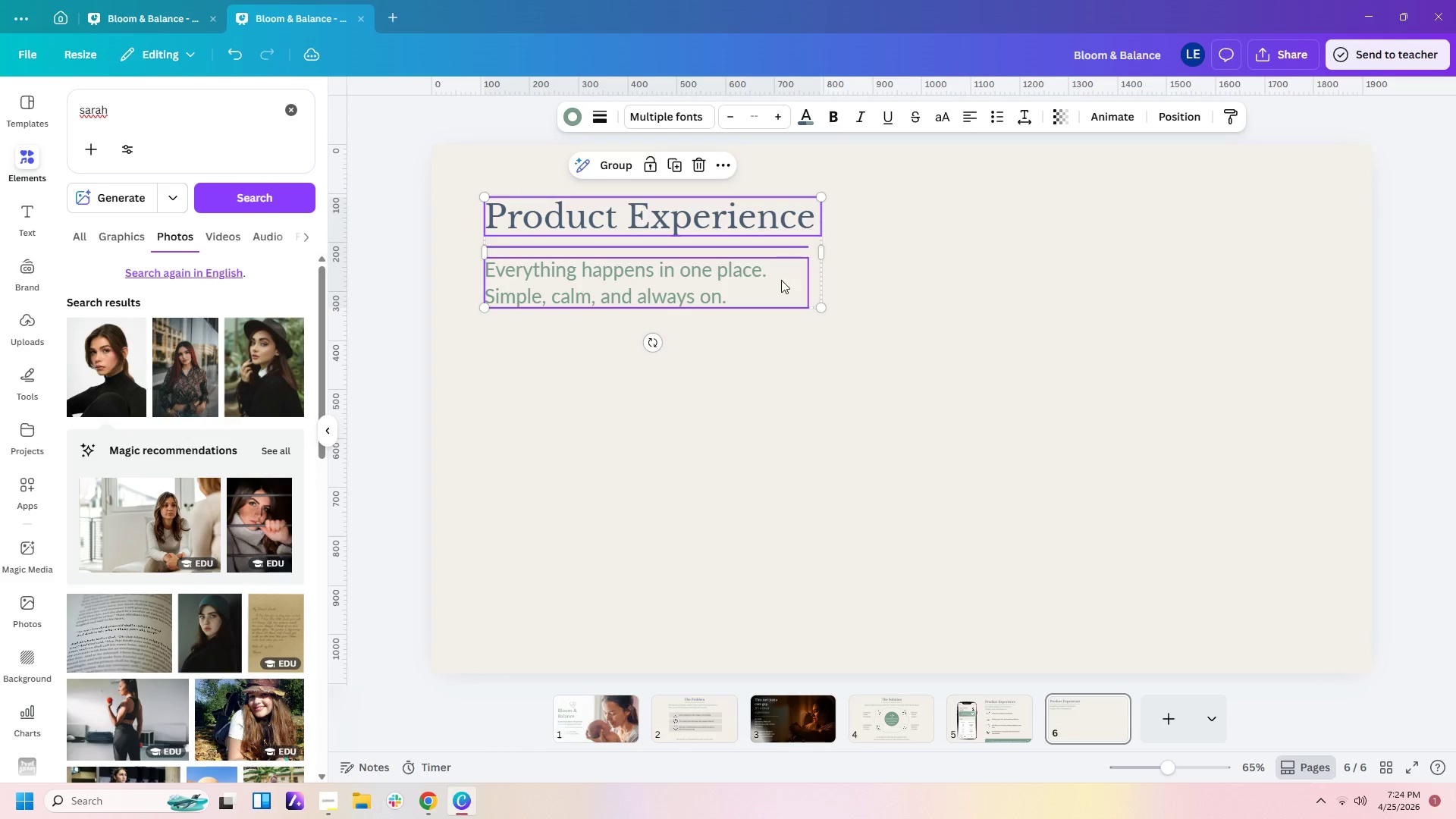 
left_click_drag(start_coordinate=[781, 280], to_coordinate=[781, 265])
 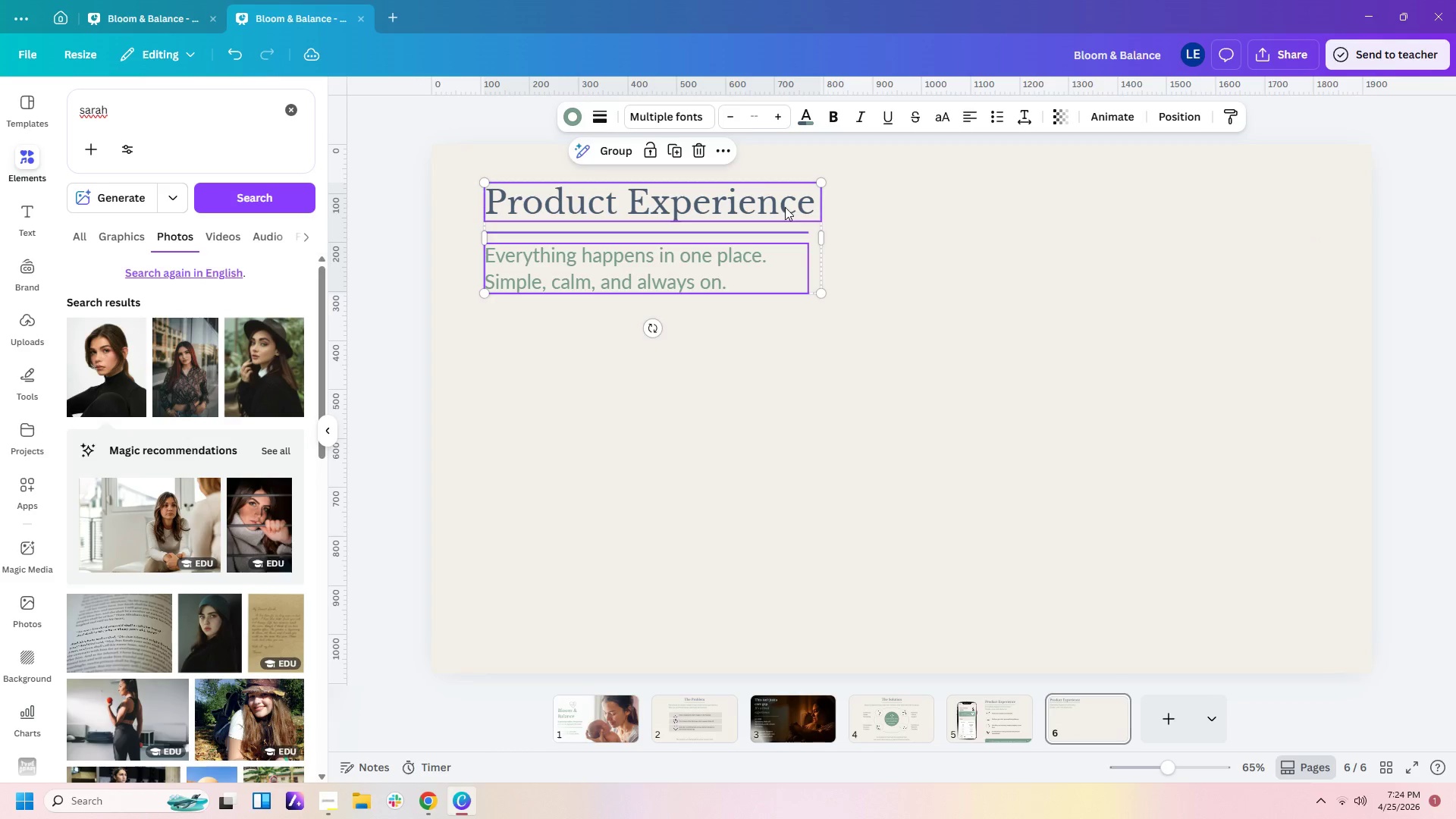 
double_click([785, 207])
 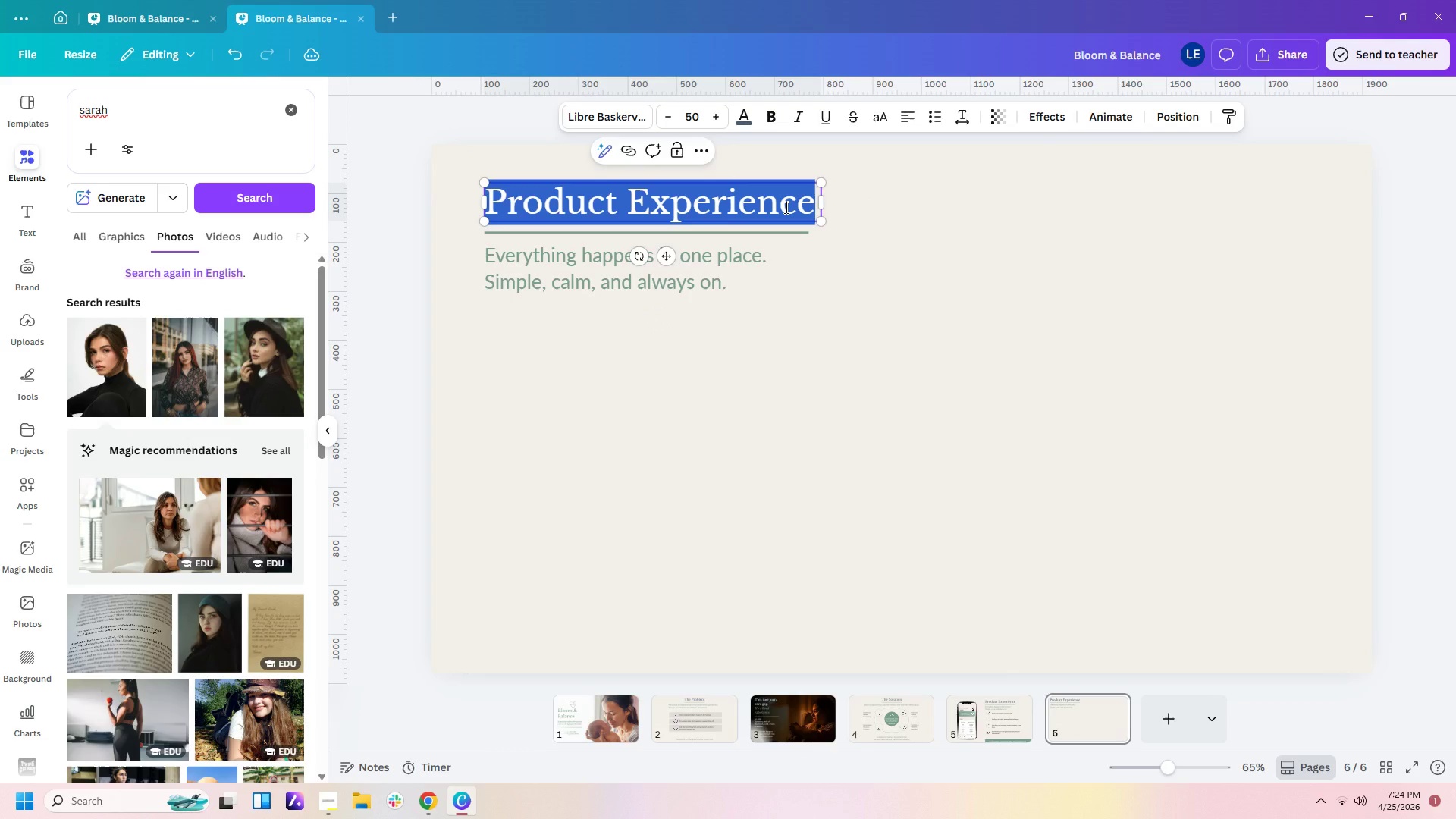 
type(Market Opportunity)
 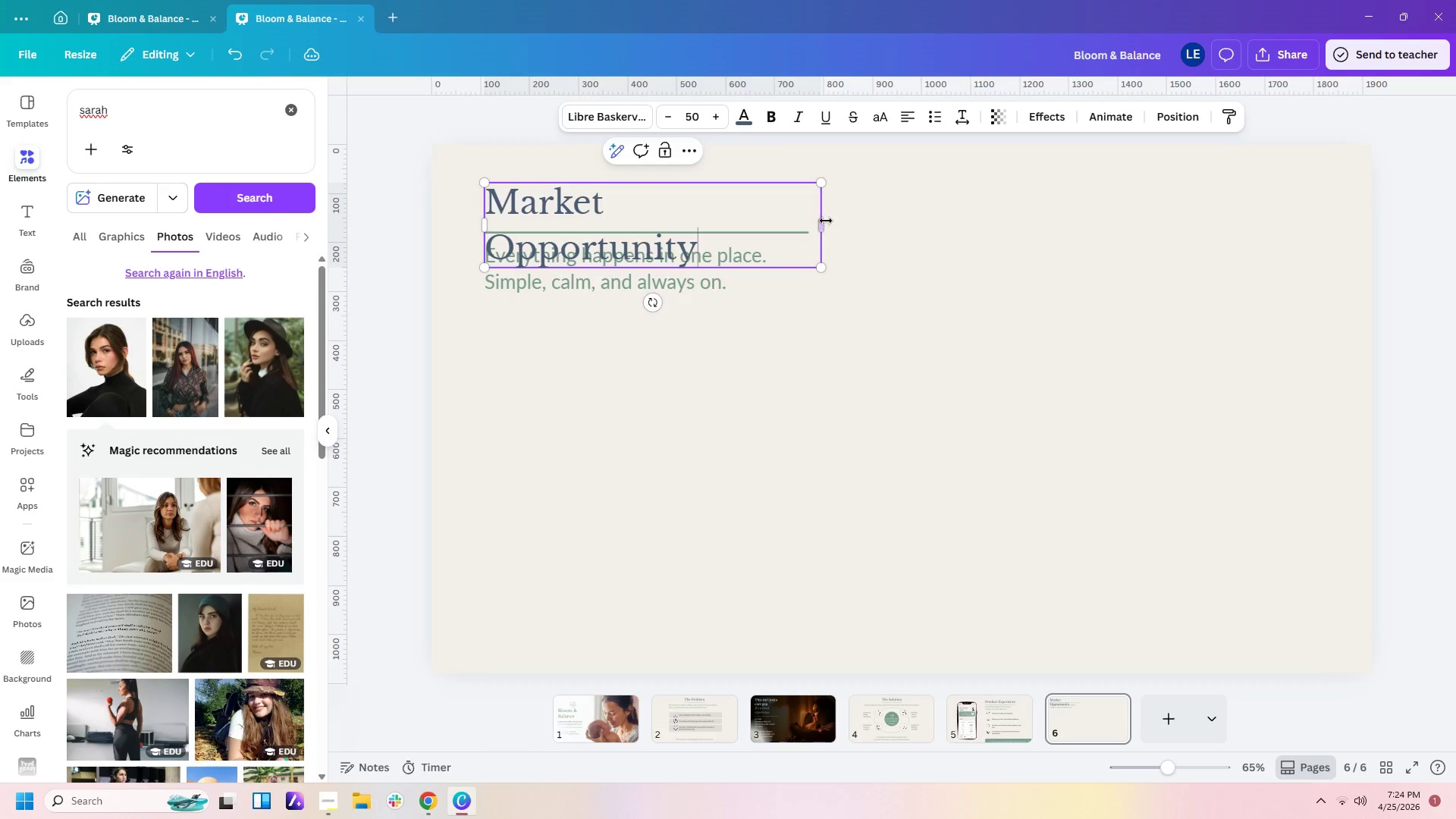 
left_click_drag(start_coordinate=[825, 228], to_coordinate=[840, 228])
 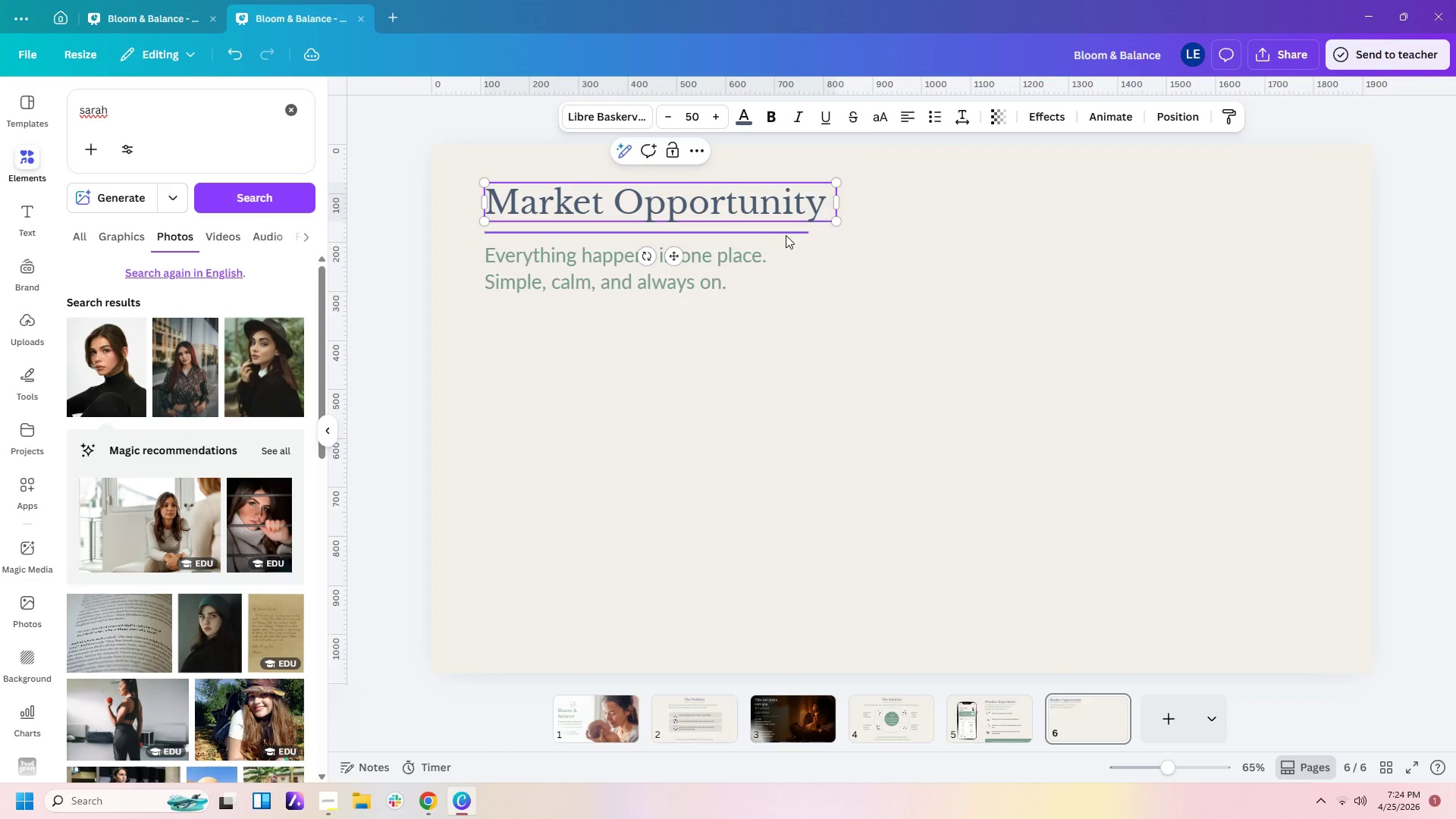 
left_click([786, 234])
 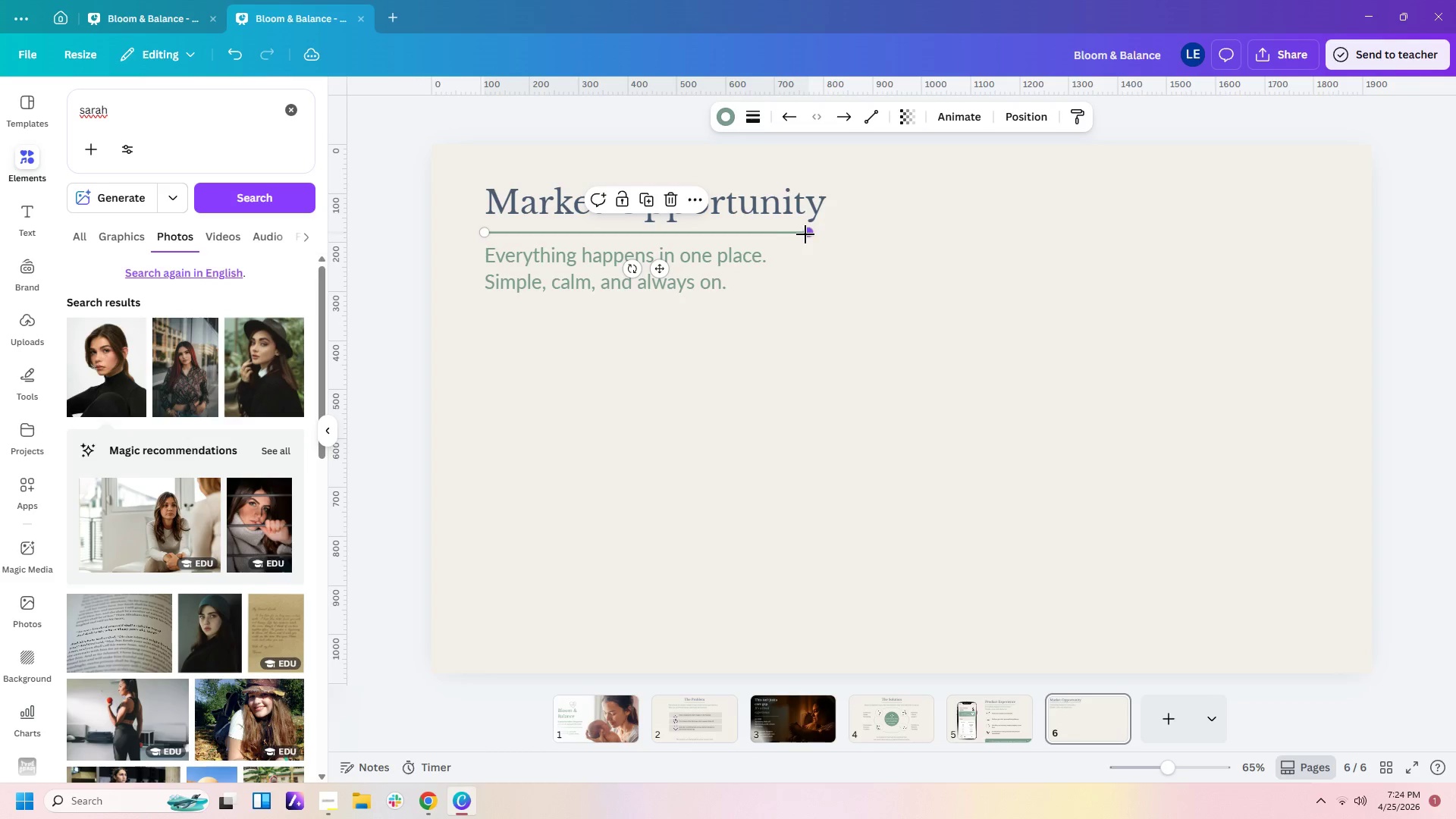 
left_click_drag(start_coordinate=[805, 234], to_coordinate=[825, 232])
 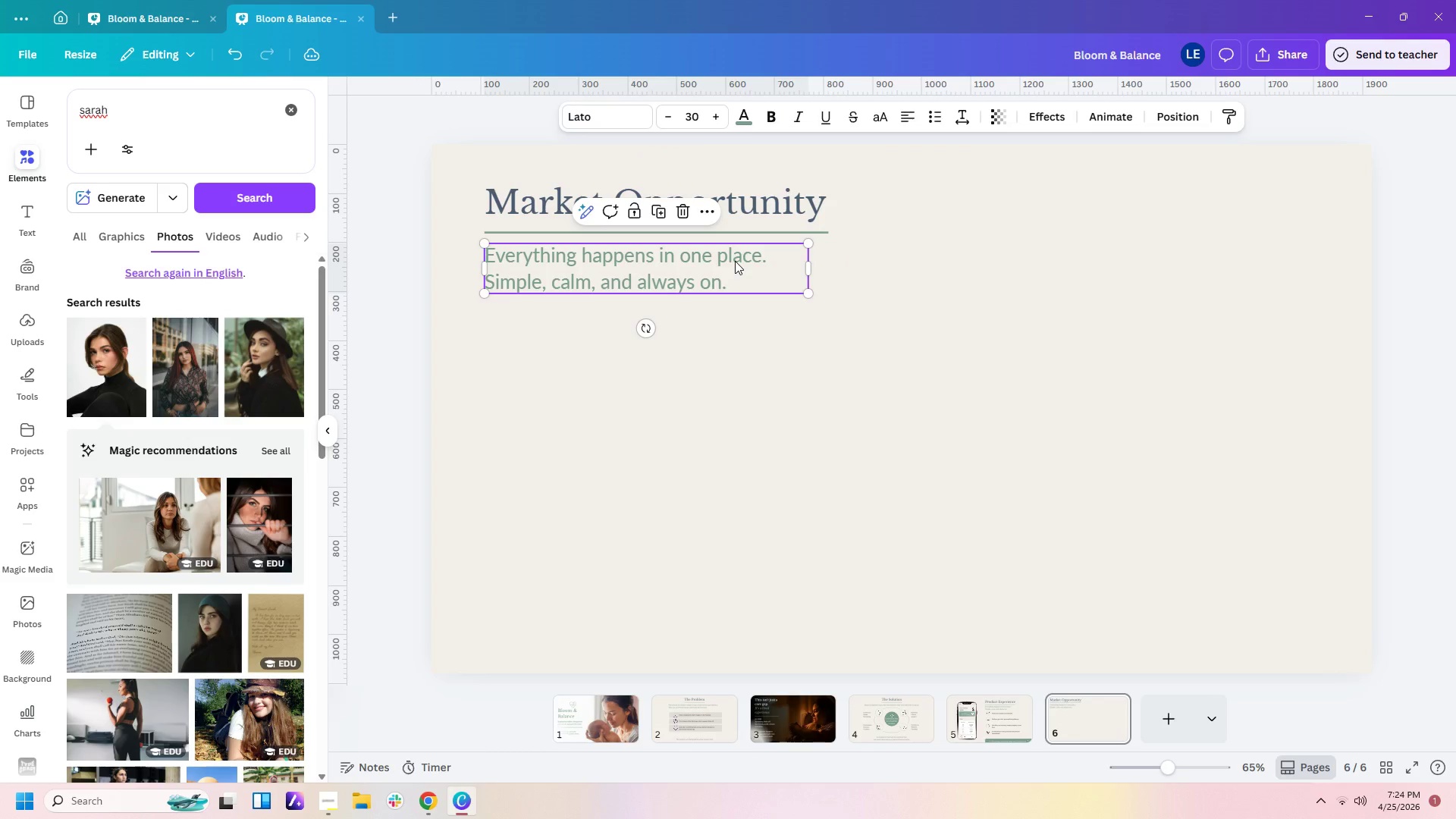 
double_click([735, 261])
 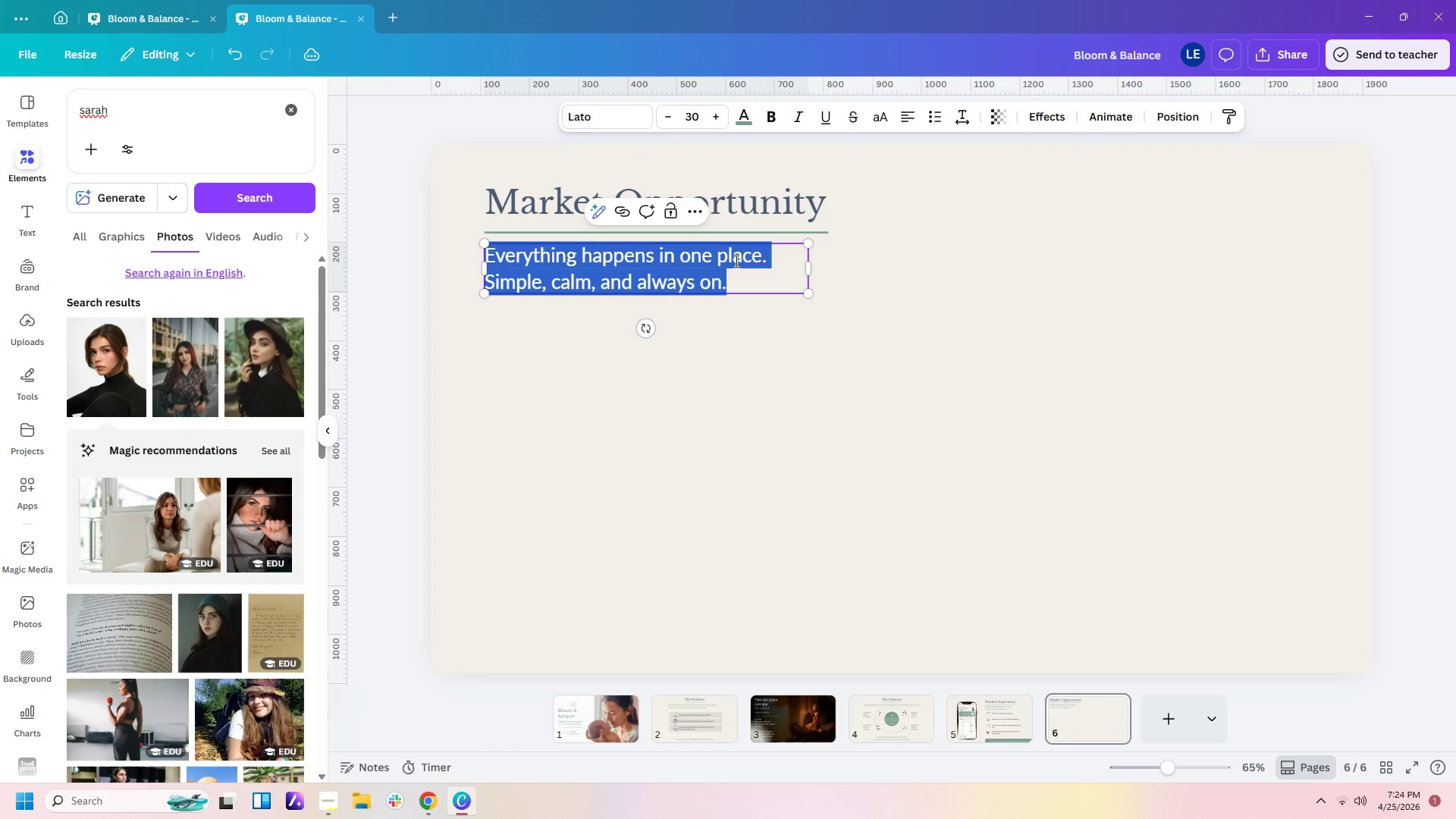 
triple_click([735, 261])
 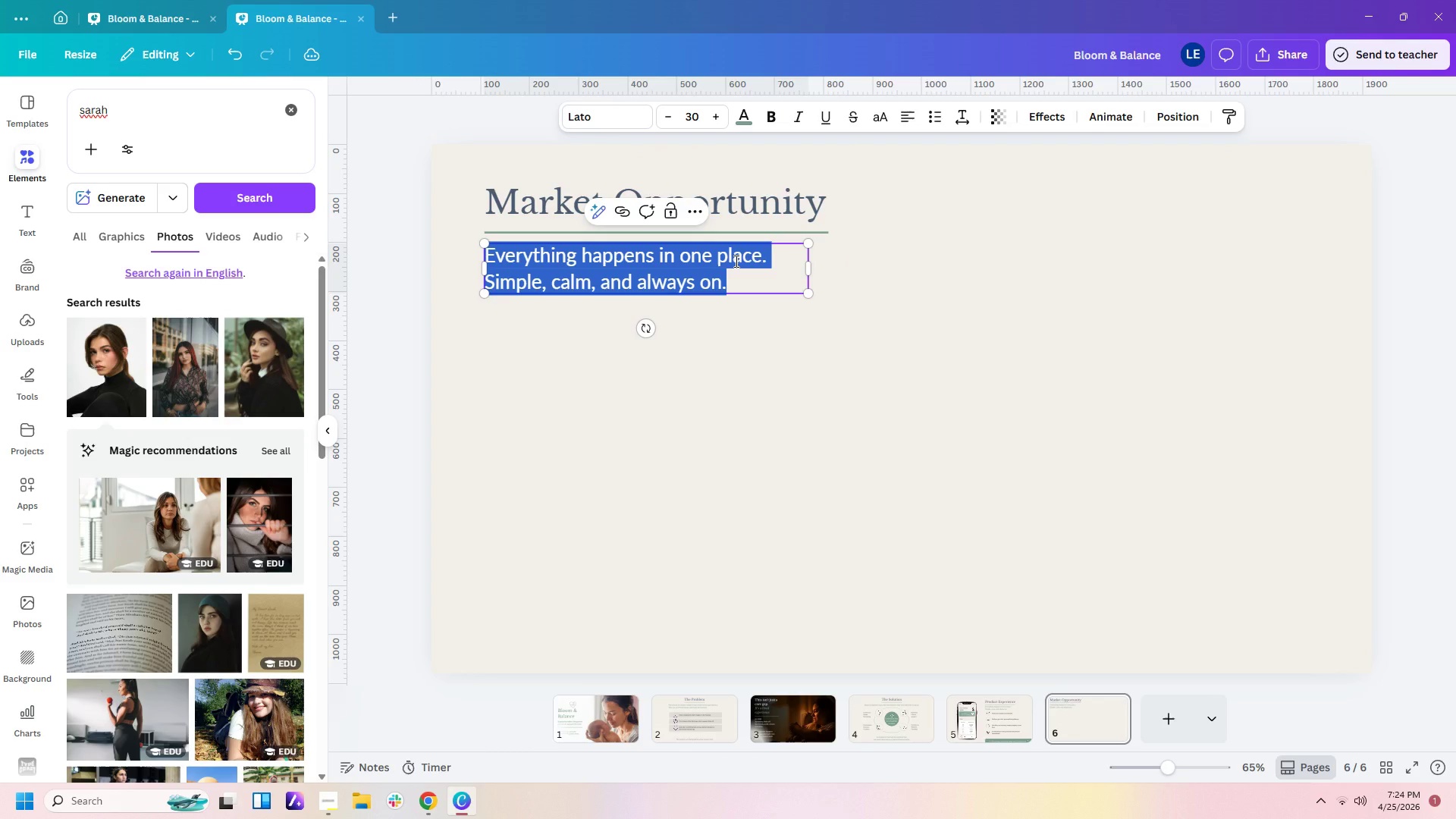 
type(R)
key(Backspace)
type(The demand for better  maternal )
key(Backspace)
key(Backspace)
key(Backspace)
key(Backspace)
key(Backspace)
key(Backspace)
key(Backspace)
key(Backspace)
key(Backspace)
key(Backspace)
type(,a)
key(Backspace)
key(Backspace)
type(maternal care isn't small, and it's growing fast.)
 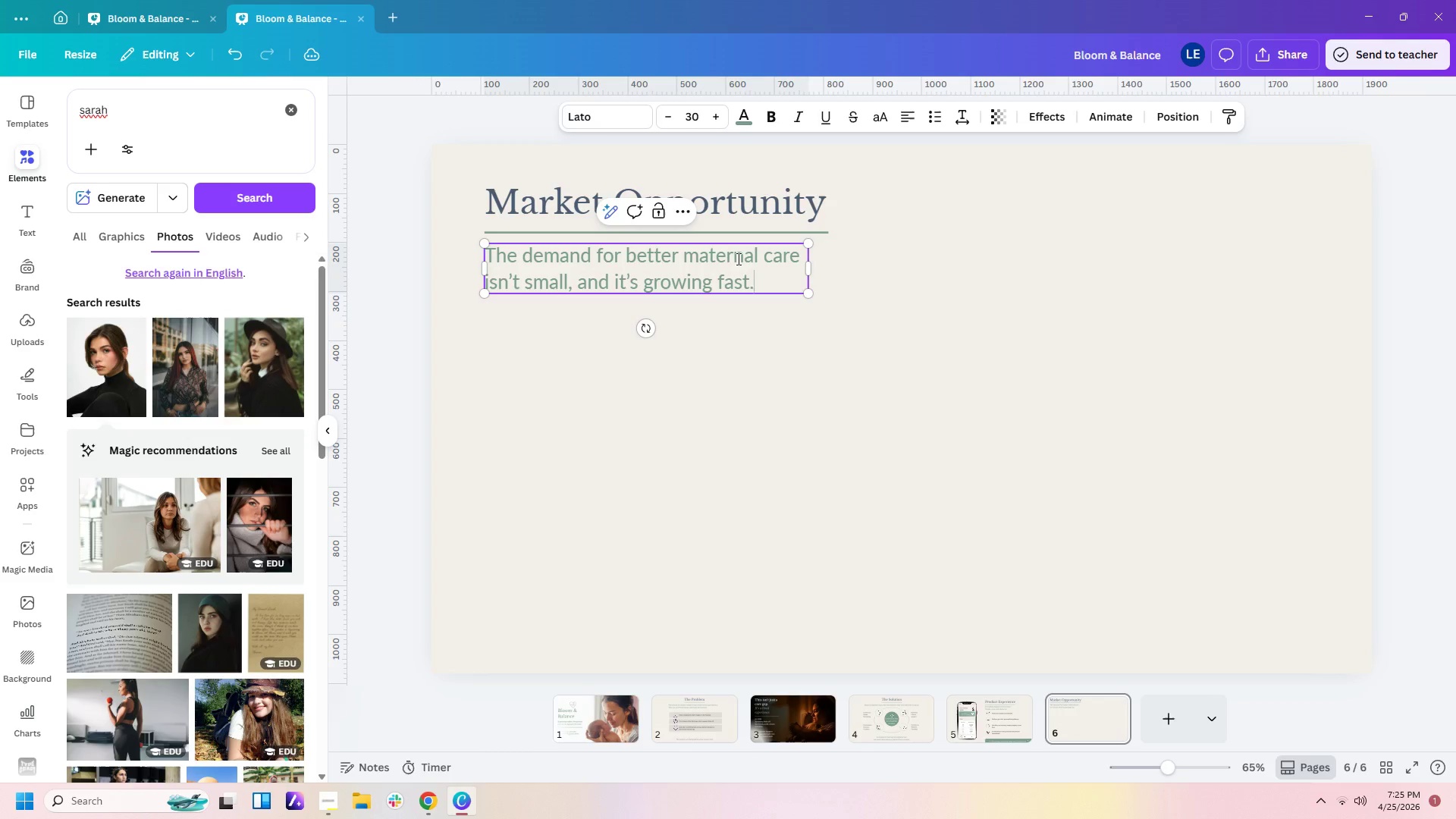 
left_click([976, 339])
 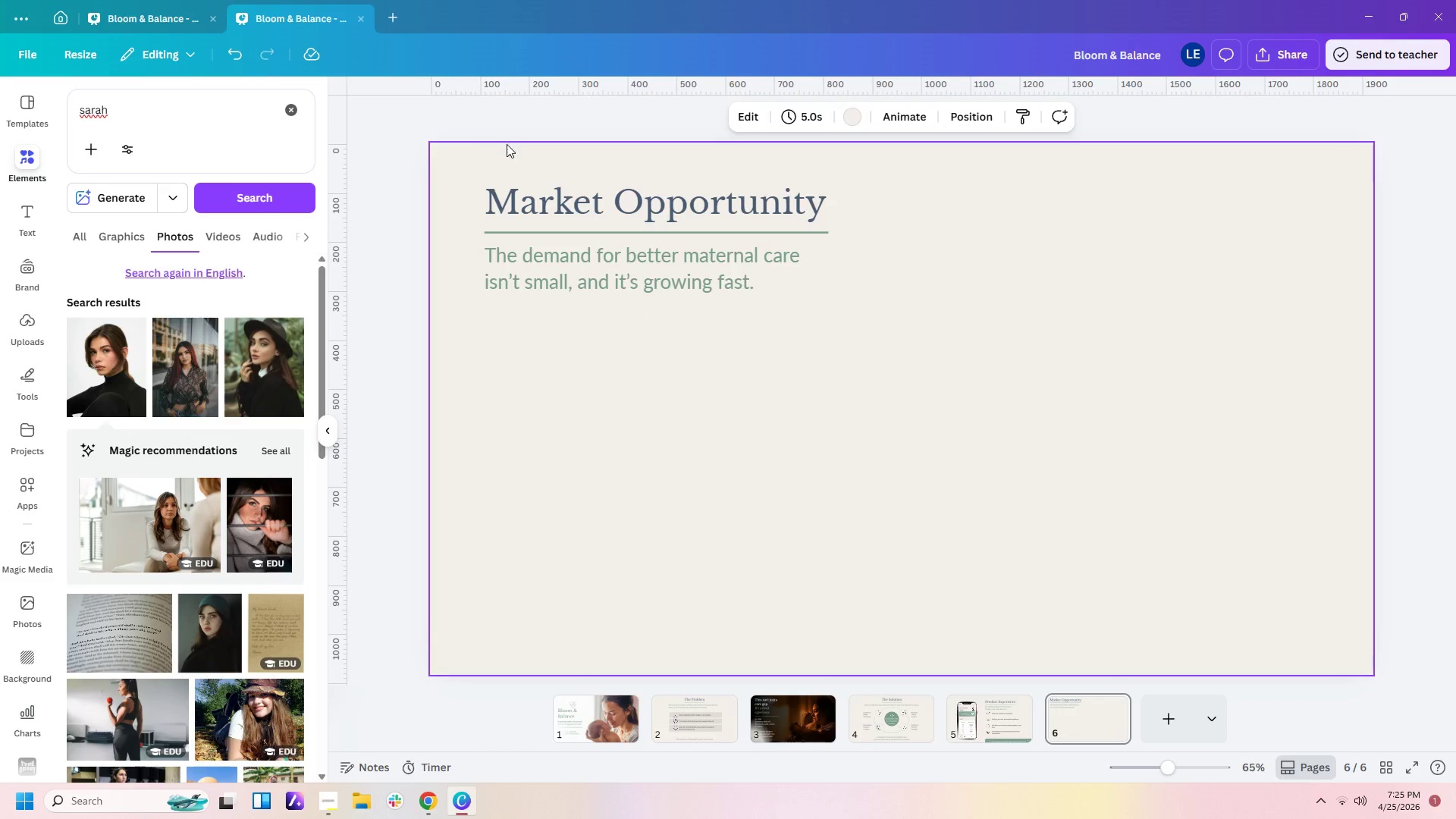 
left_click_drag(start_coordinate=[538, 162], to_coordinate=[617, 313])
 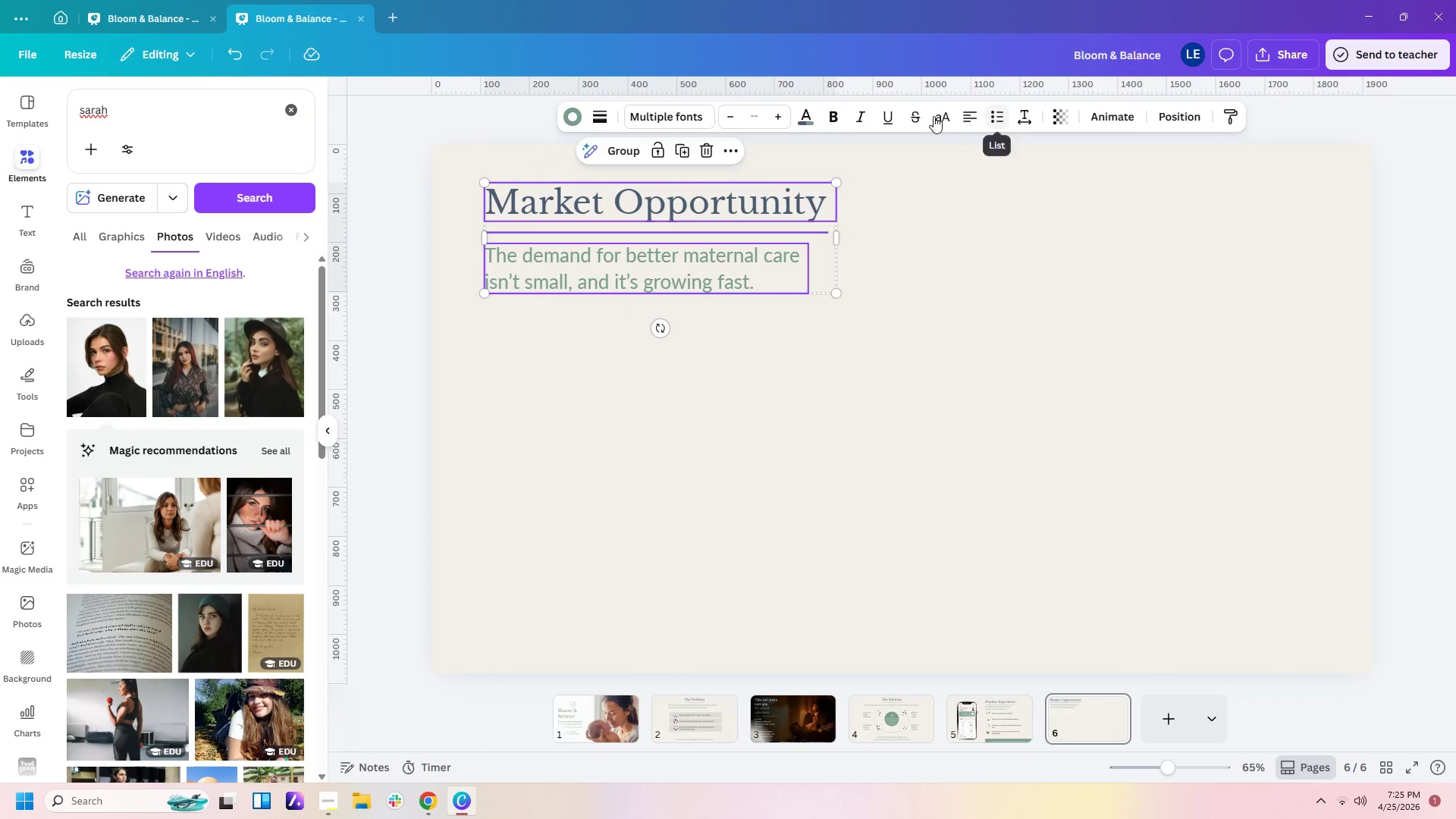 
left_click([971, 112])
 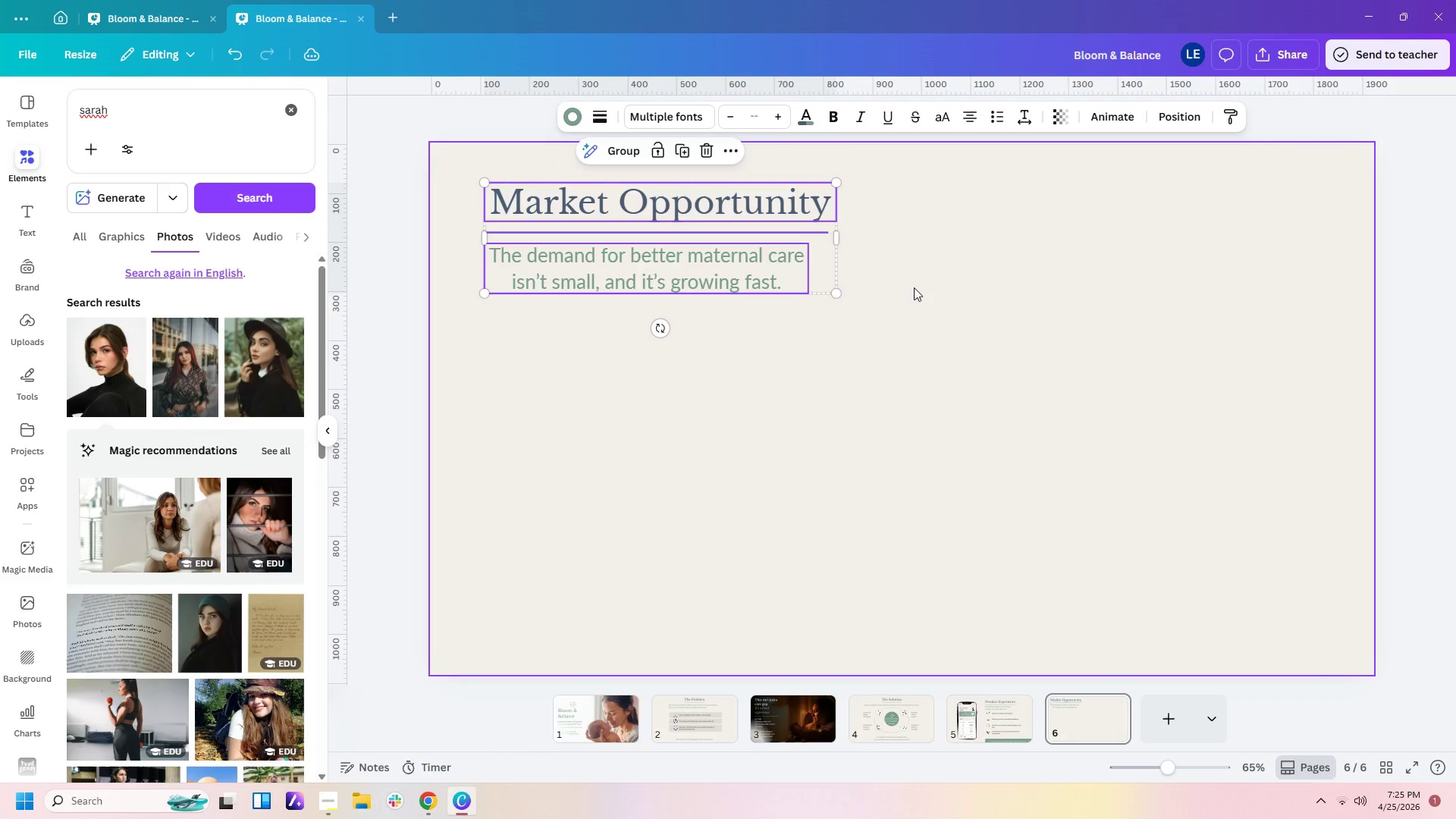 
left_click([1056, 256])
 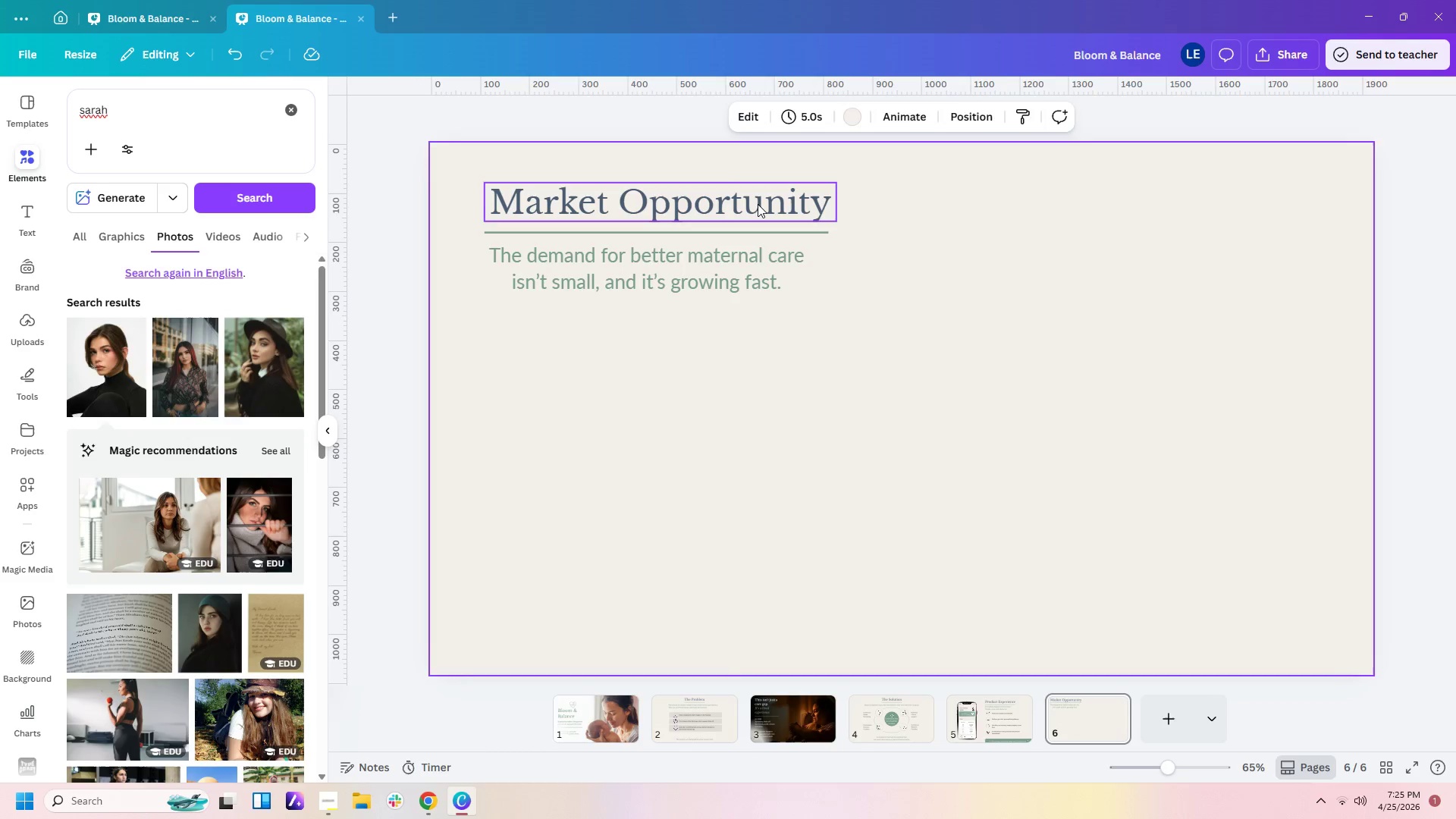 
left_click([758, 204])
 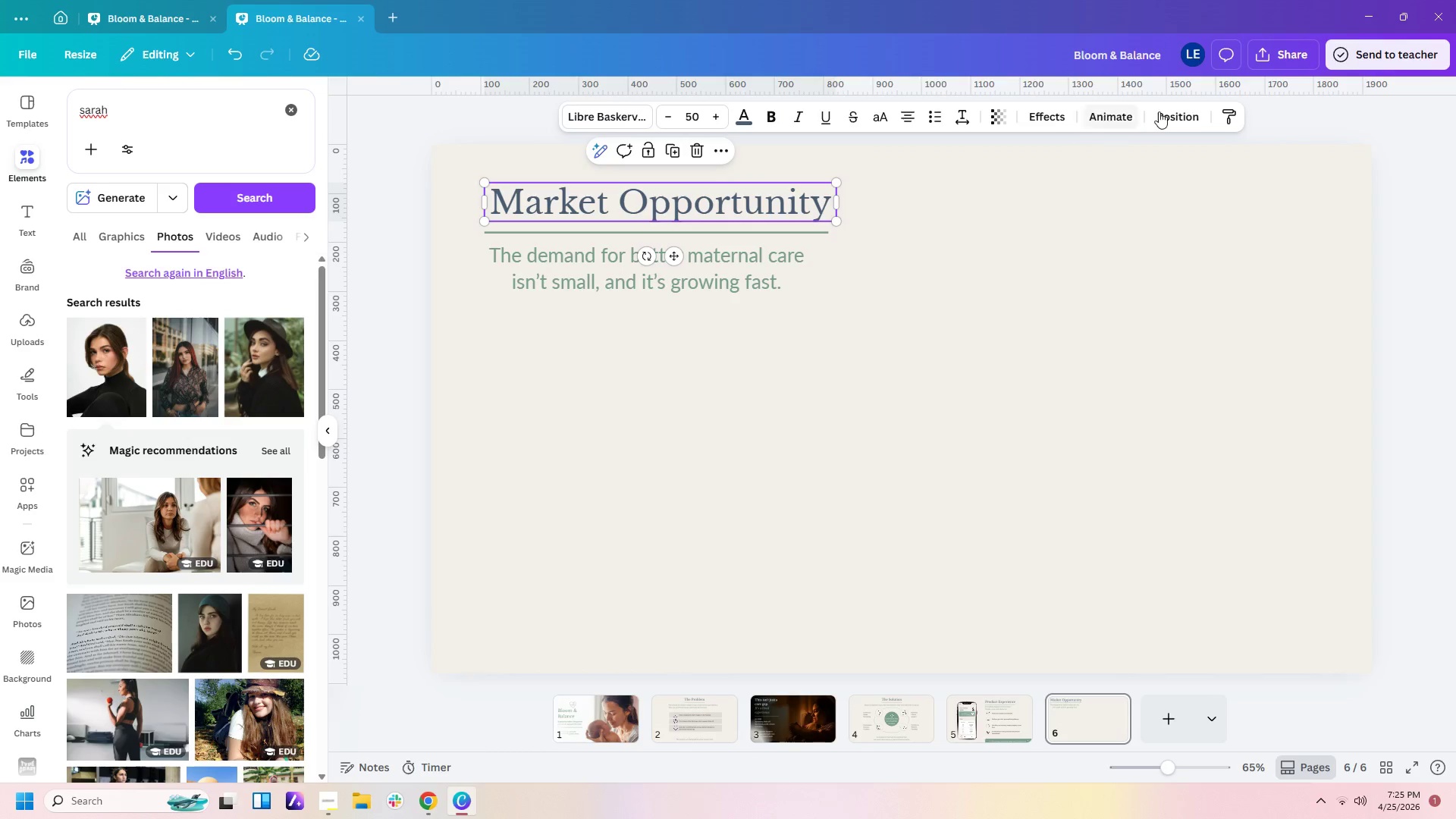 
left_click([1163, 111])
 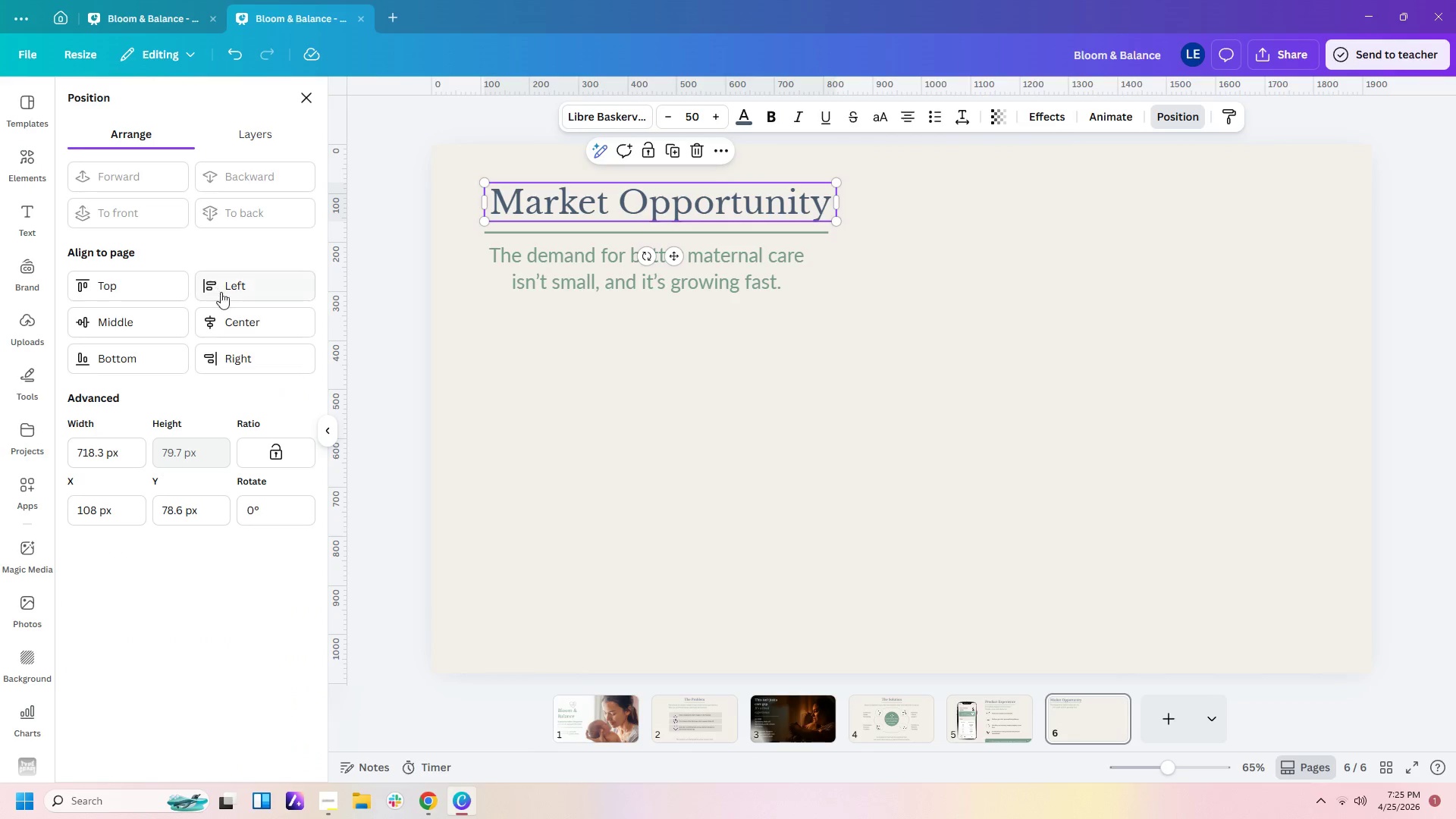 
left_click([229, 321])
 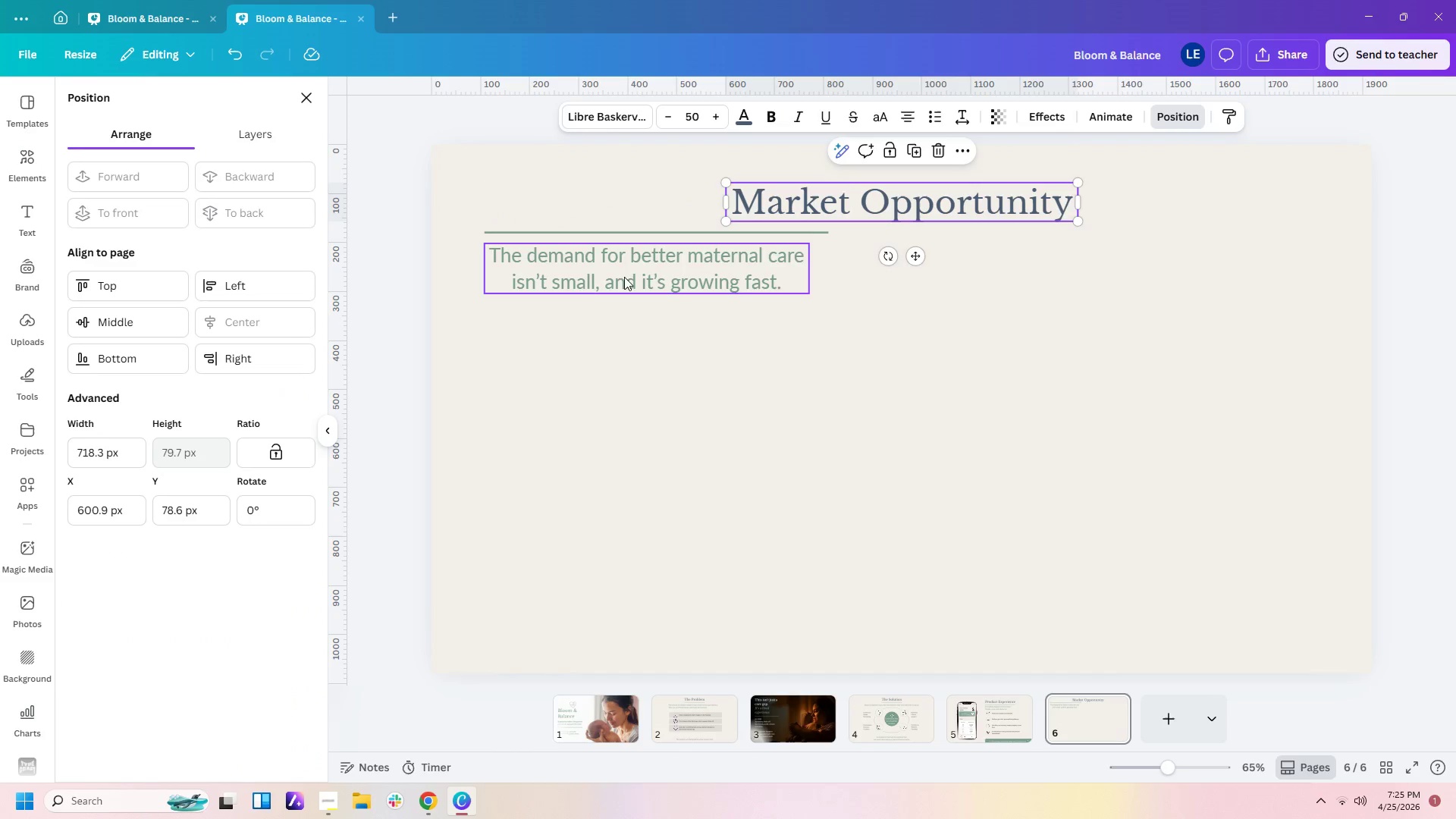 
left_click([629, 274])
 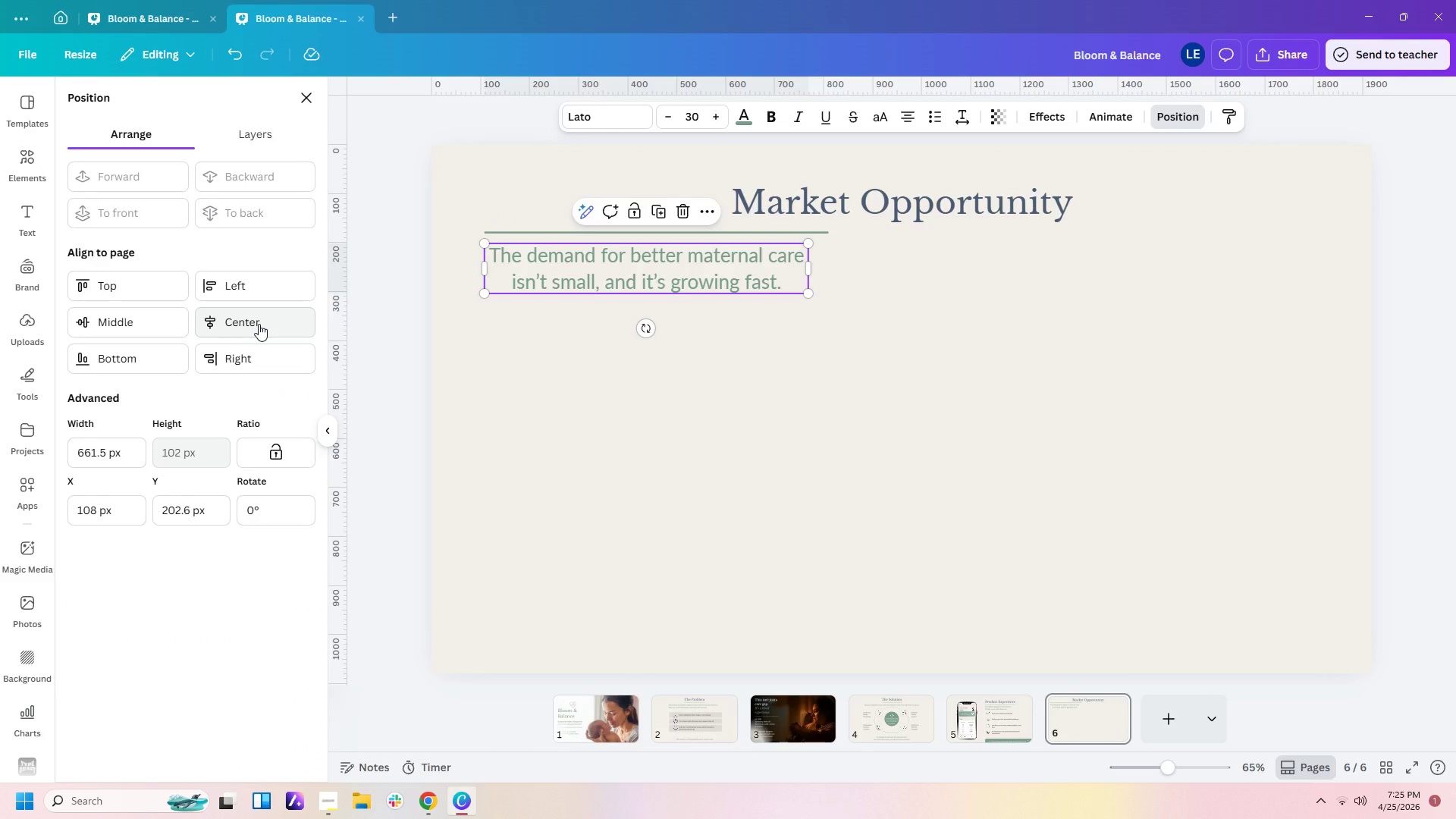 
left_click([259, 324])
 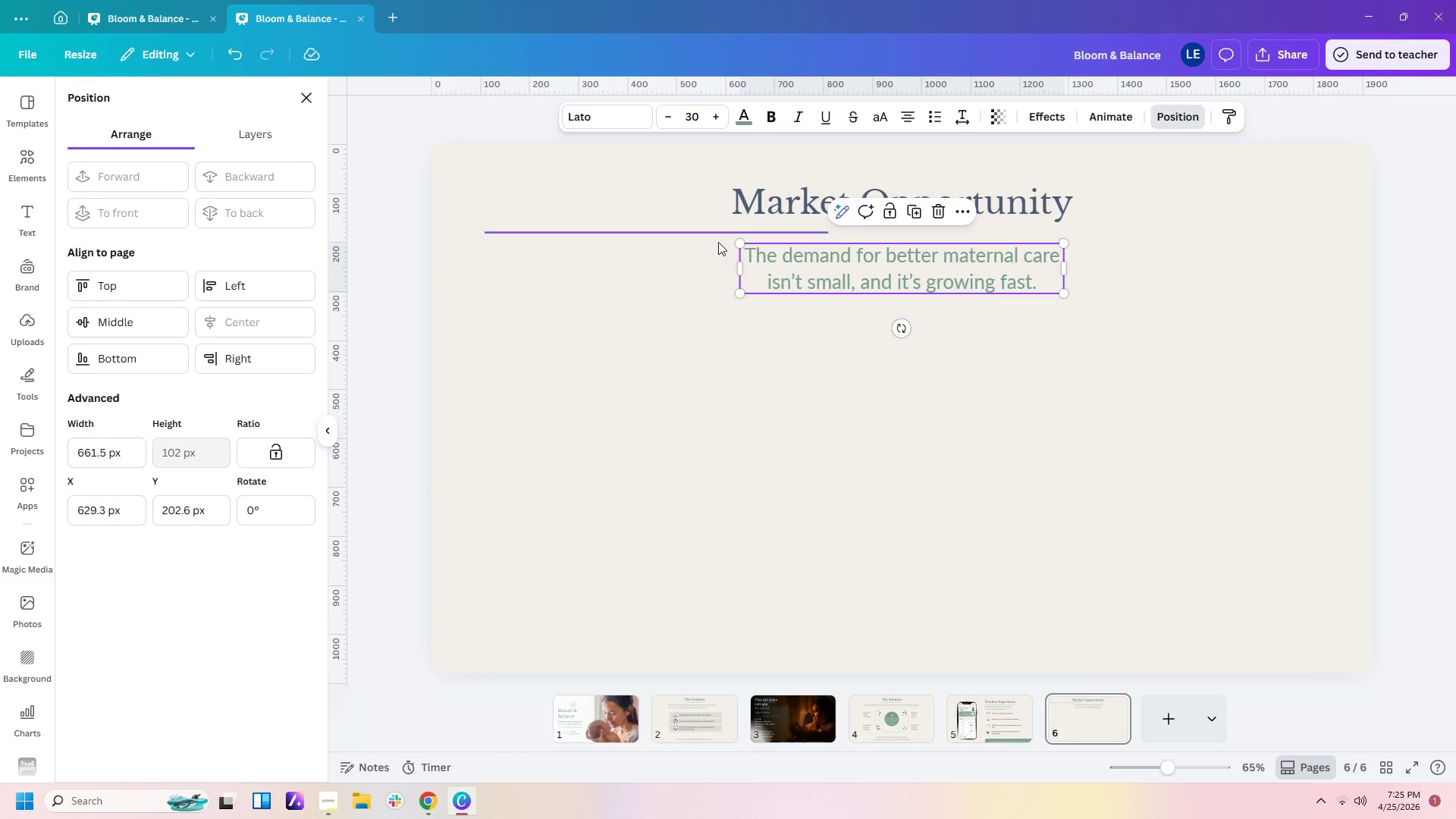 
left_click([718, 234])
 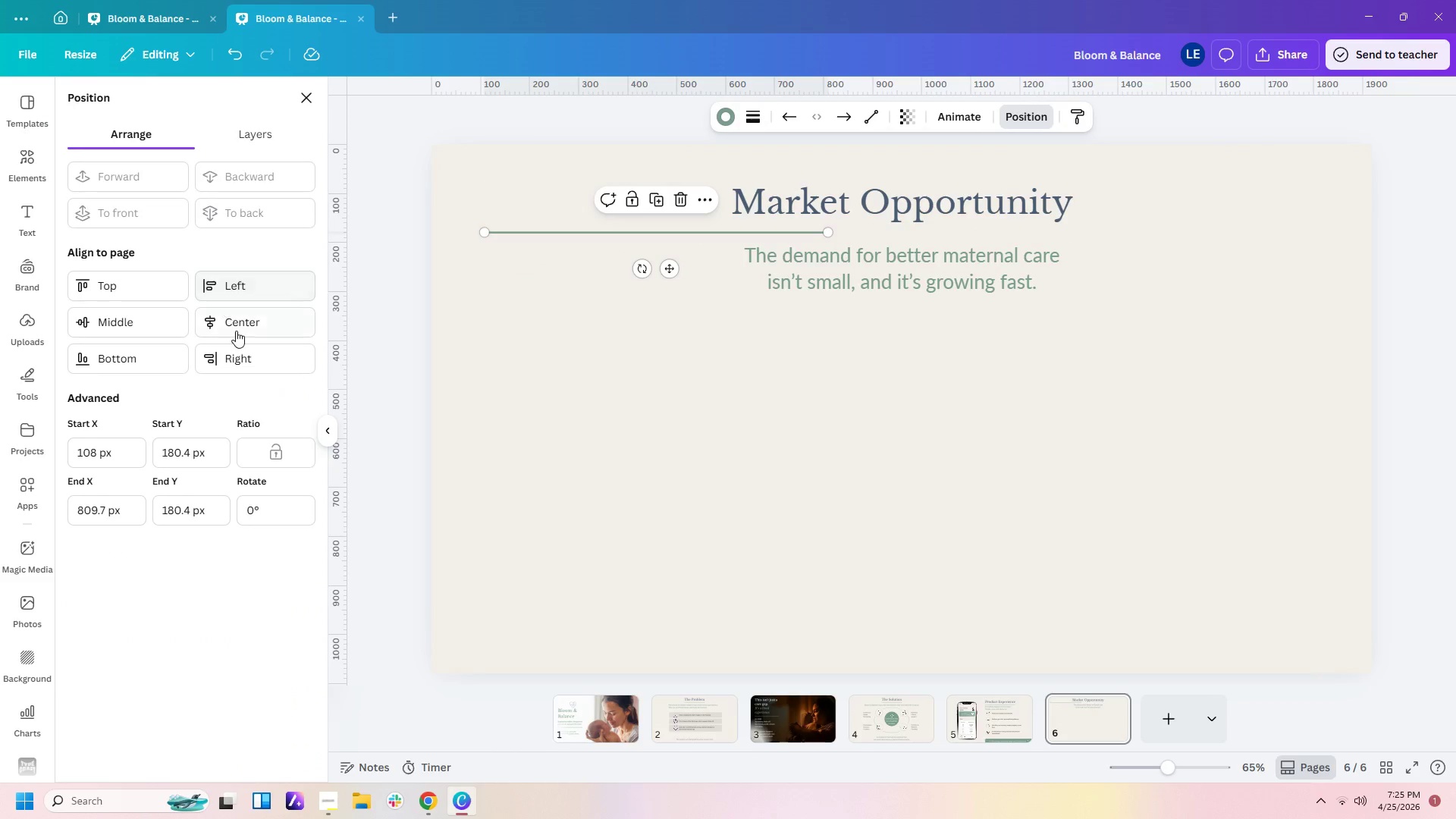 
left_click([236, 331])
 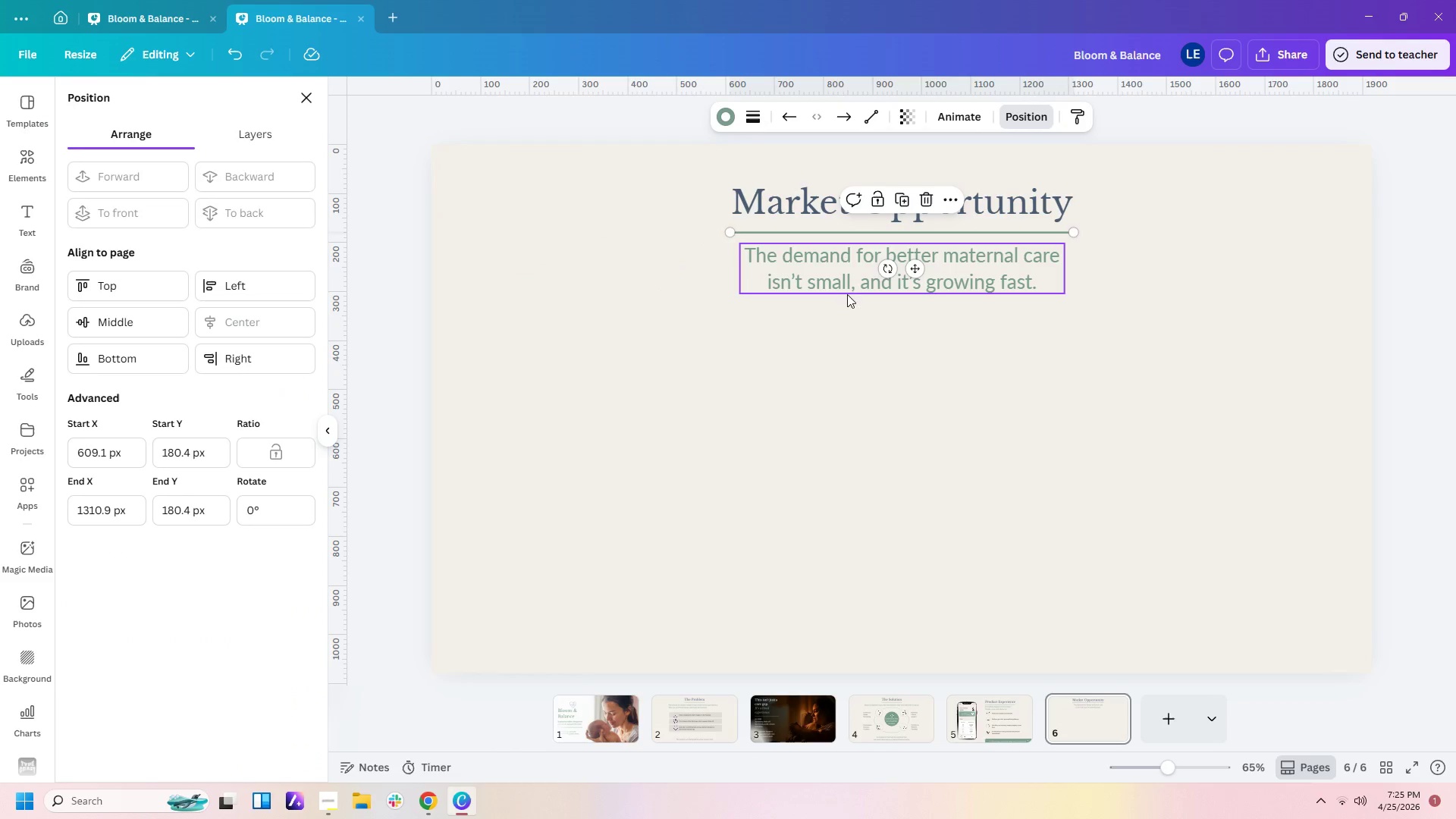 
left_click([847, 292])
 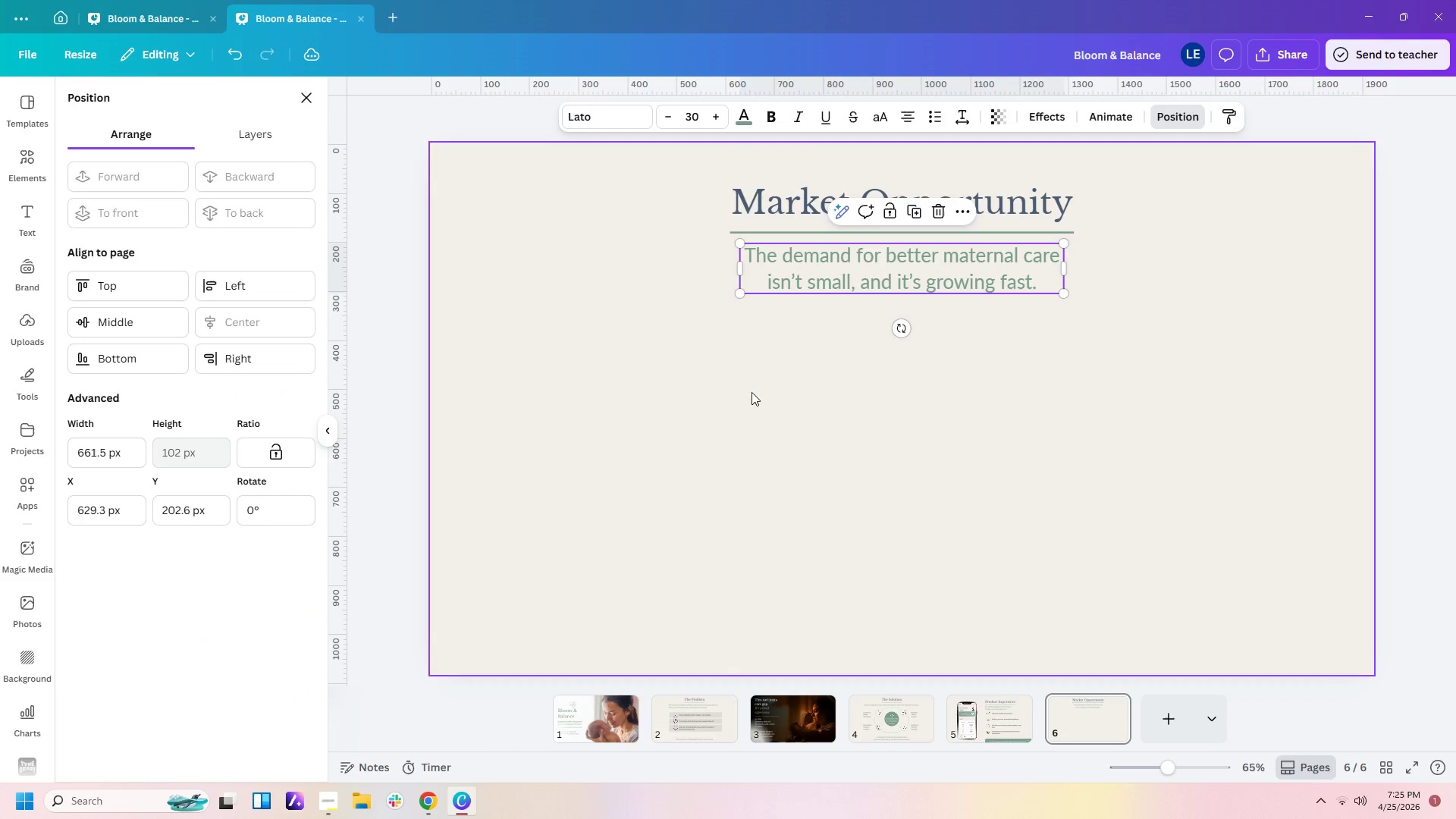 
left_click([747, 422])
 